 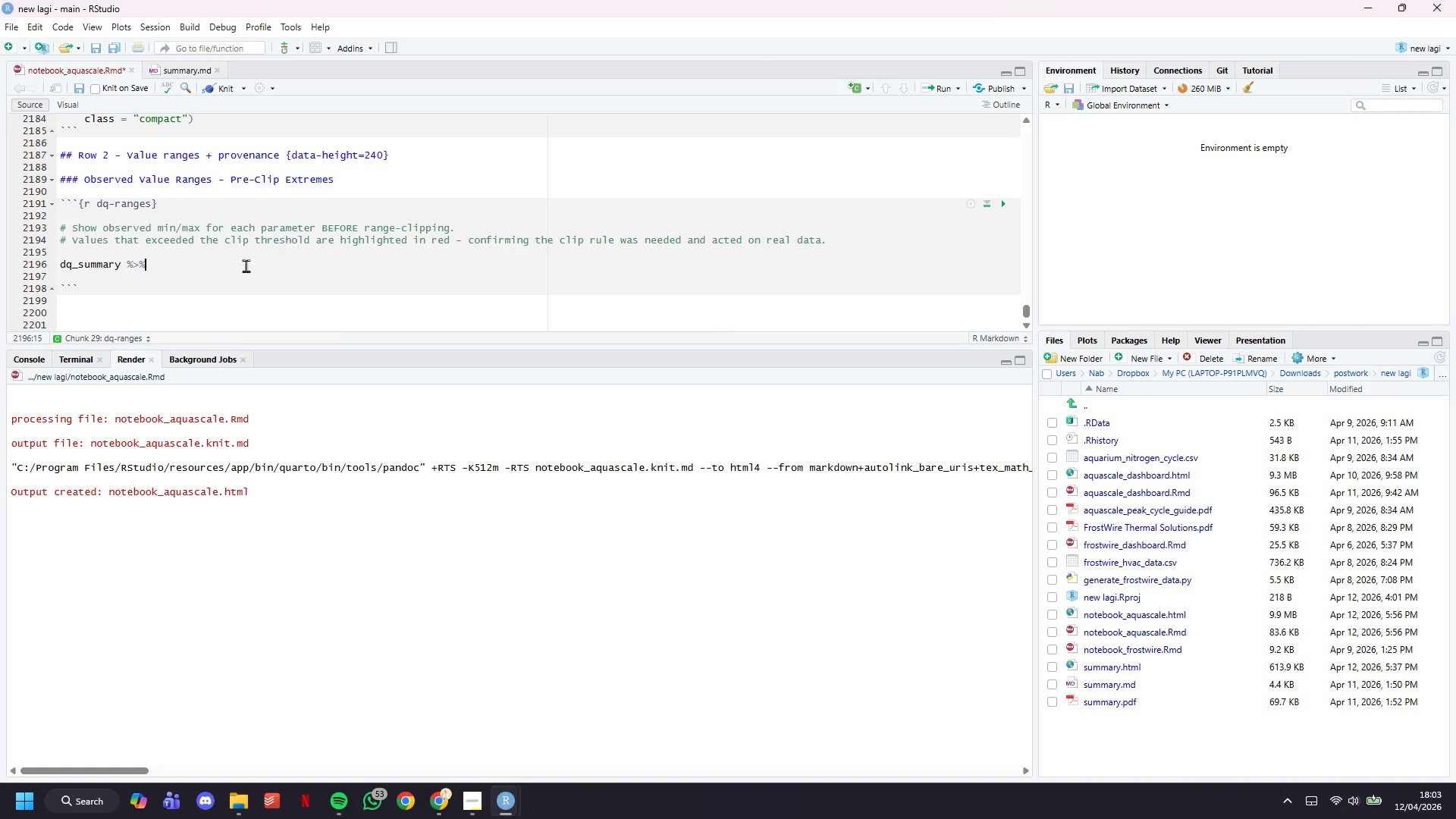 
double_click([92, 265])
 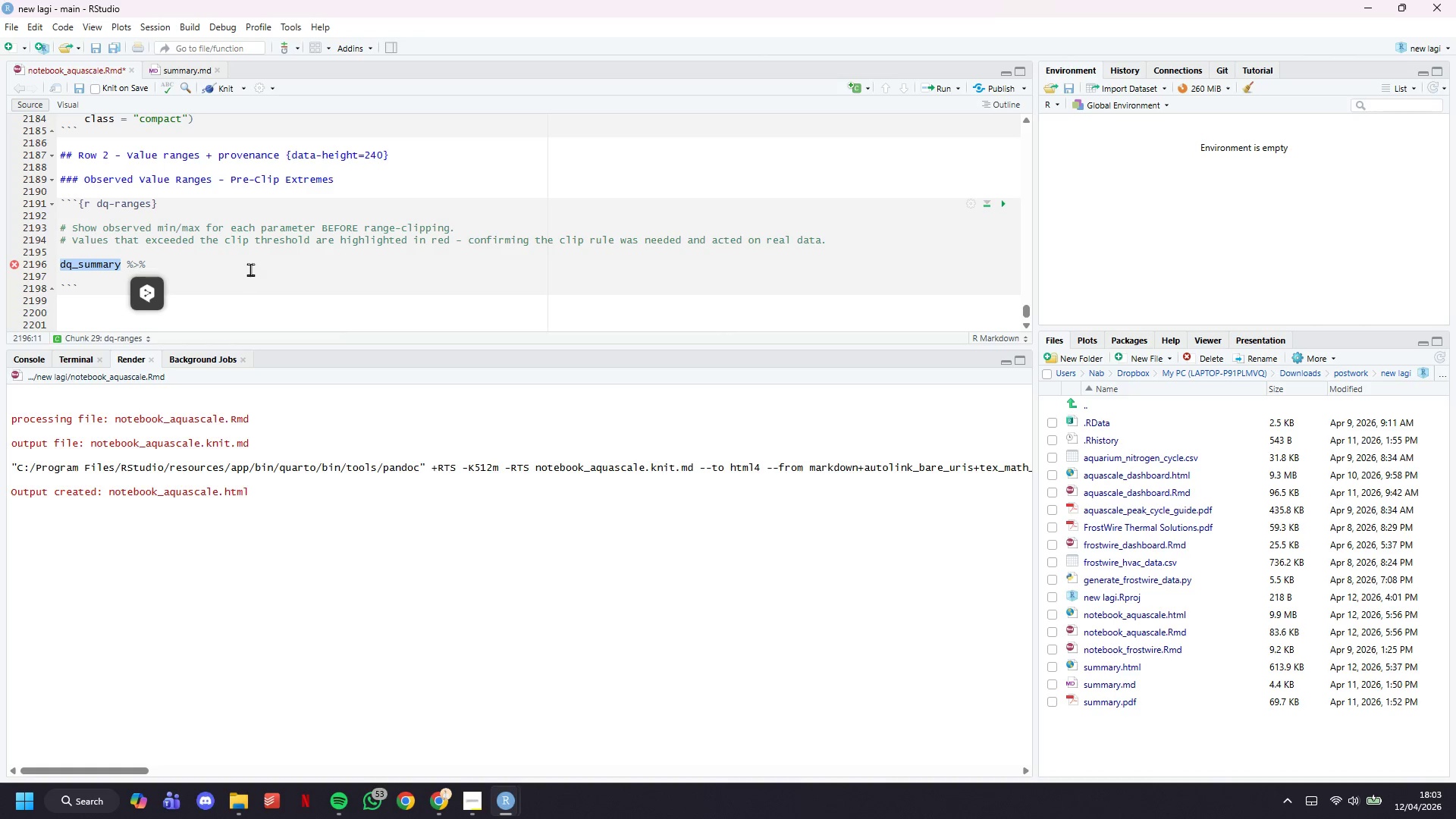 
left_click([247, 264])
 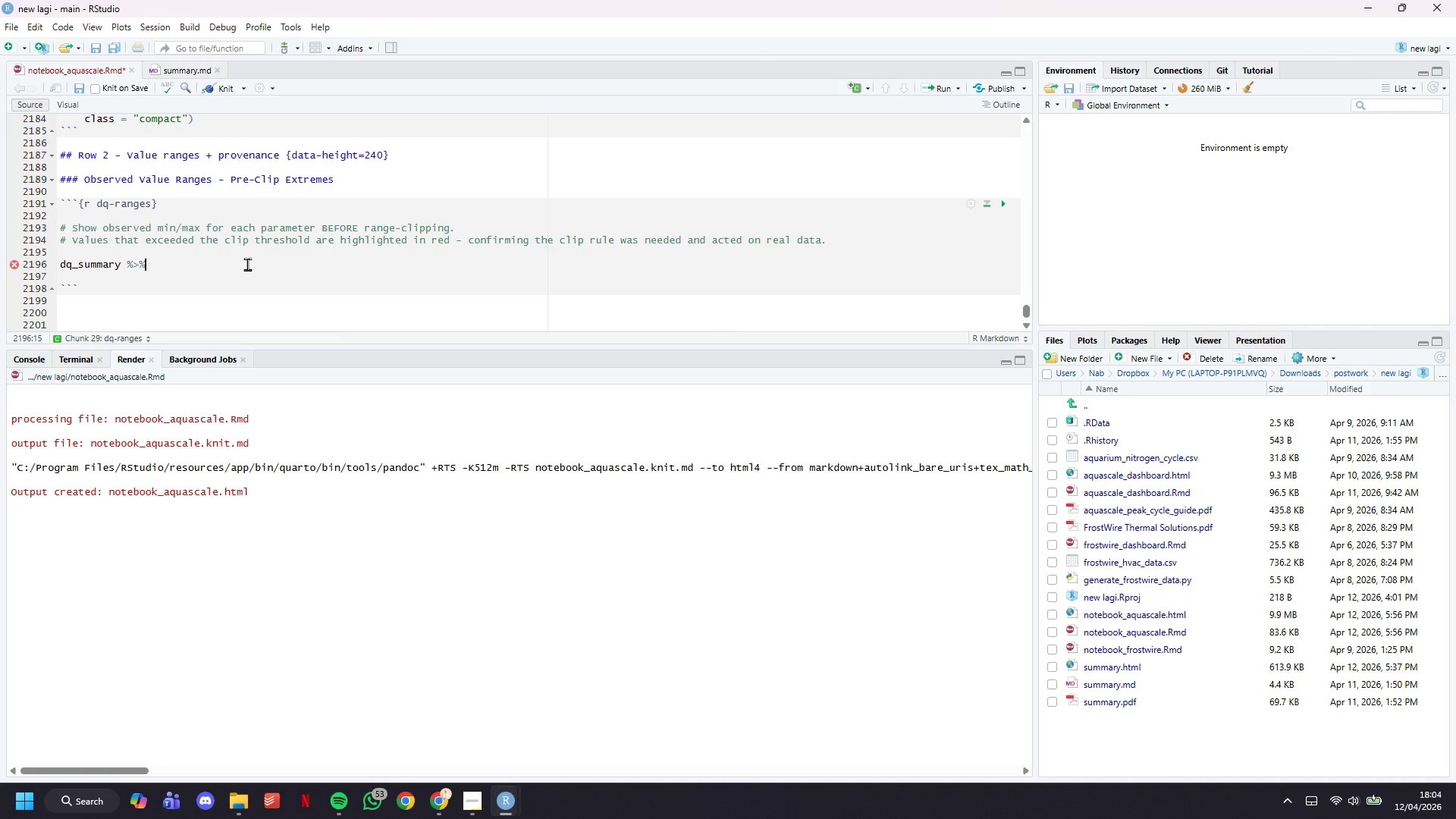 
wait(42.0)
 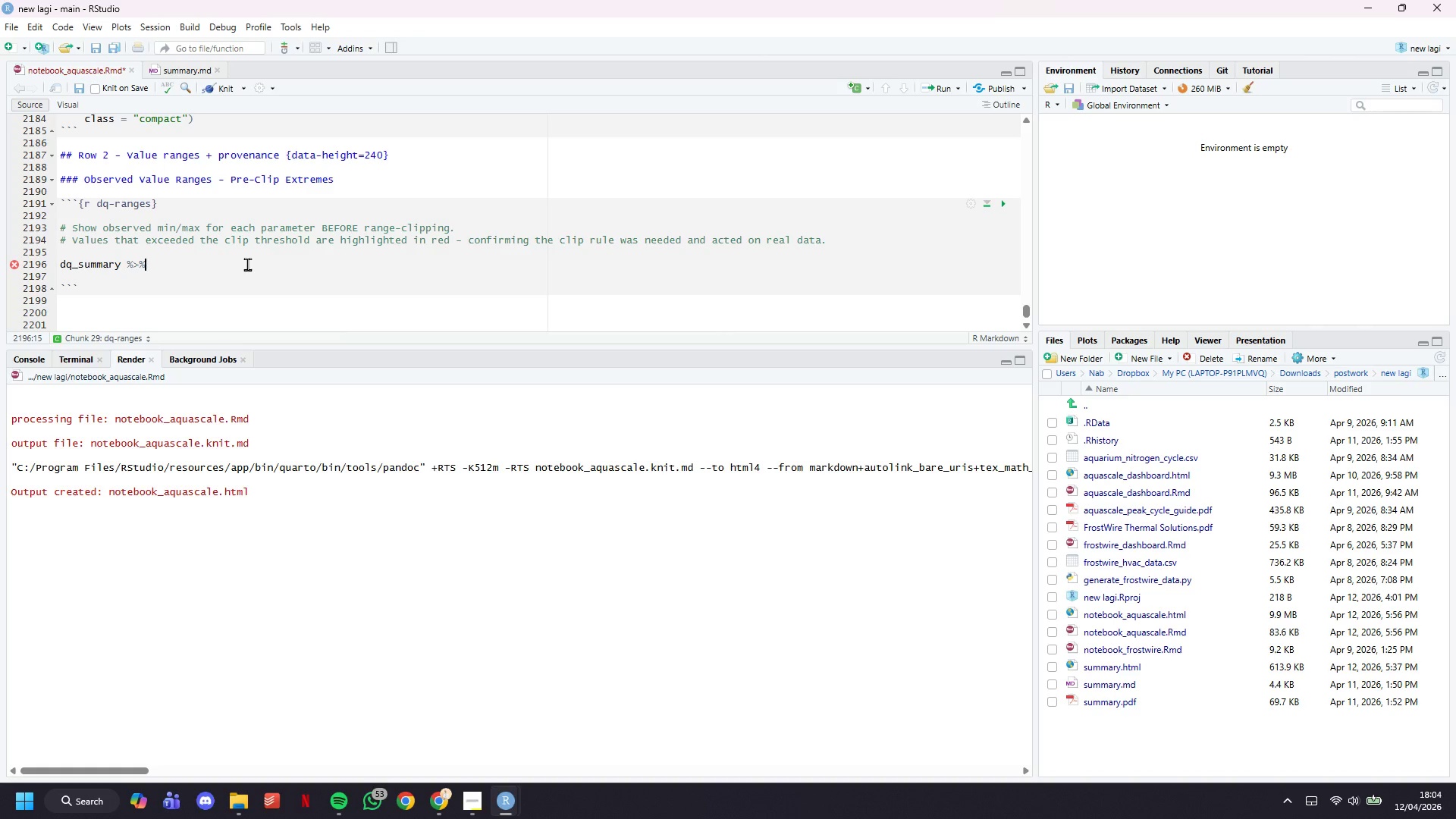 
key(Enter)
 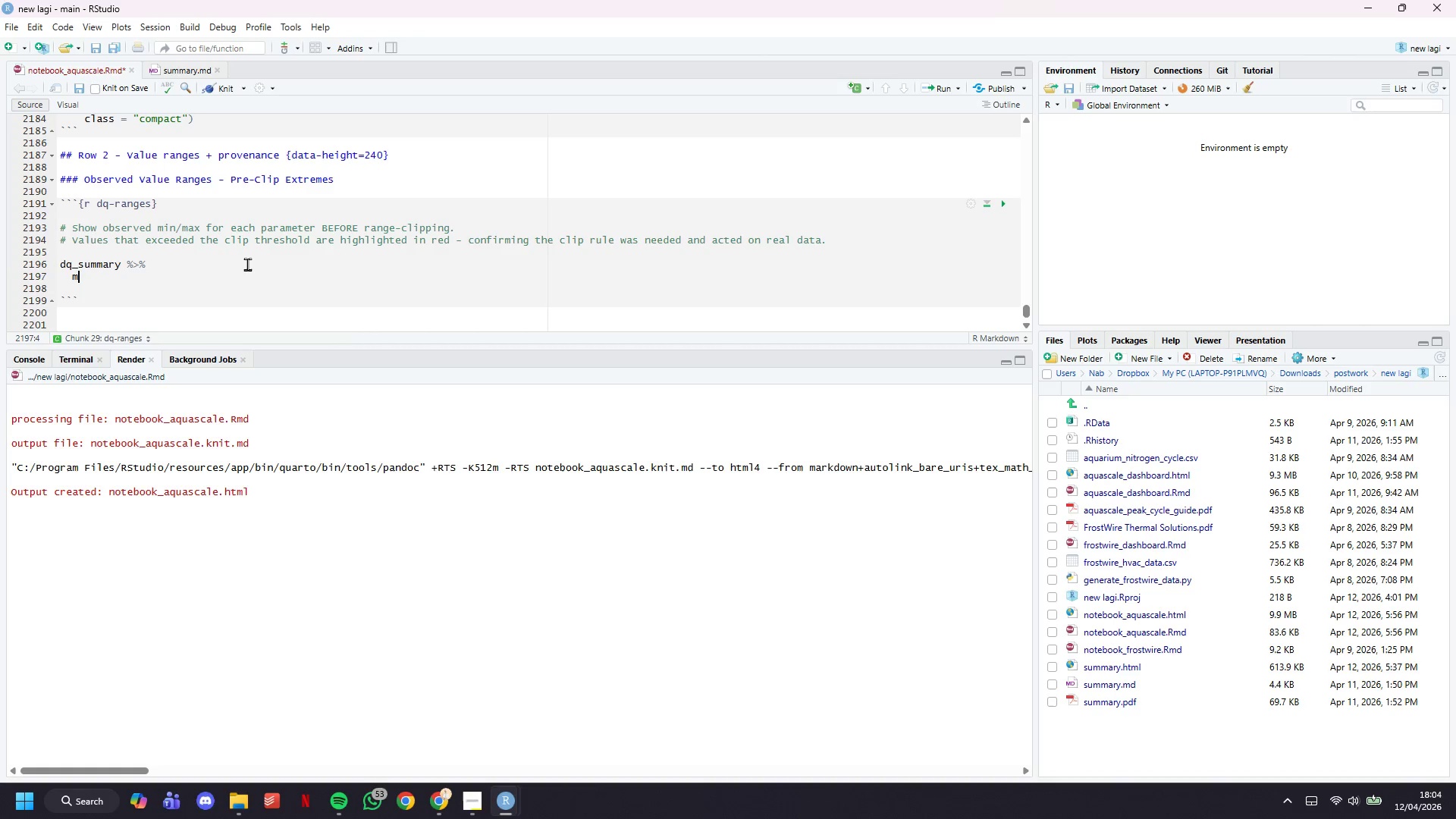 
type(mutate(Tank = as.character(tank_name)
 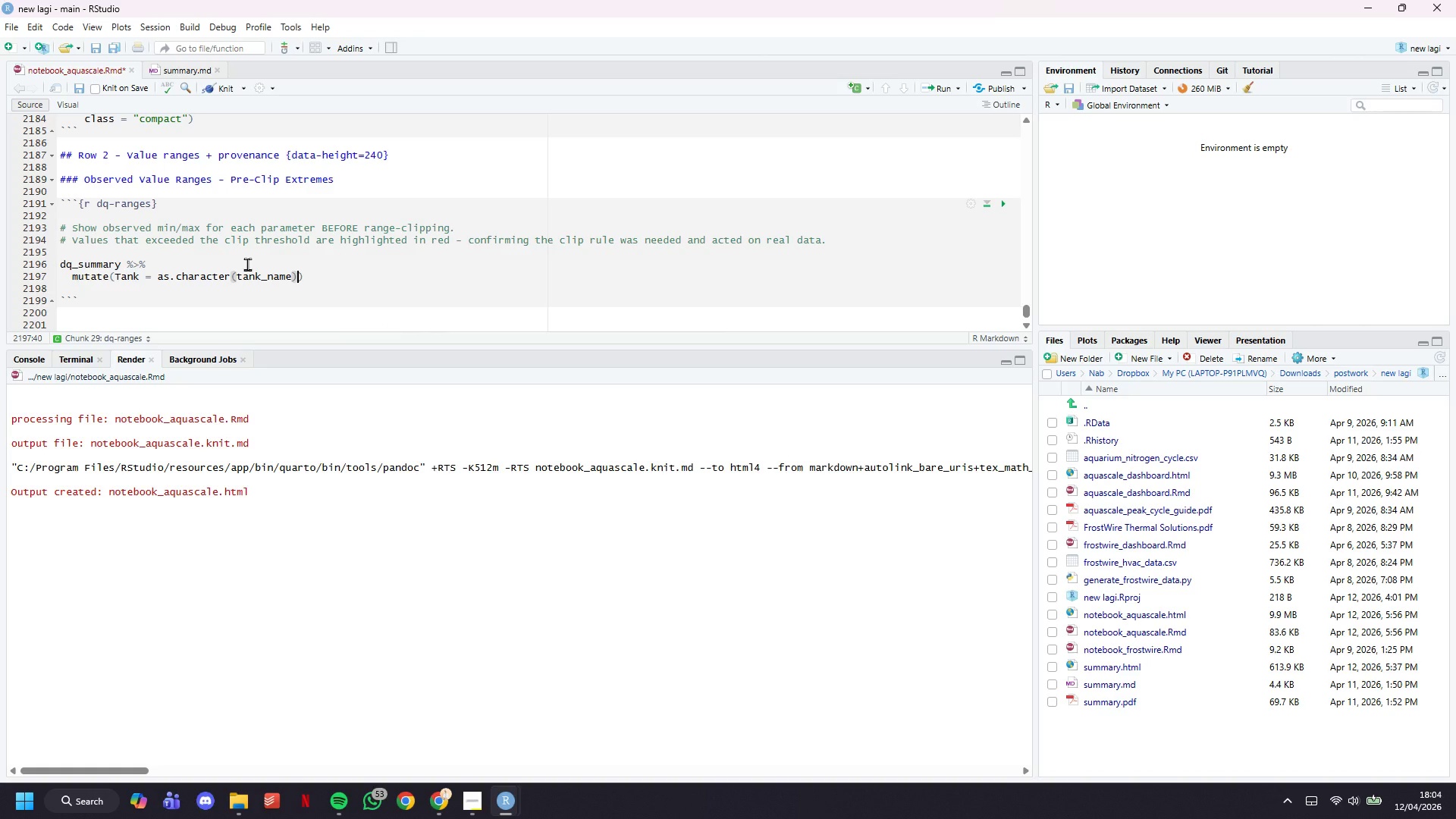 
 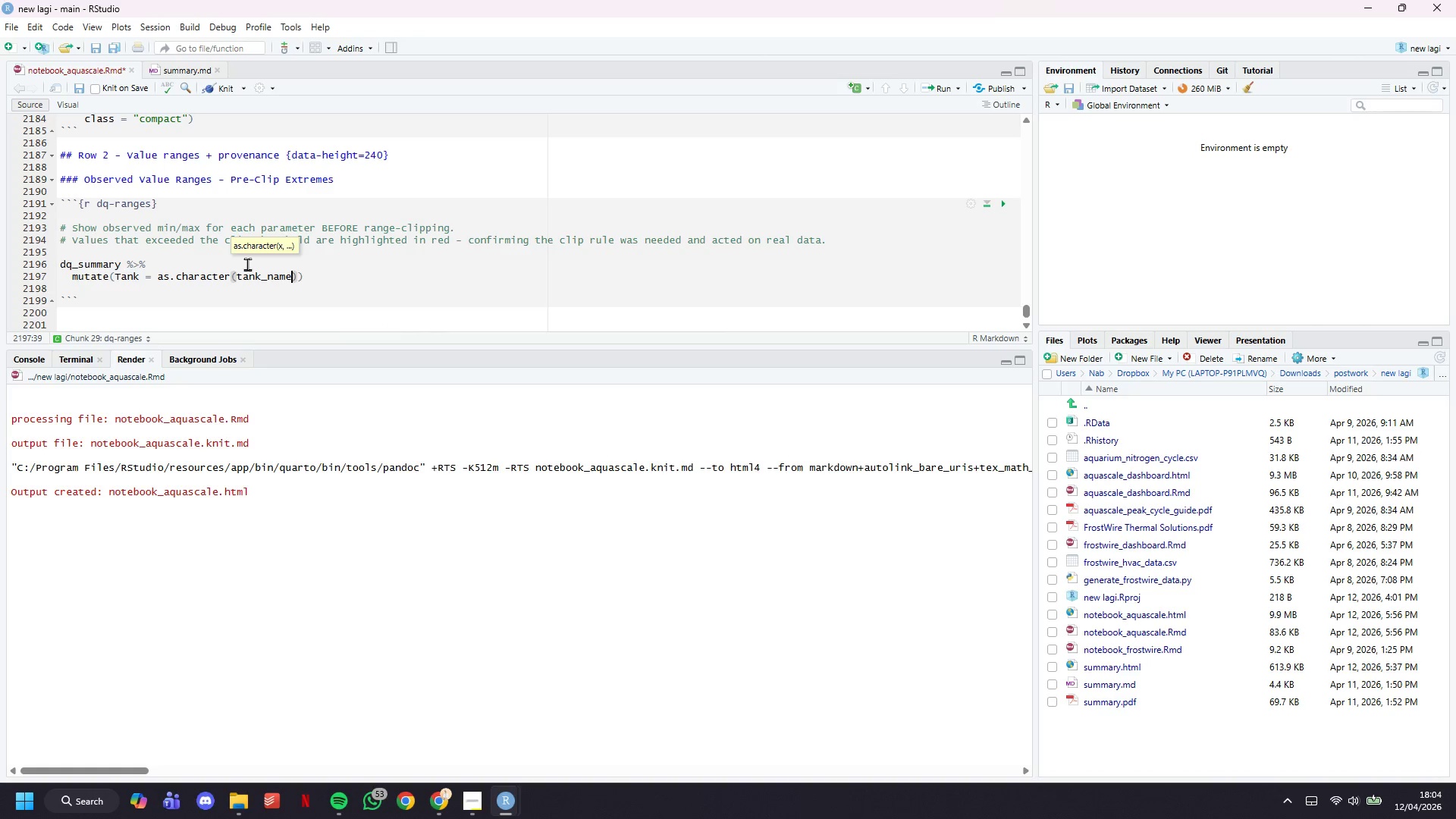 
key(ArrowRight)
 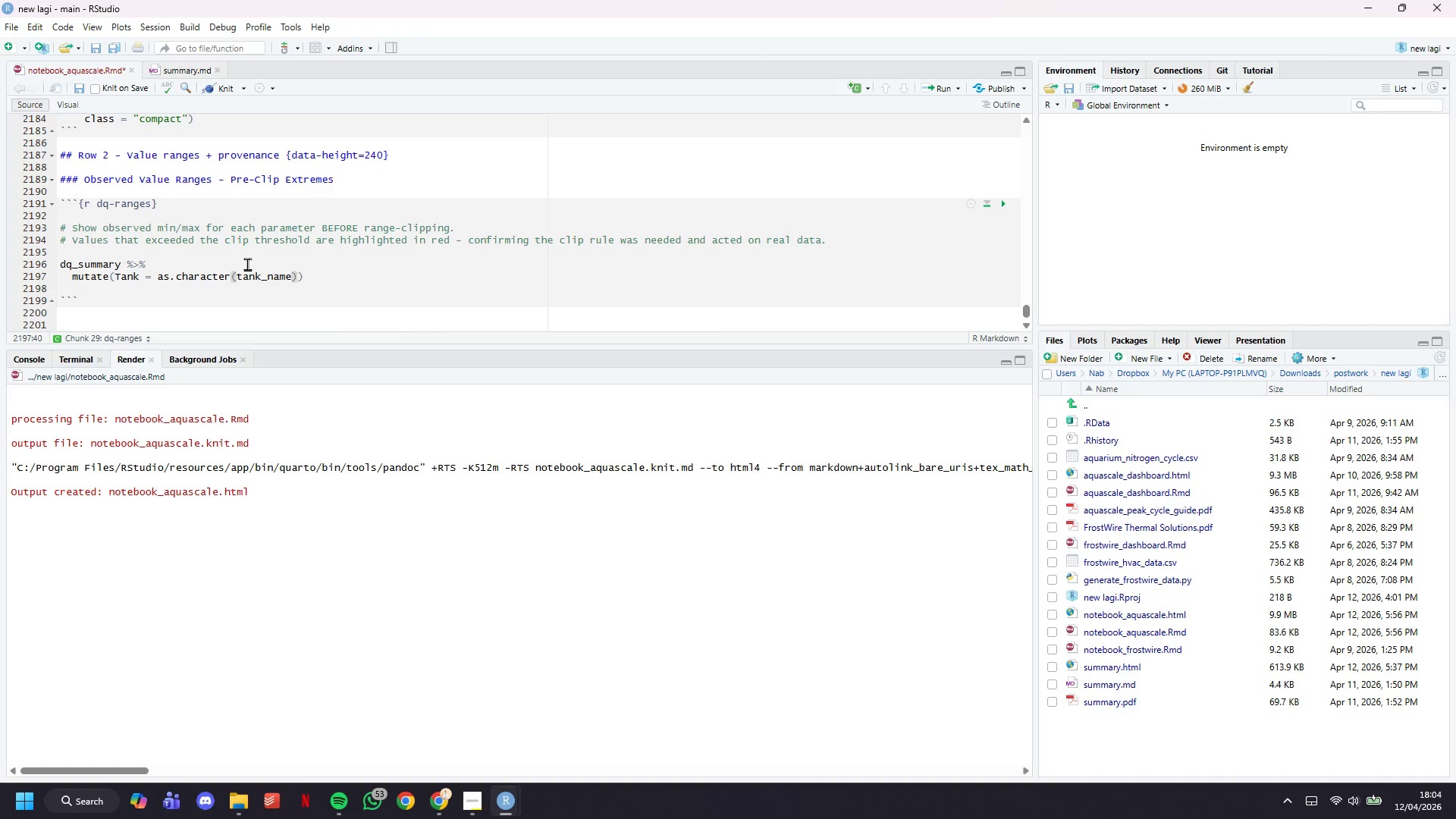 
key(ArrowRight)
 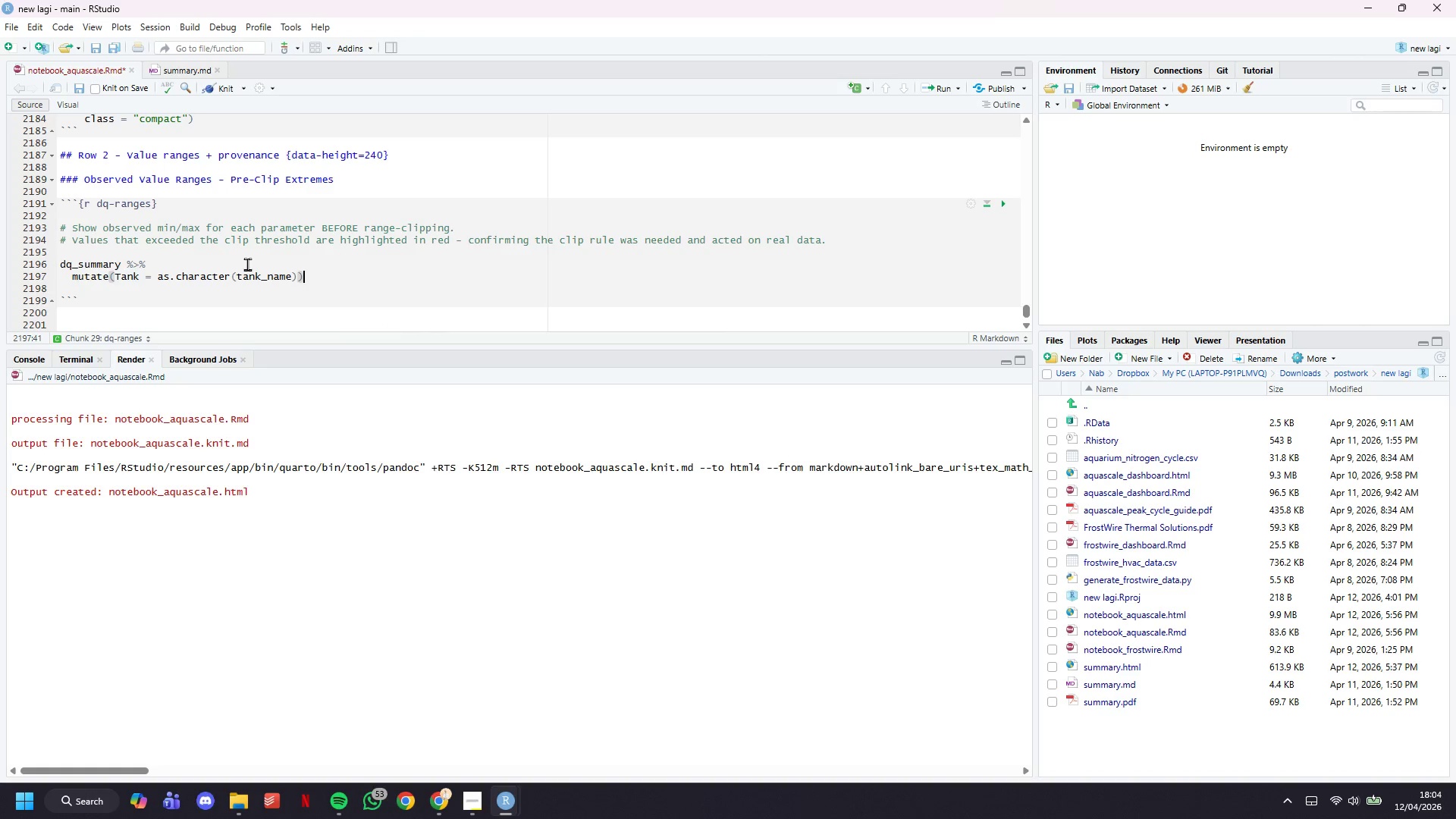 
key(Space)
 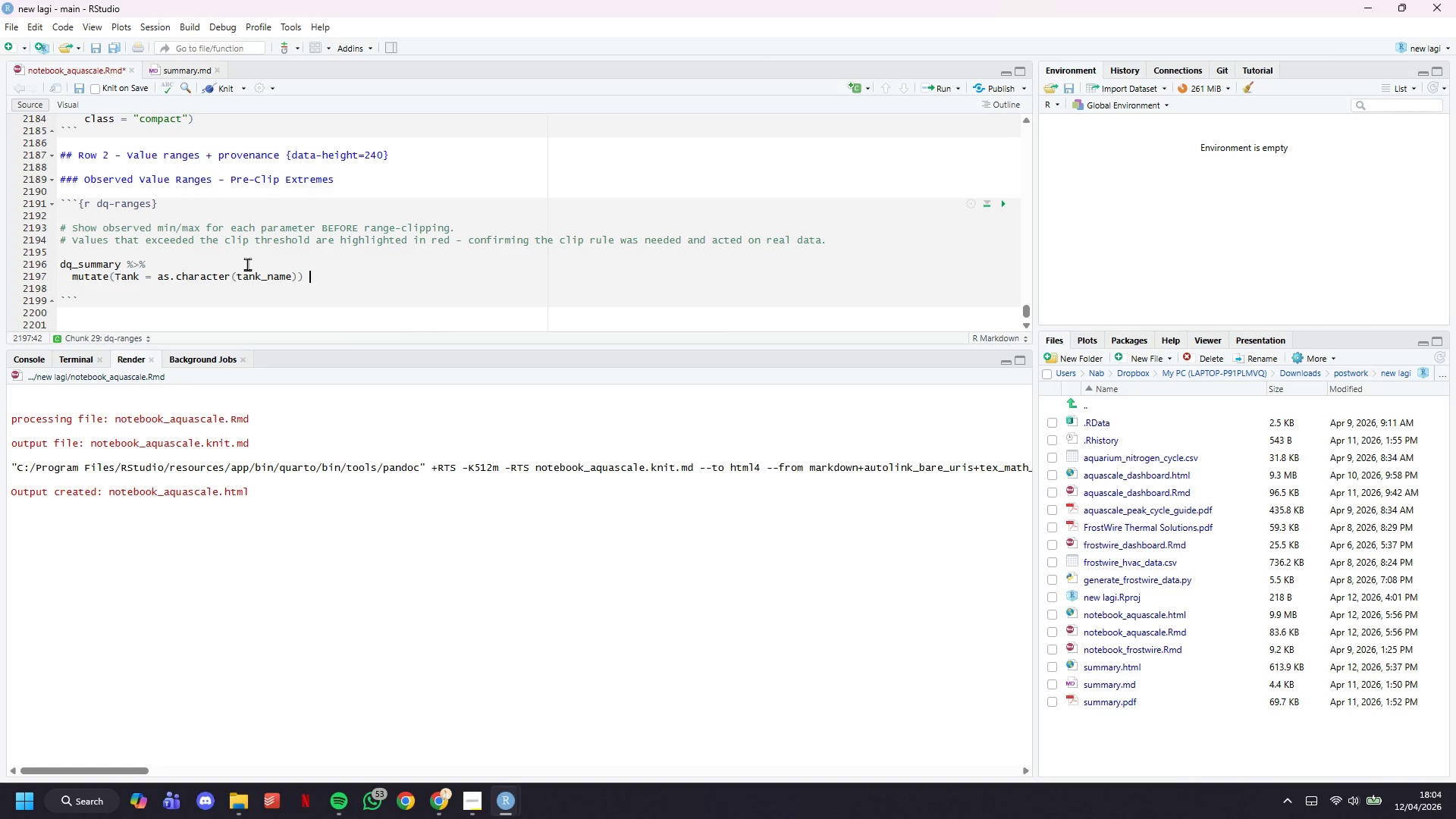 
key(Shift+5)
 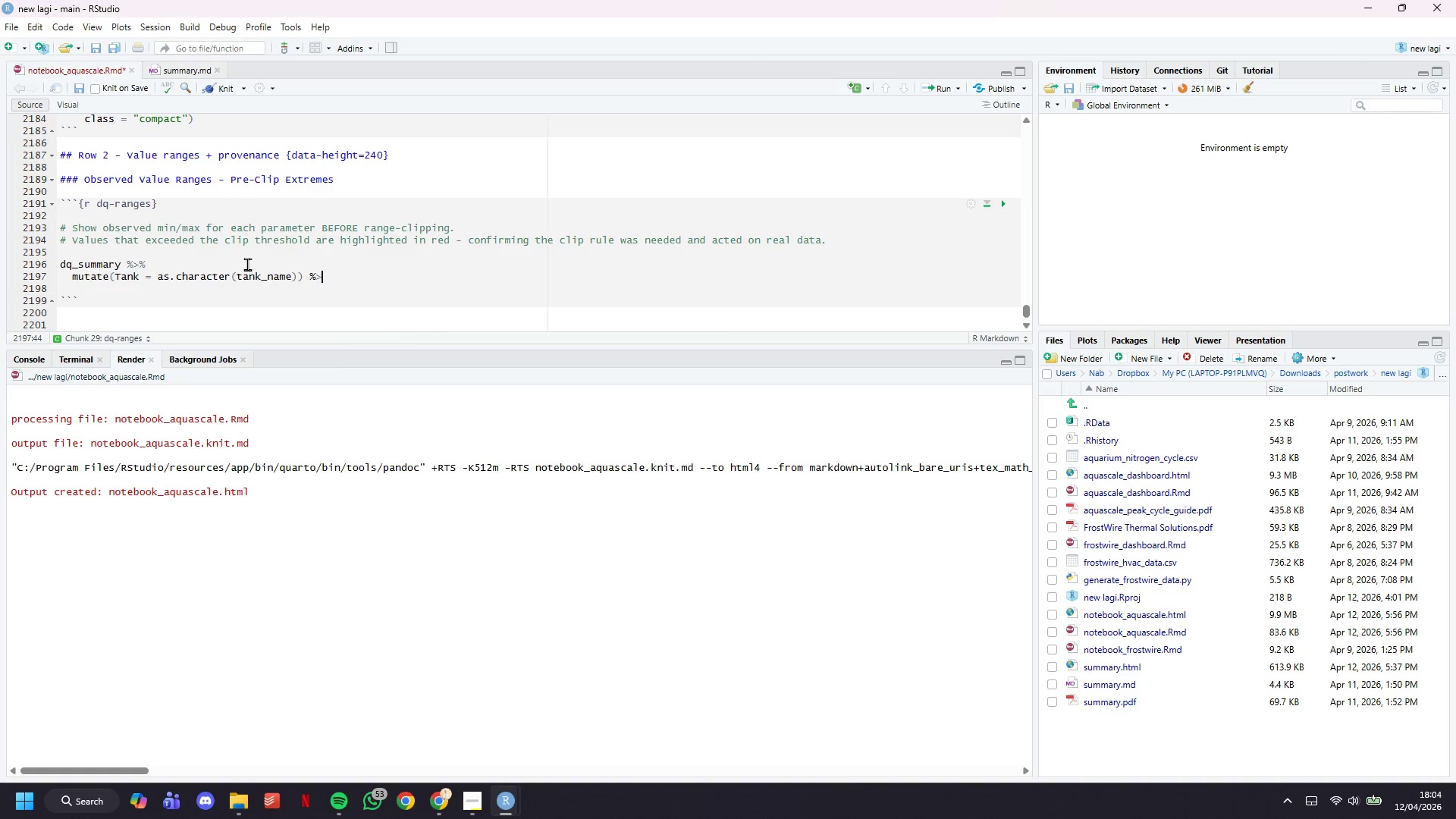 
key(Shift+Period)
 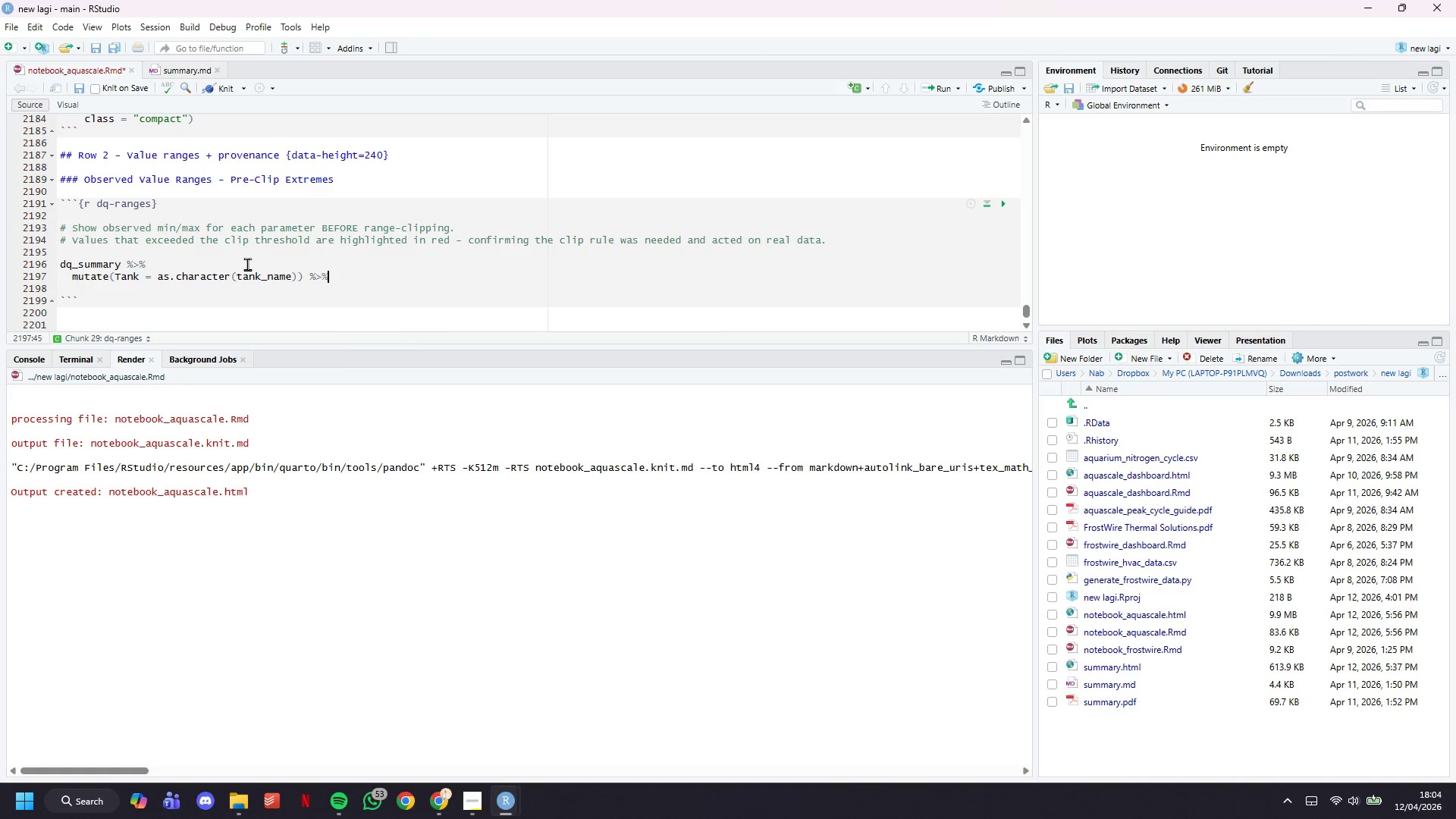 
key(Shift+5)
 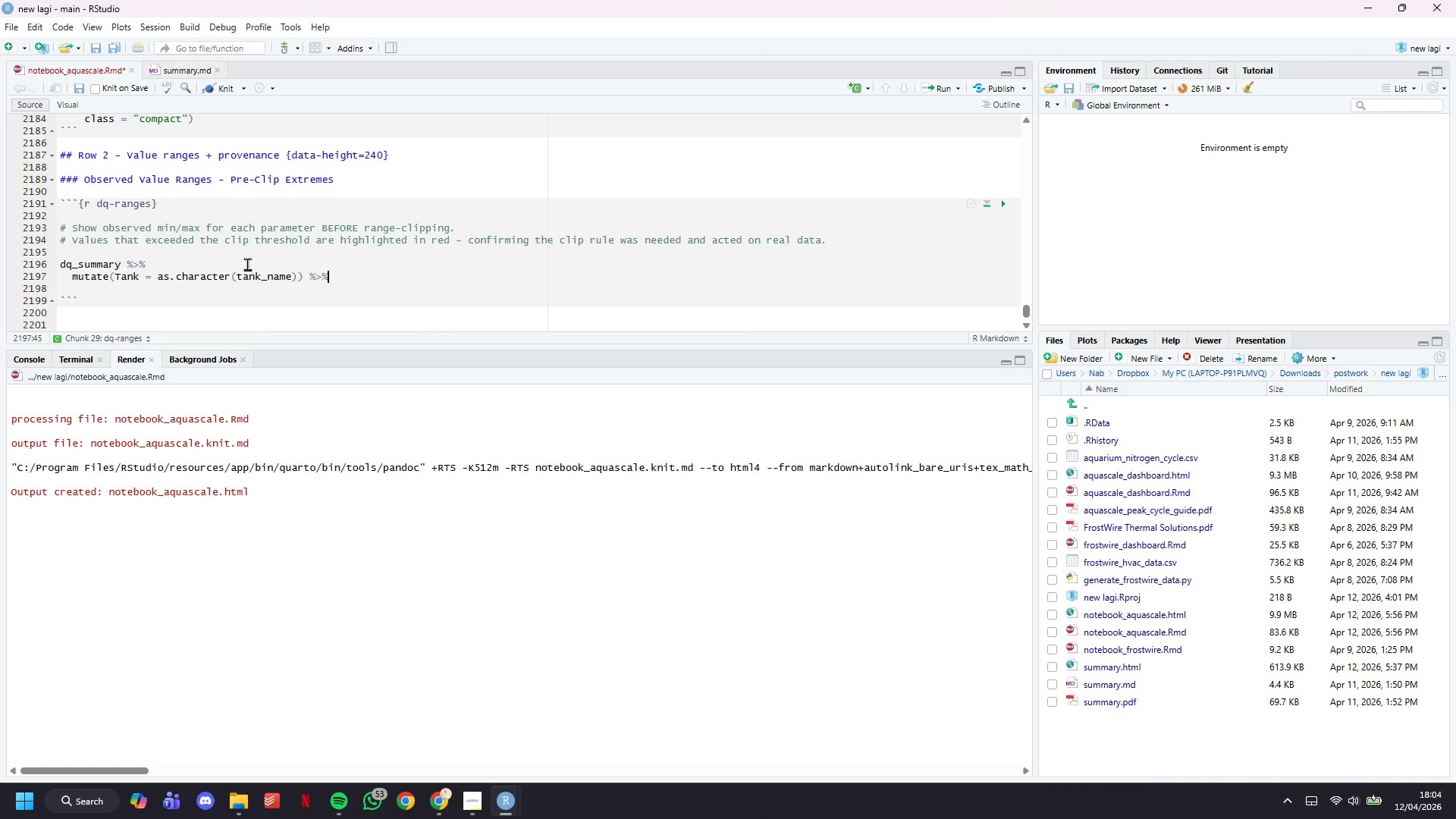 
key(Enter)
 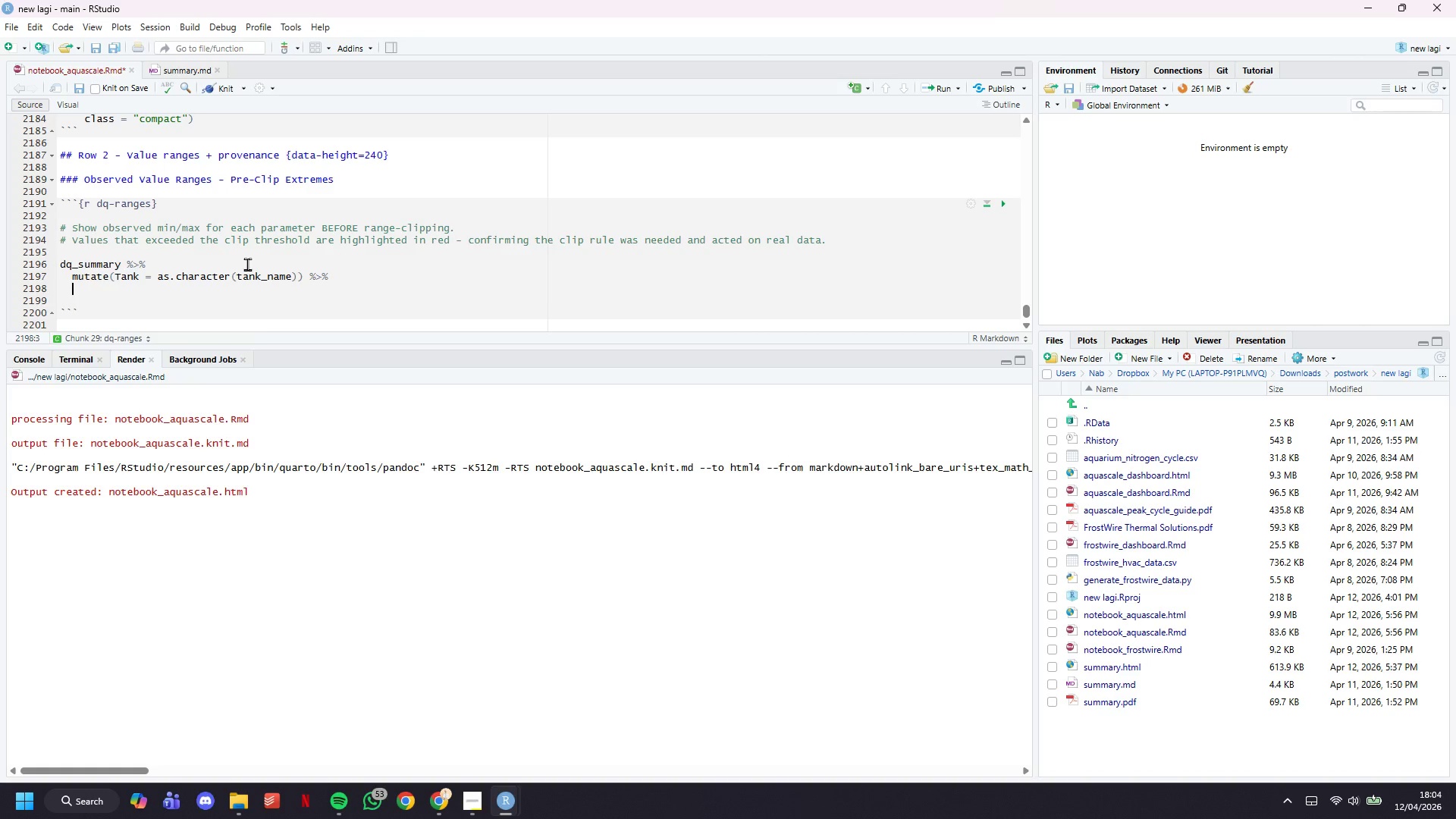 
type(select()
 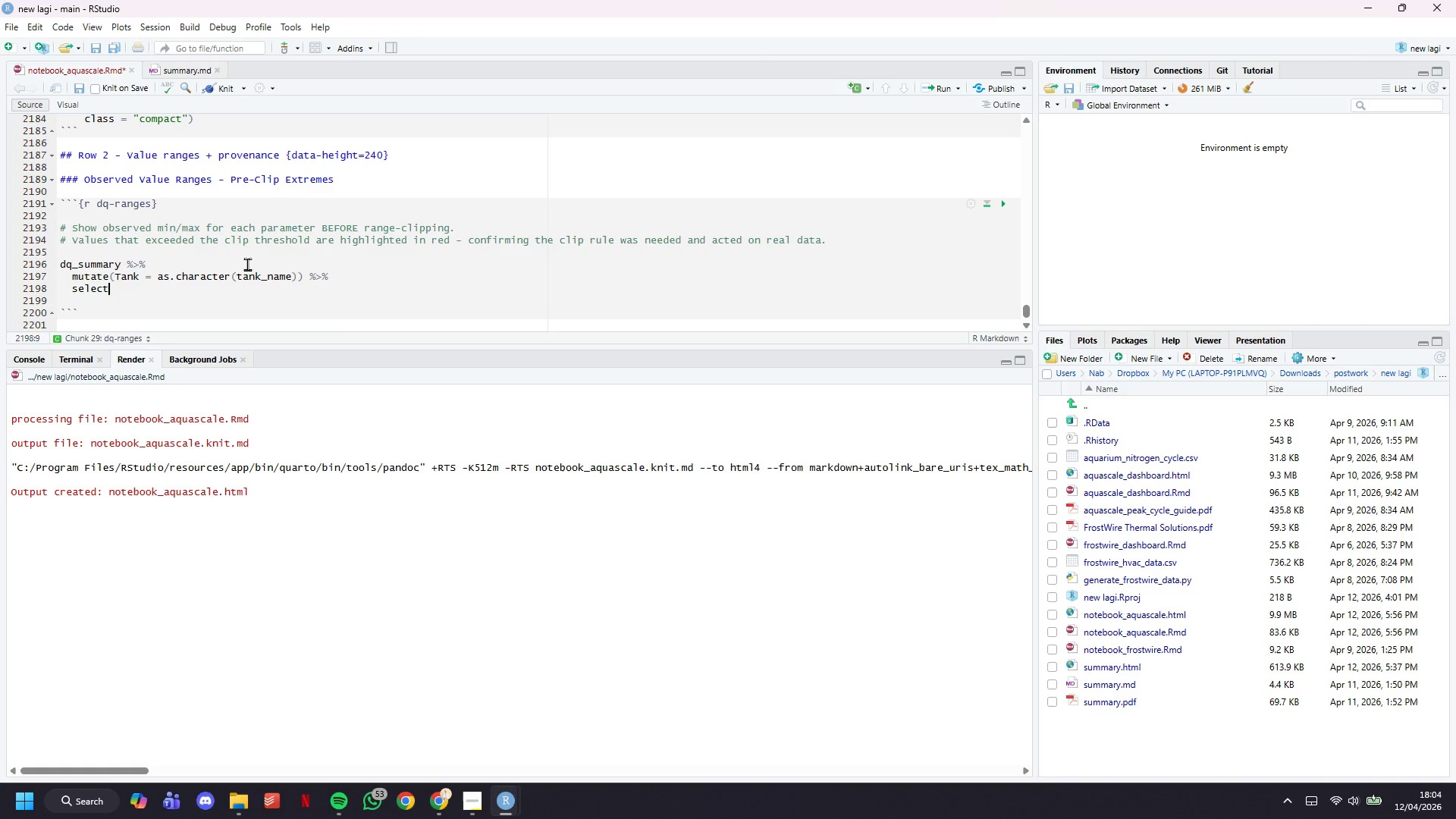 
 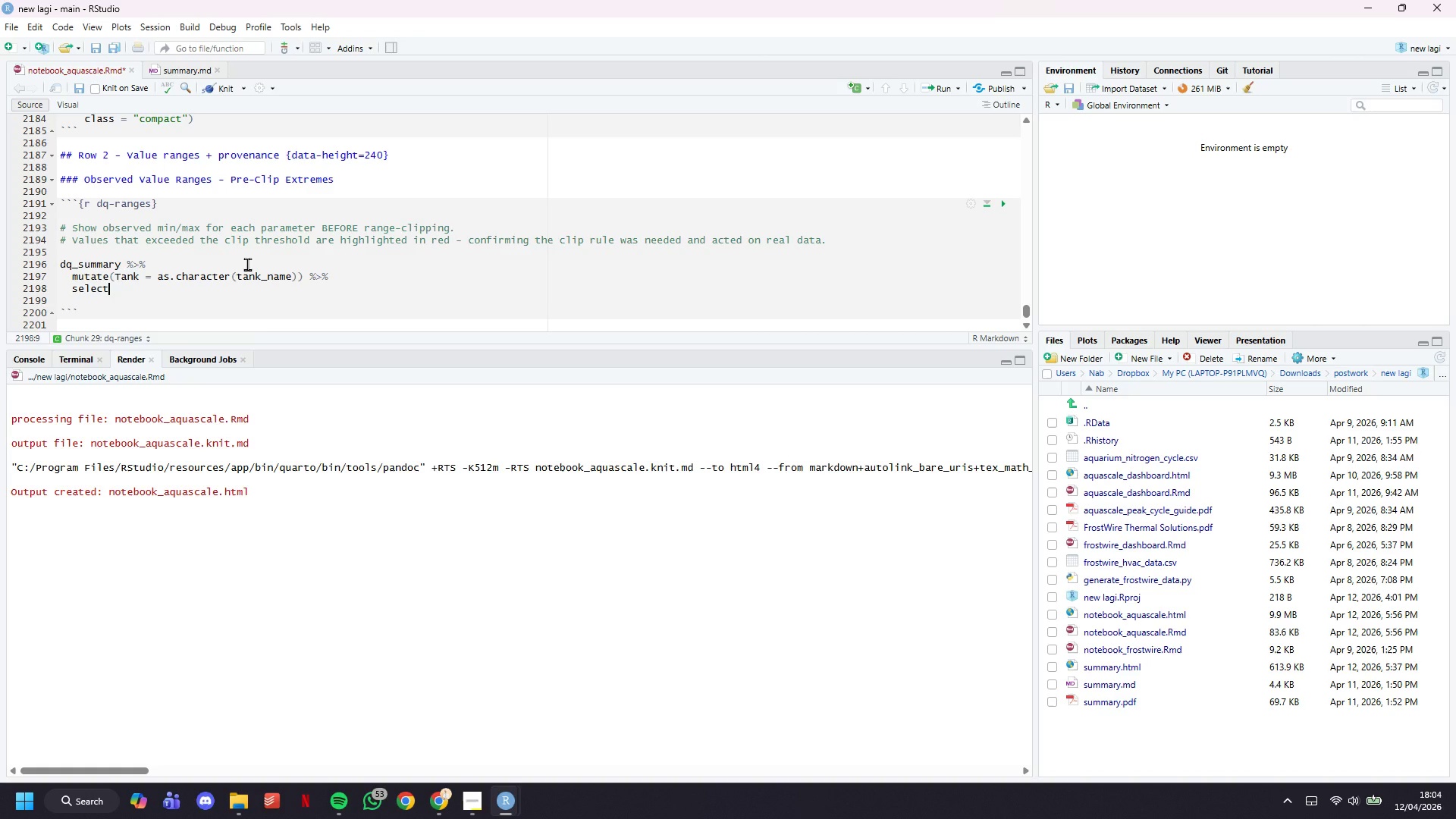 
key(Enter)
 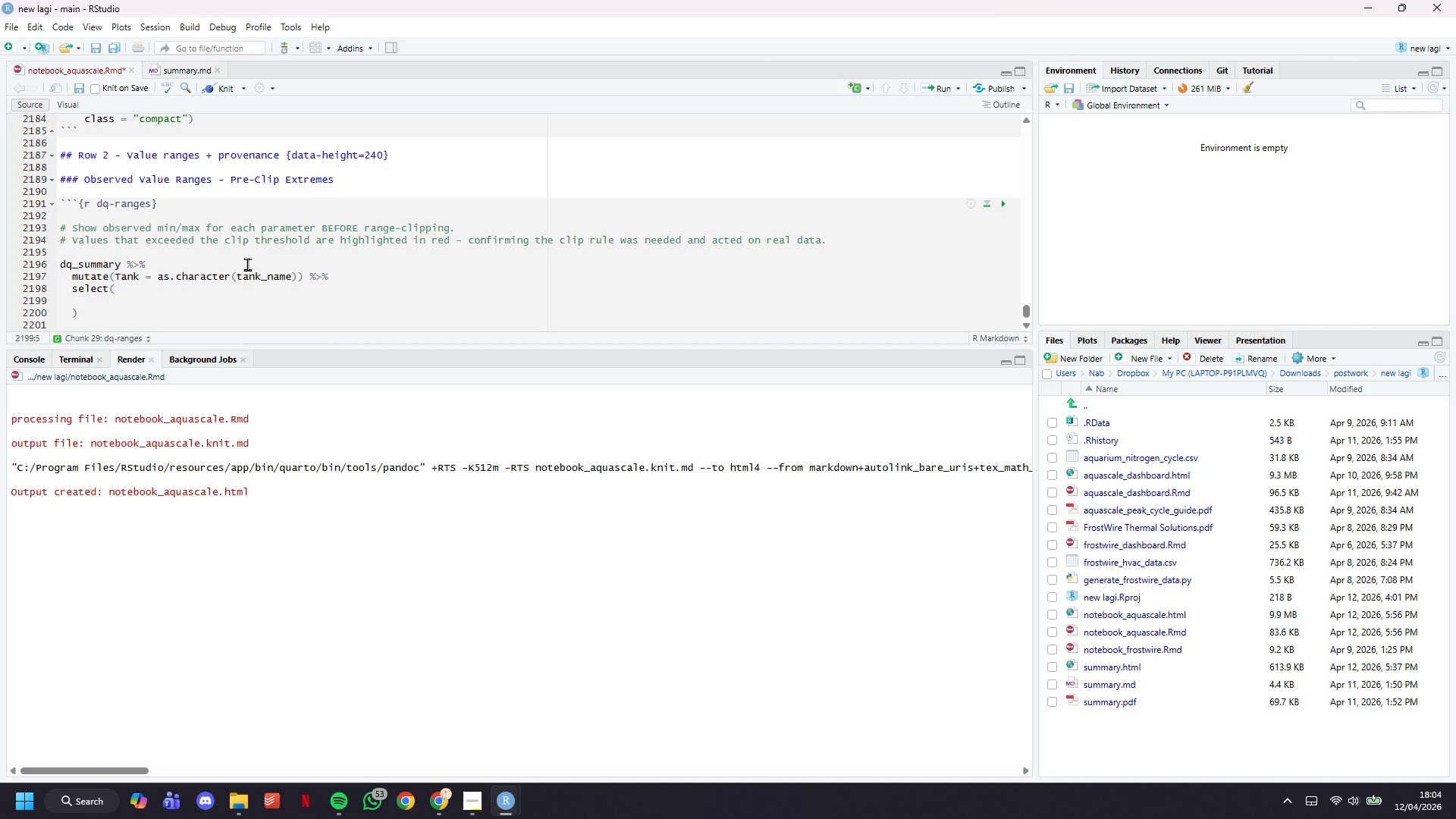 
wait(10.78)
 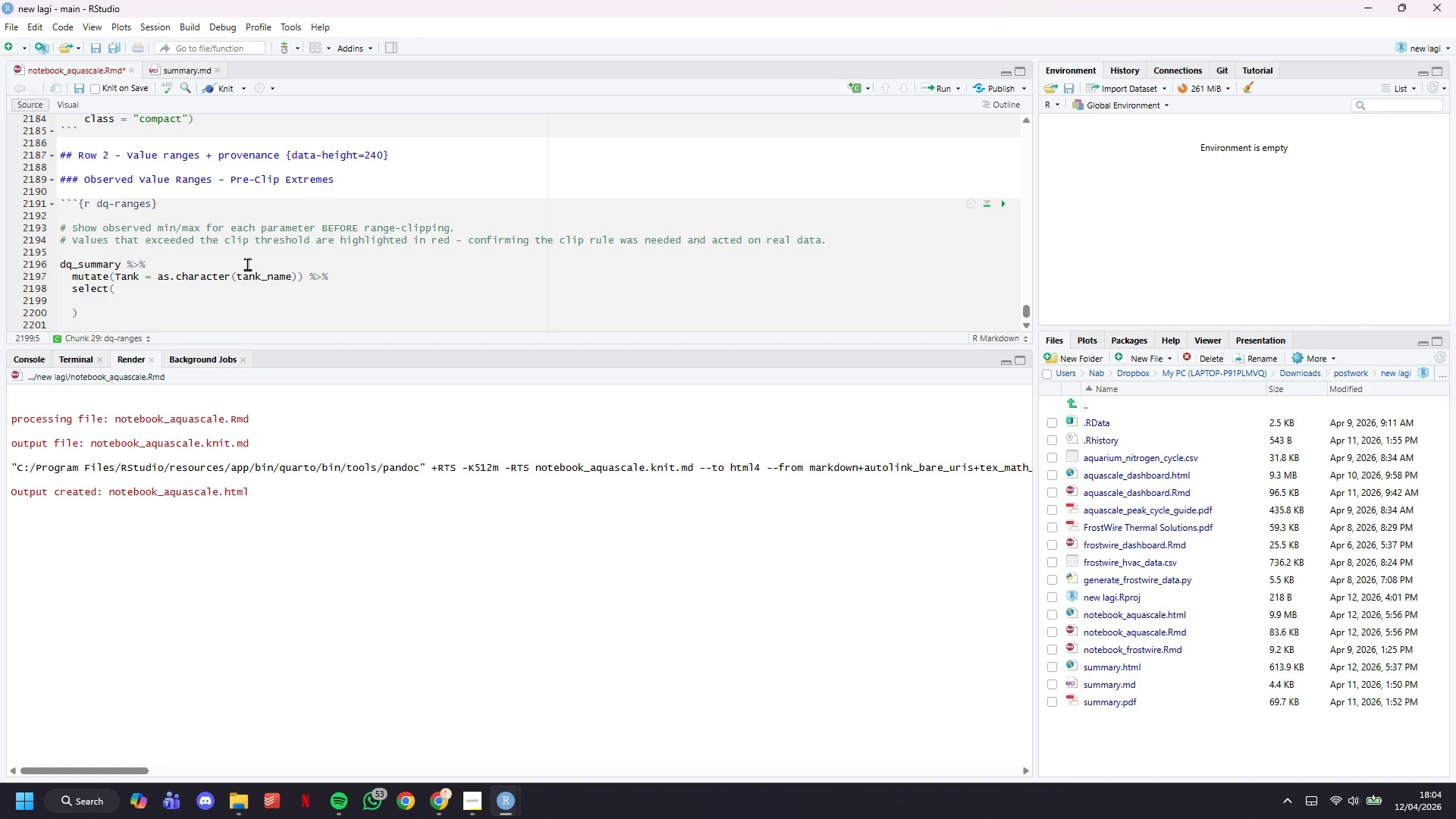 
type(Tank,)
 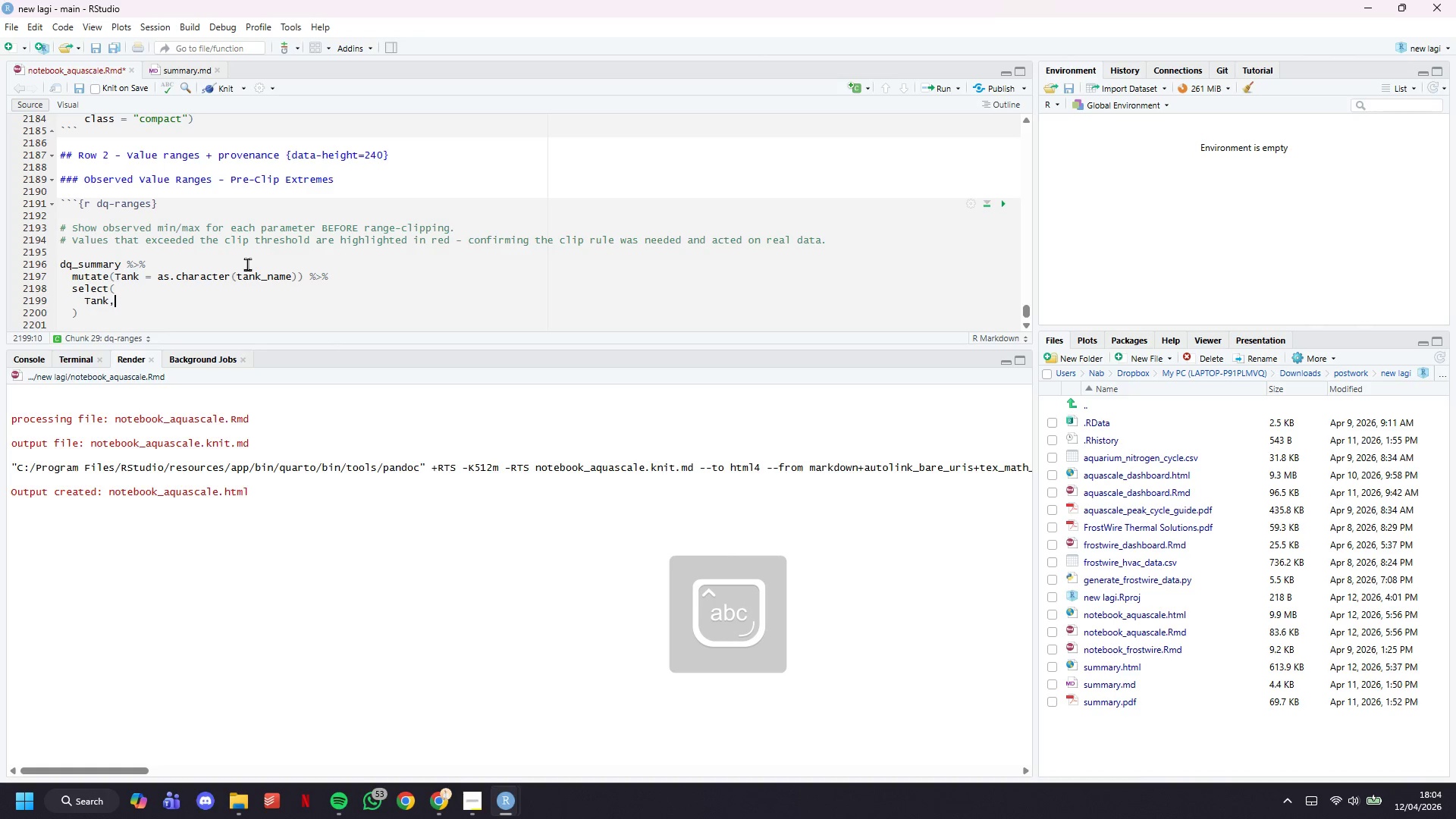 
key(Enter)
 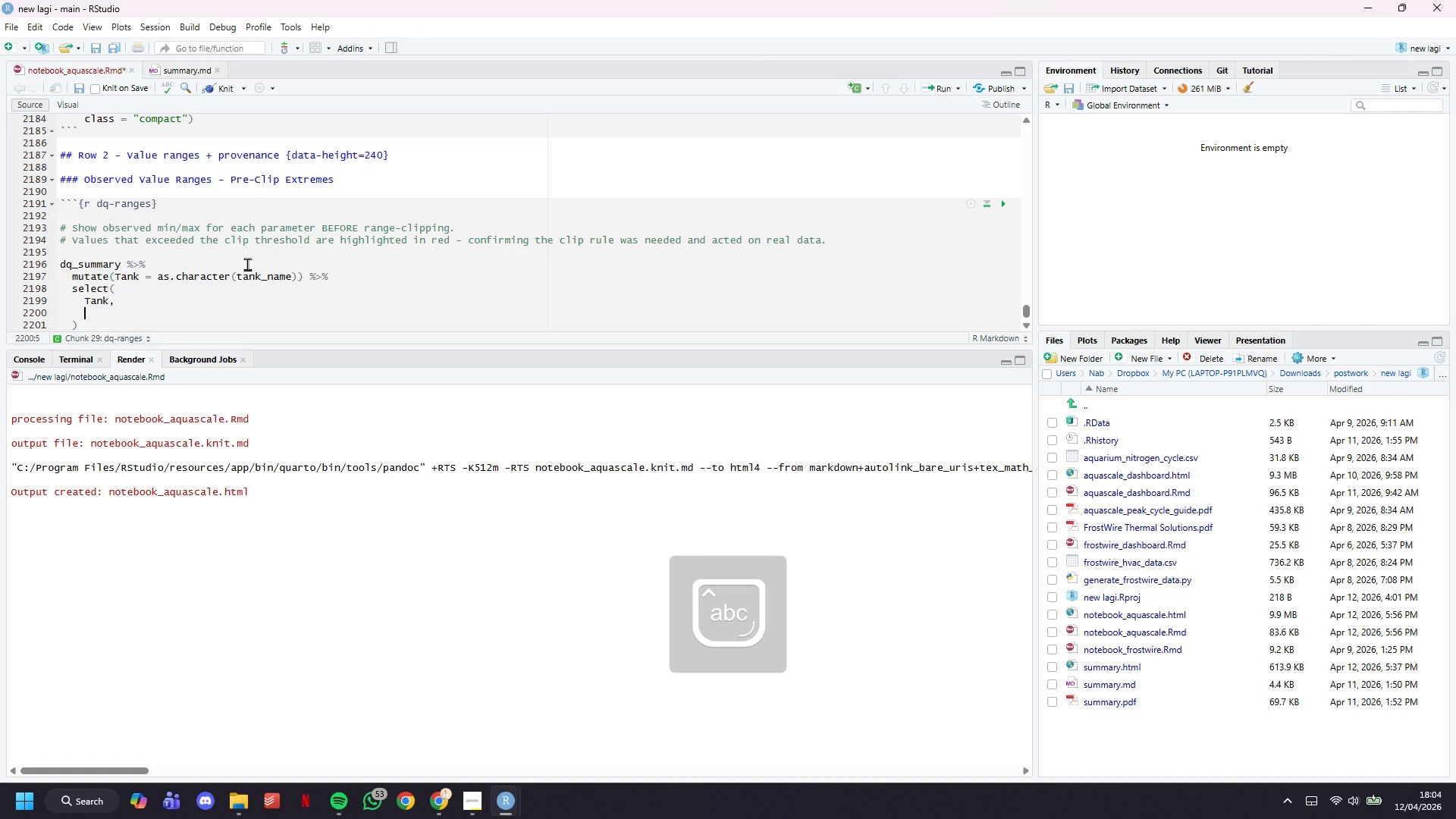 
key(Backquote)
 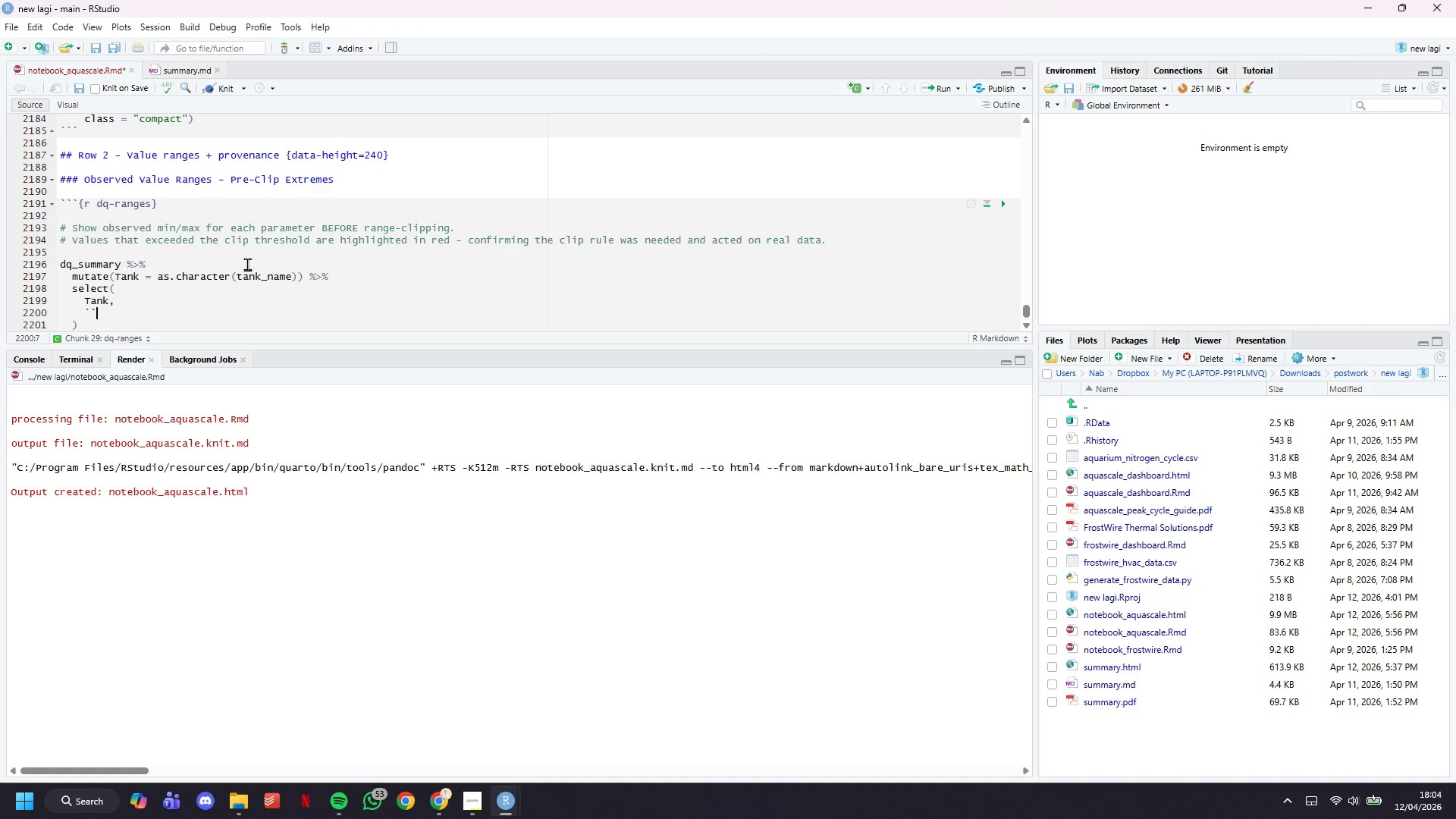 
key(Backquote)
 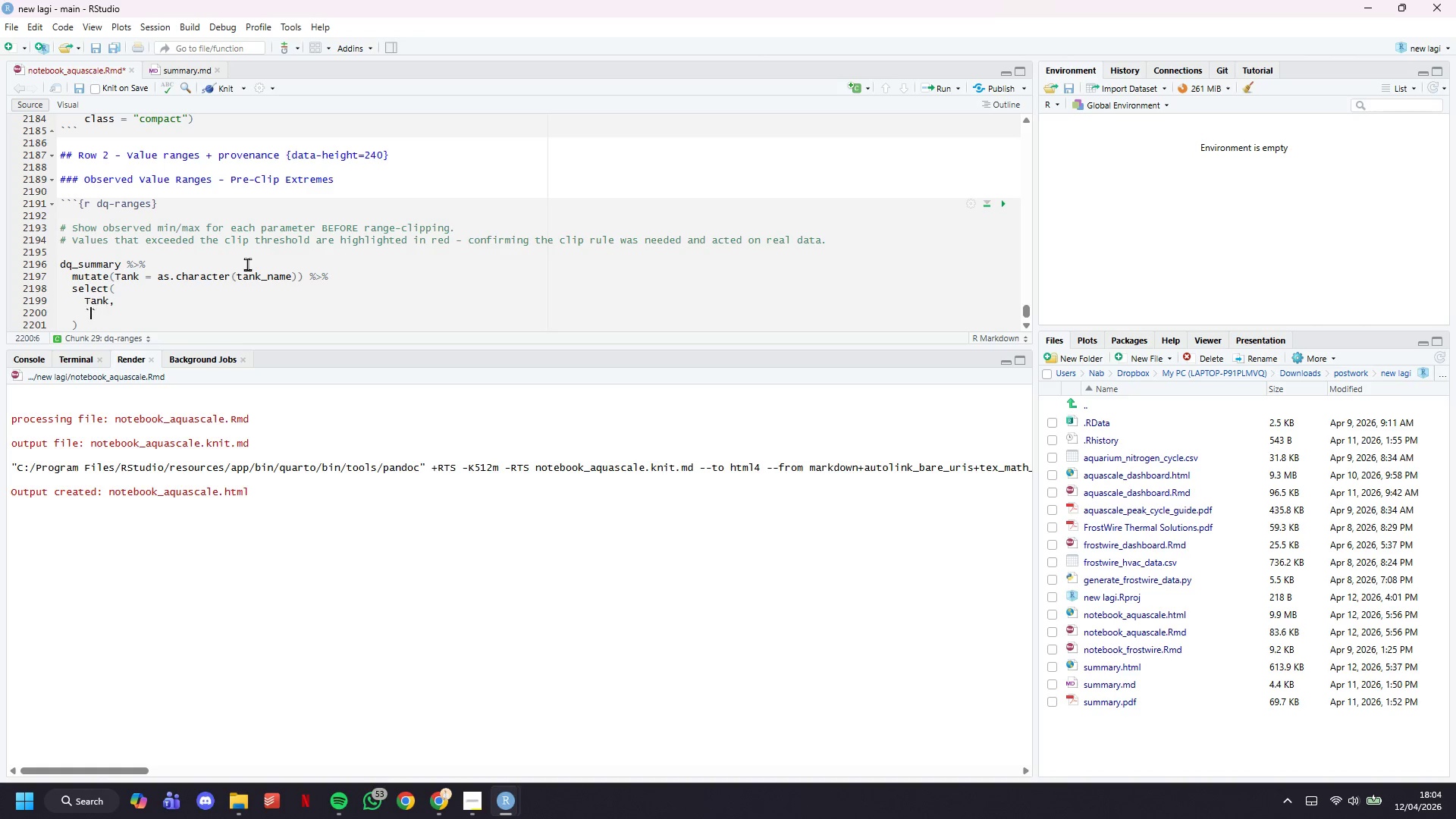 
key(ArrowLeft)
 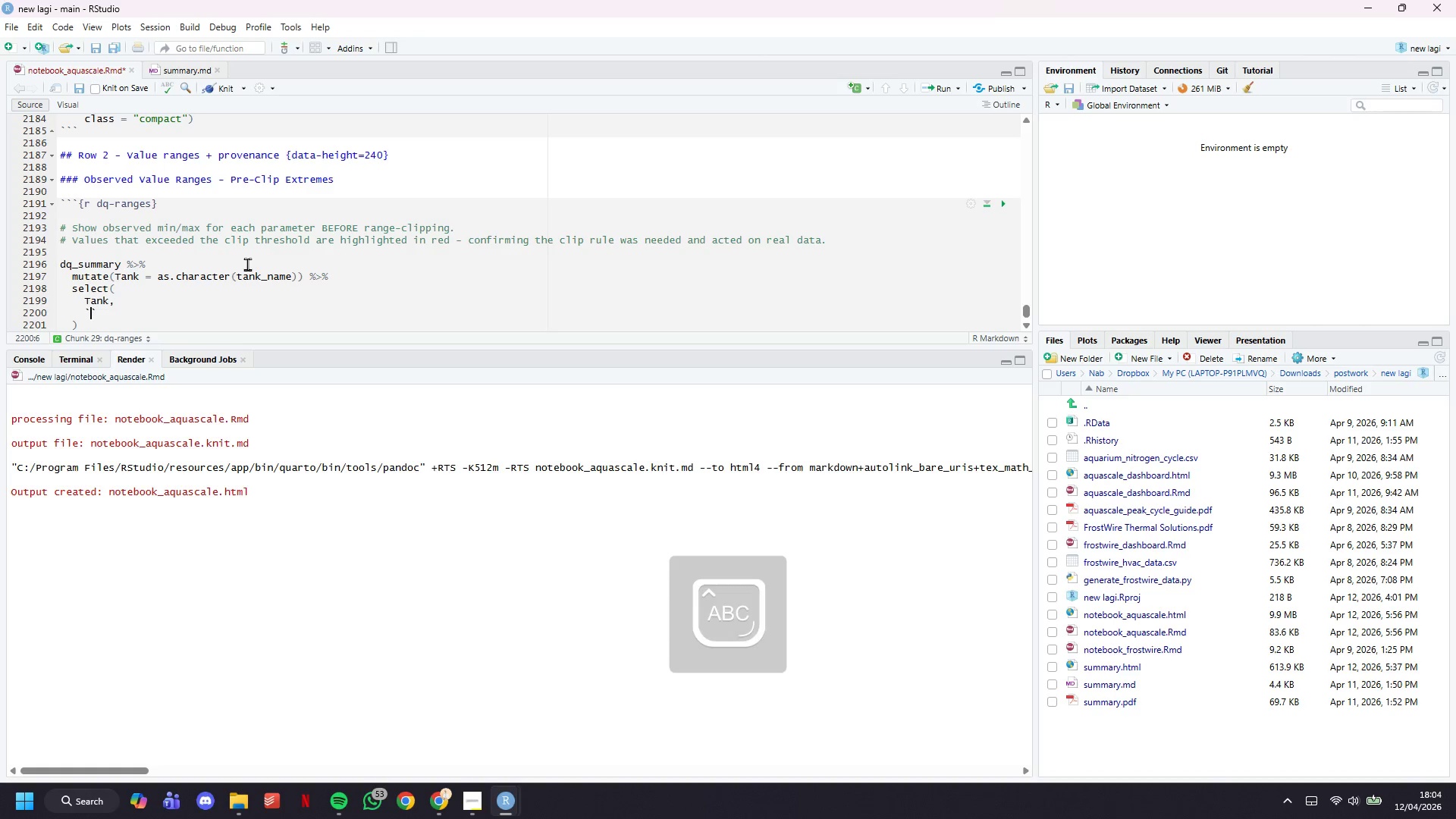 
type(NH3 min)
 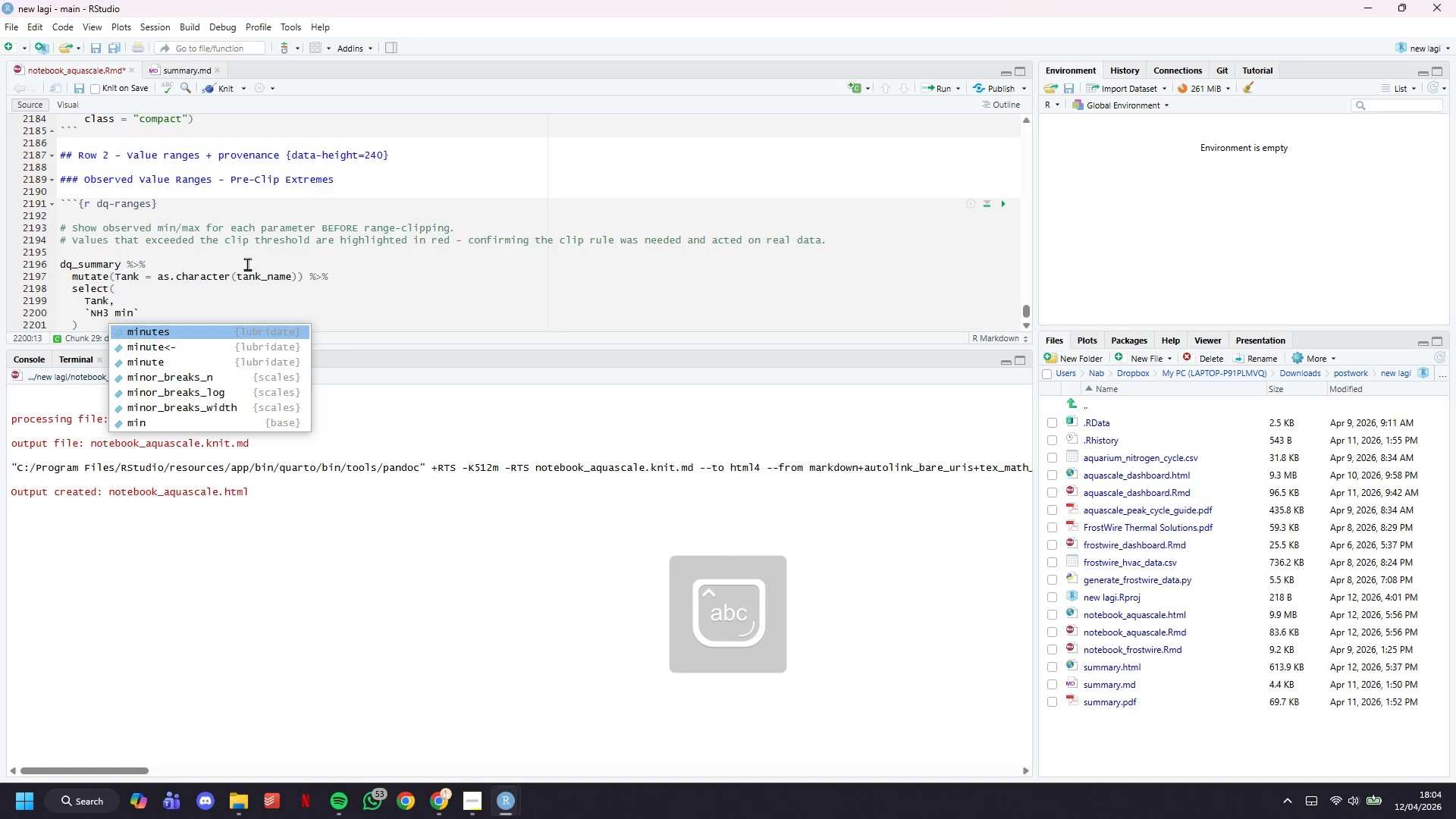 
key(ArrowRight)
 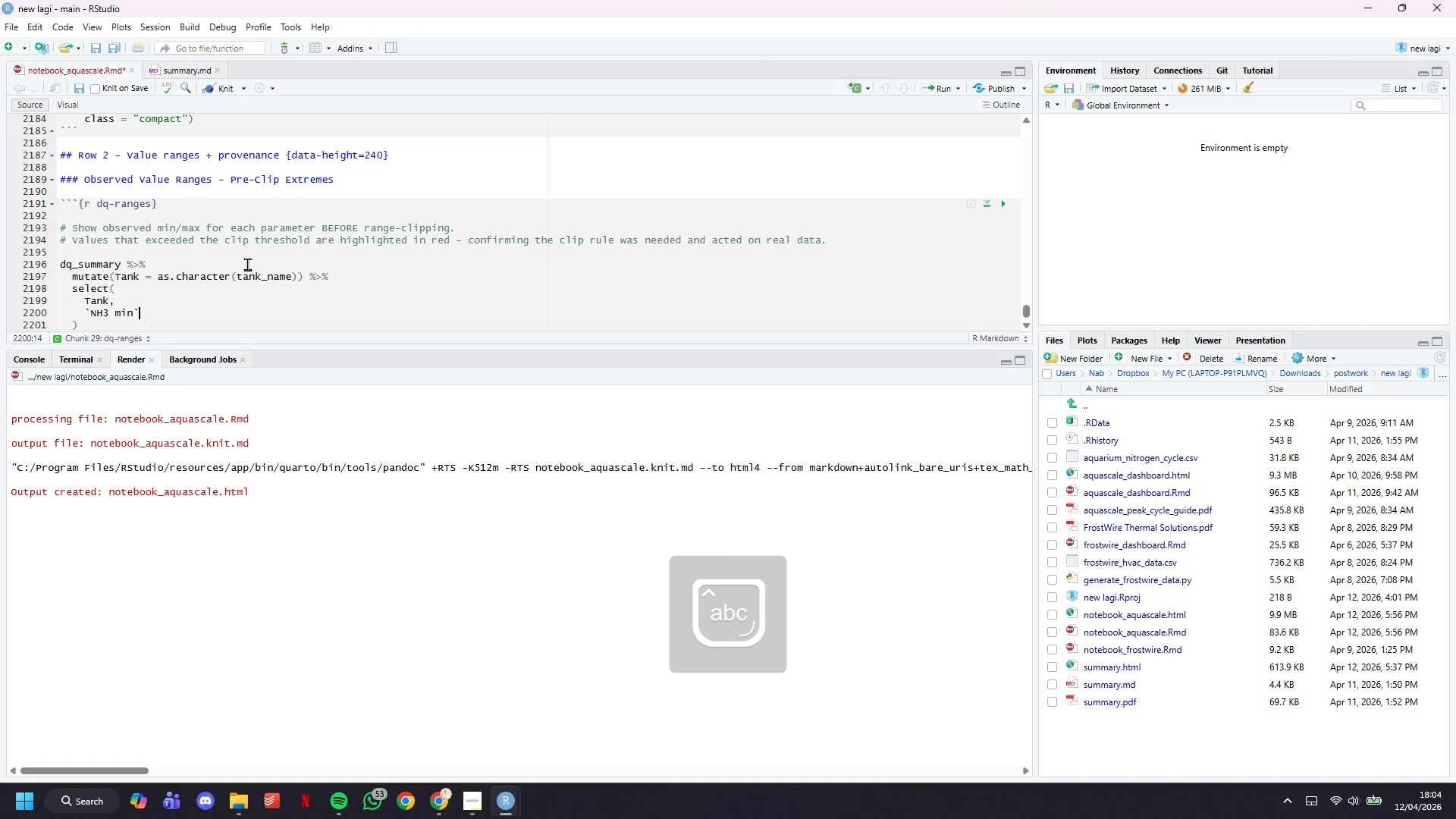 
type( = amm_min, ``)
 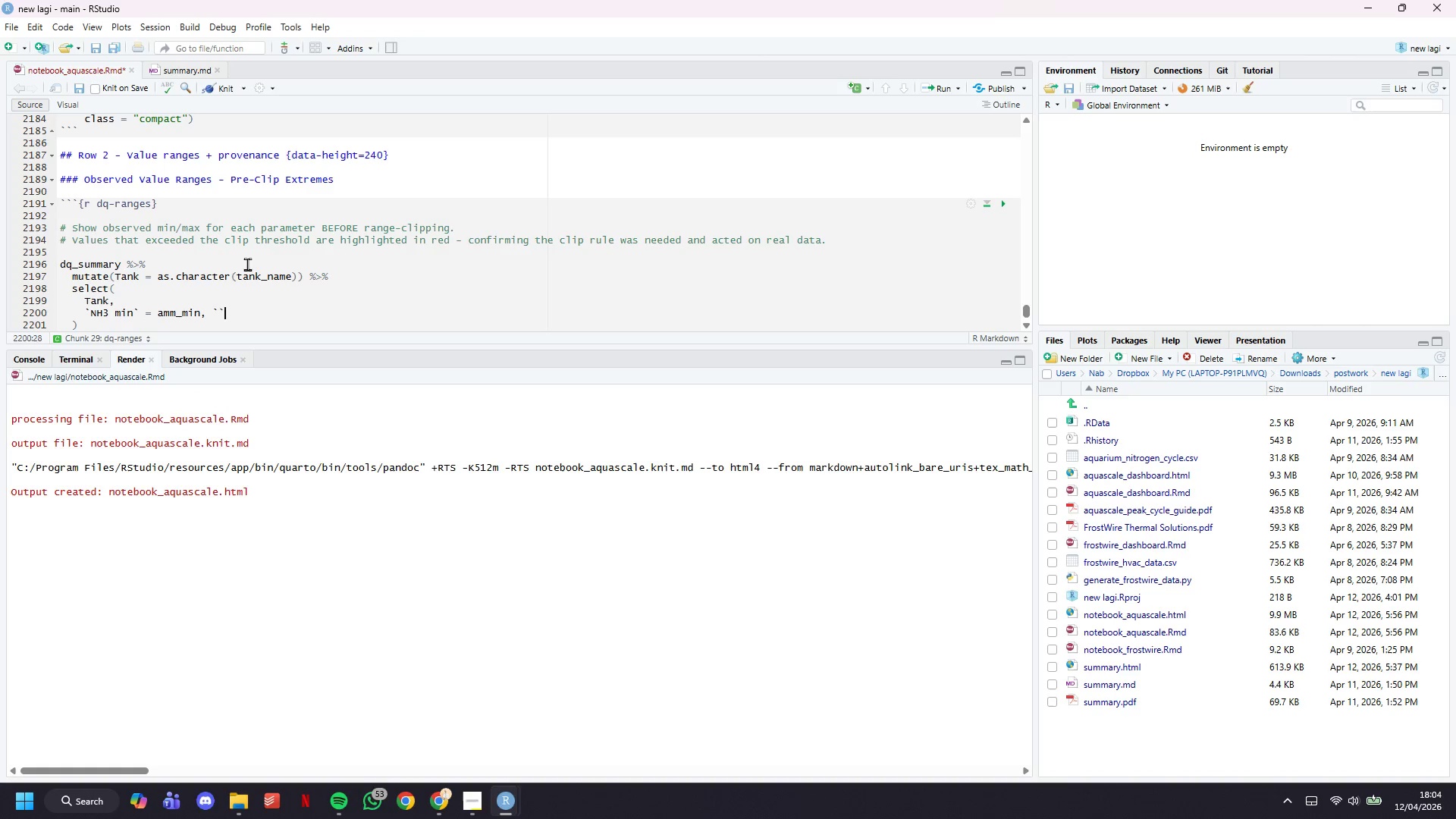 
key(ArrowLeft)
 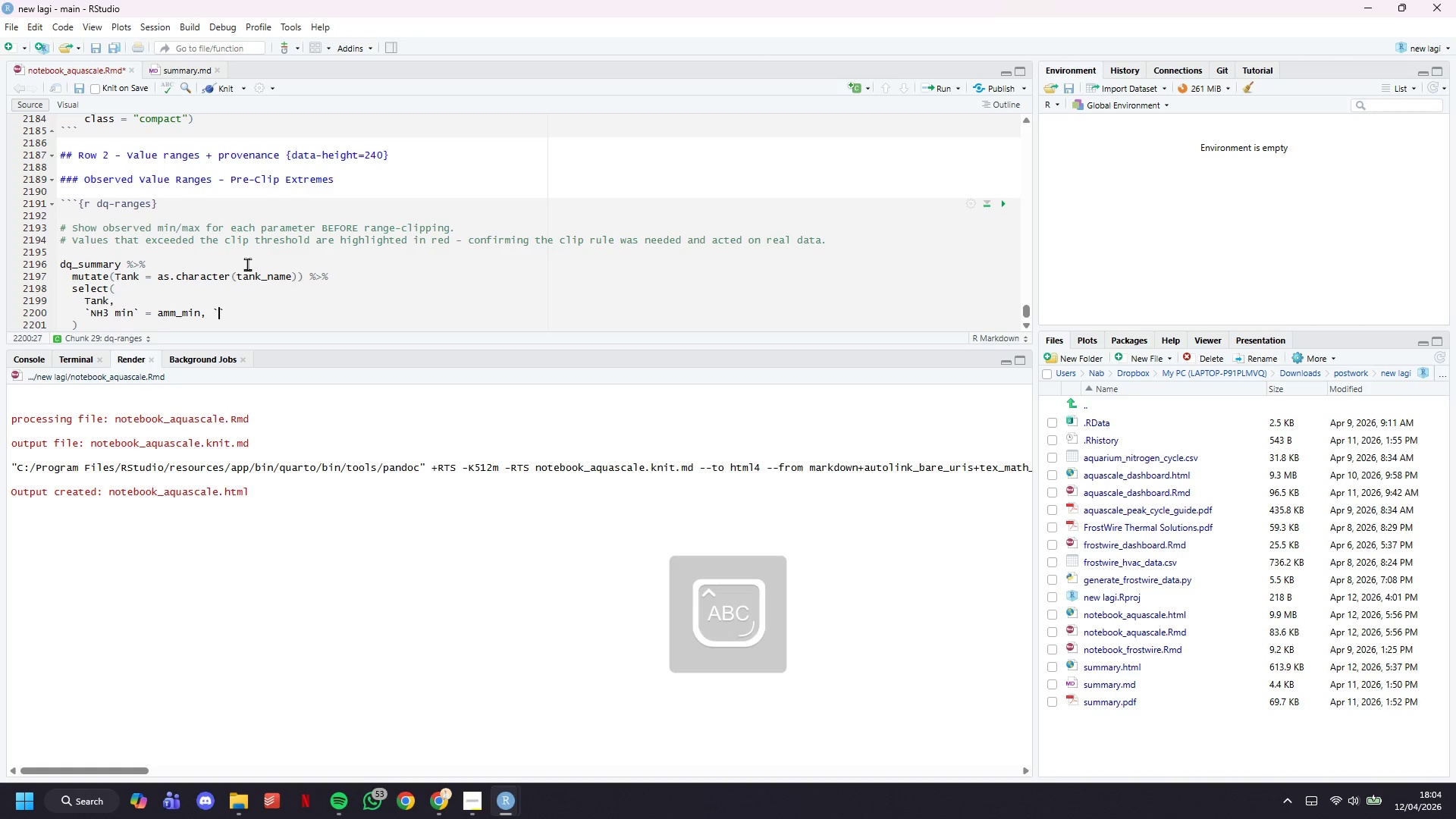 
type(NH3 max)
 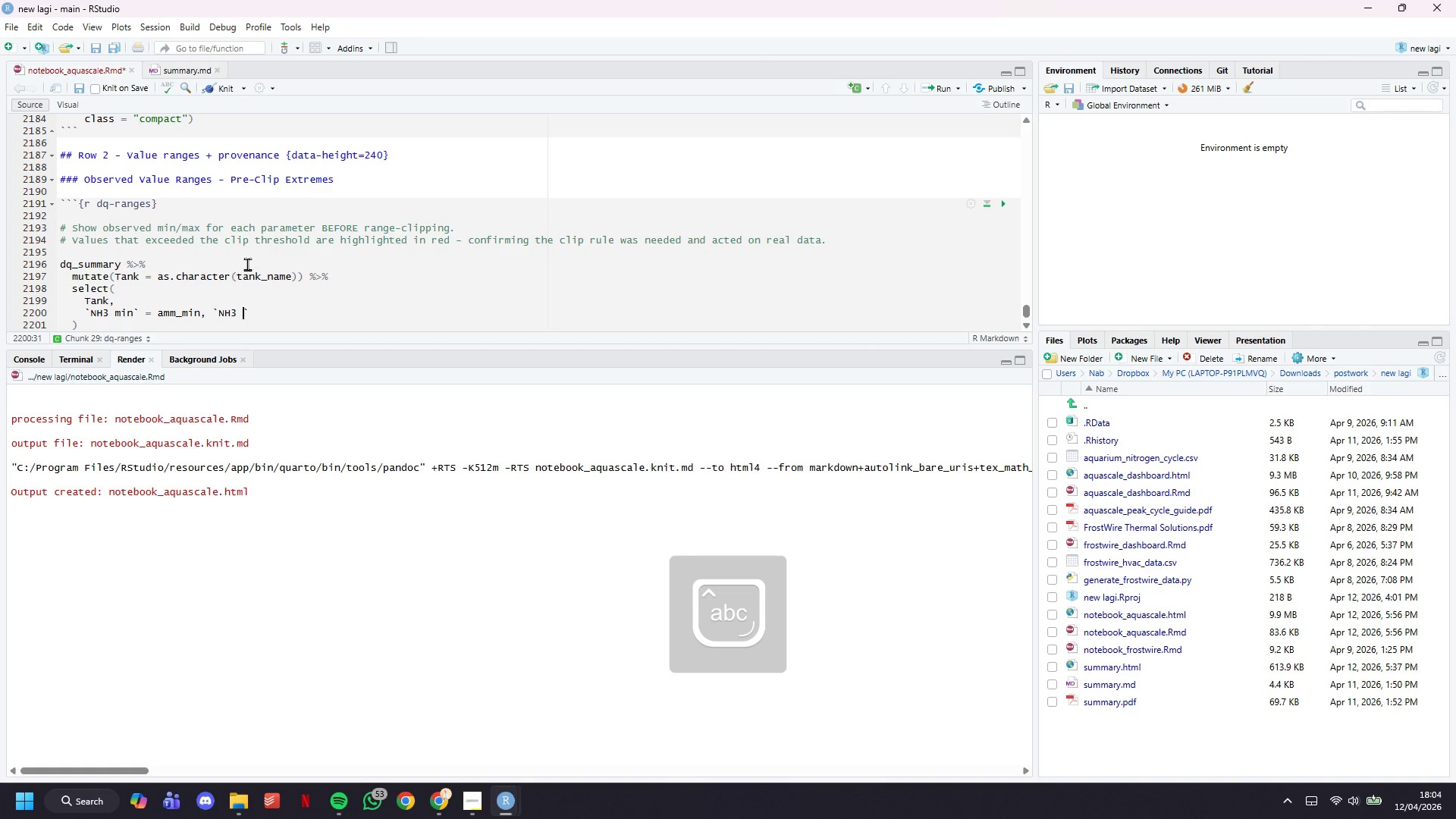 
key(ArrowRight)
 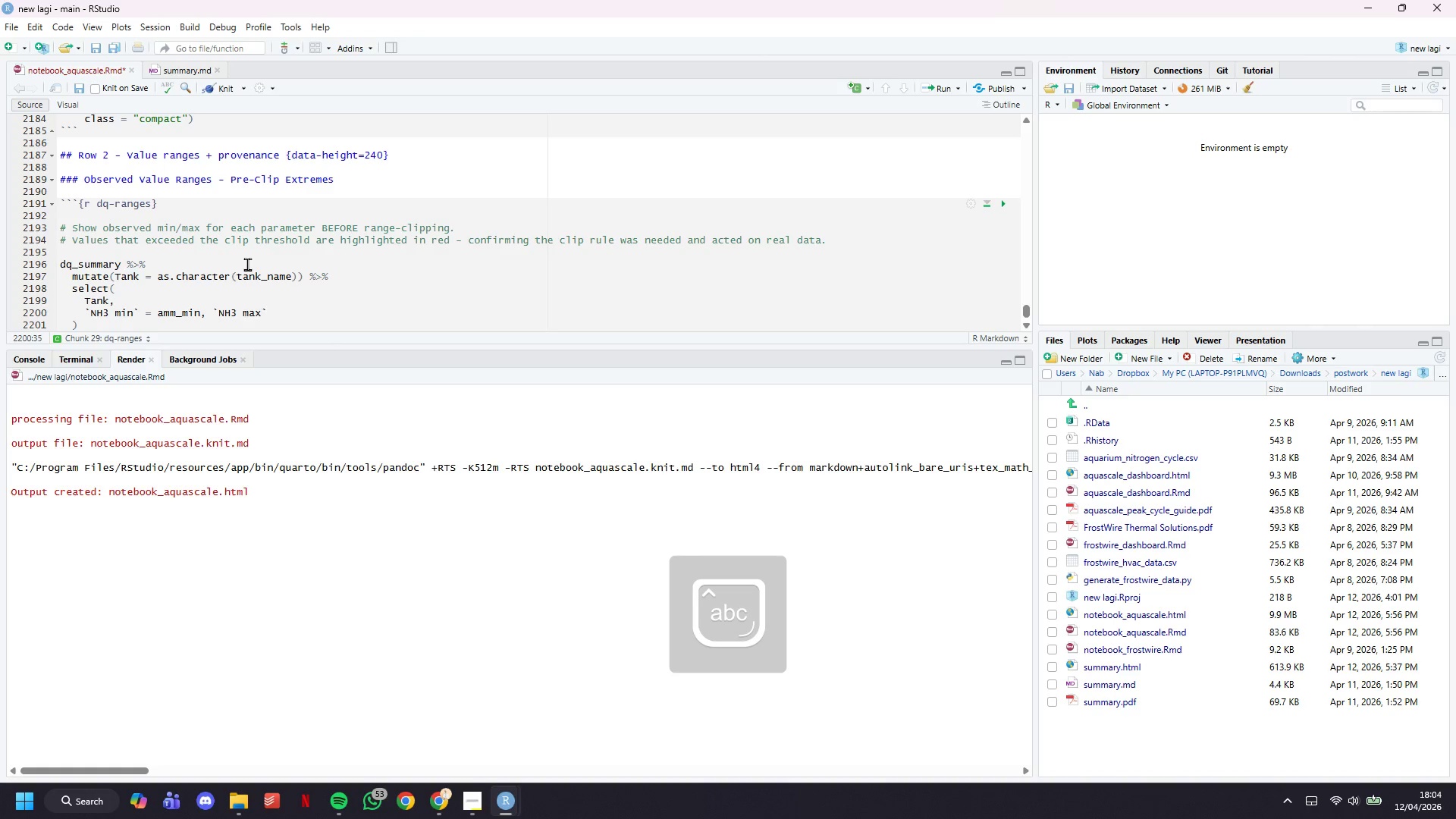 
type( = amm_max,)
 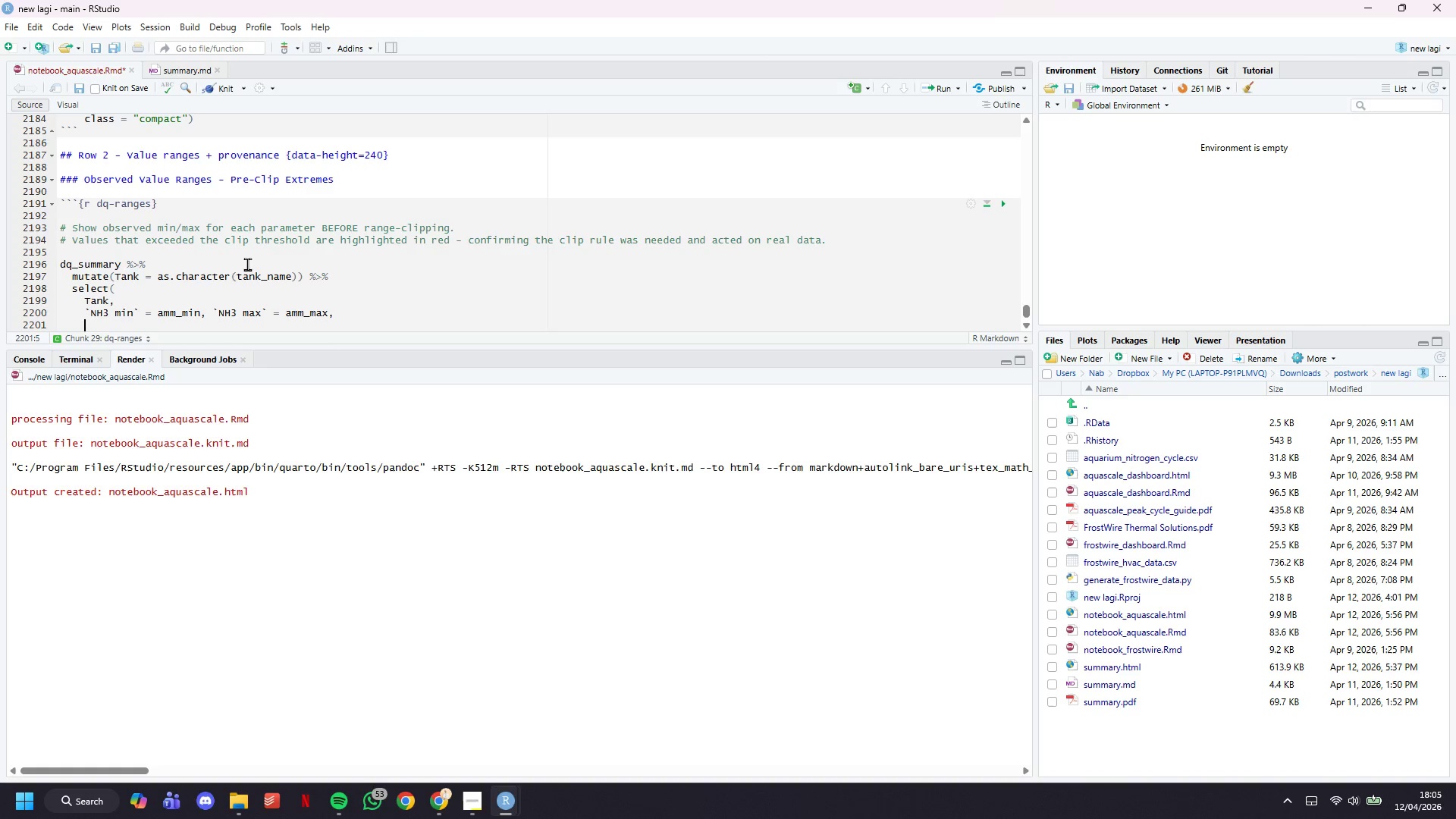 
 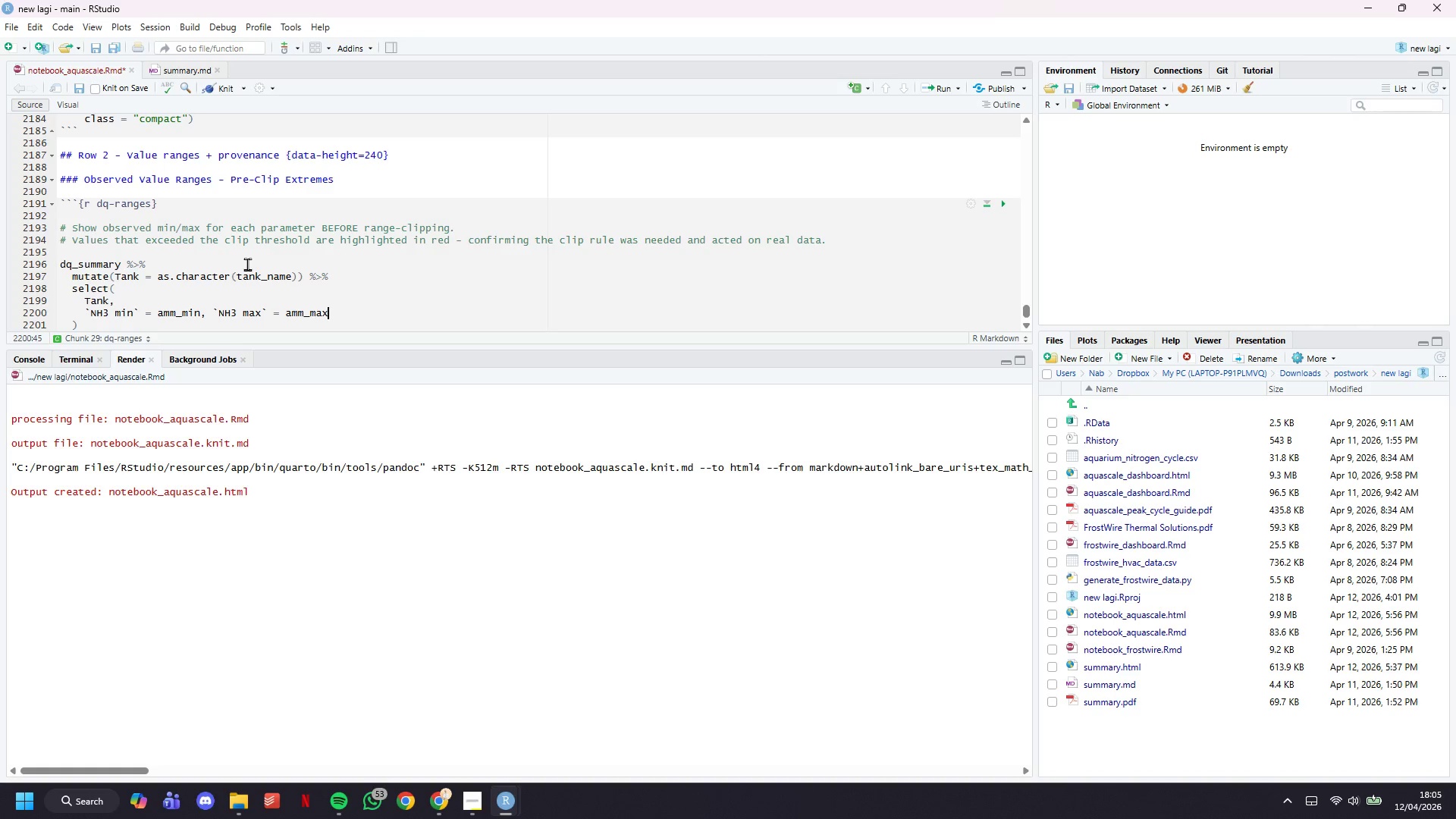 
key(Enter)
 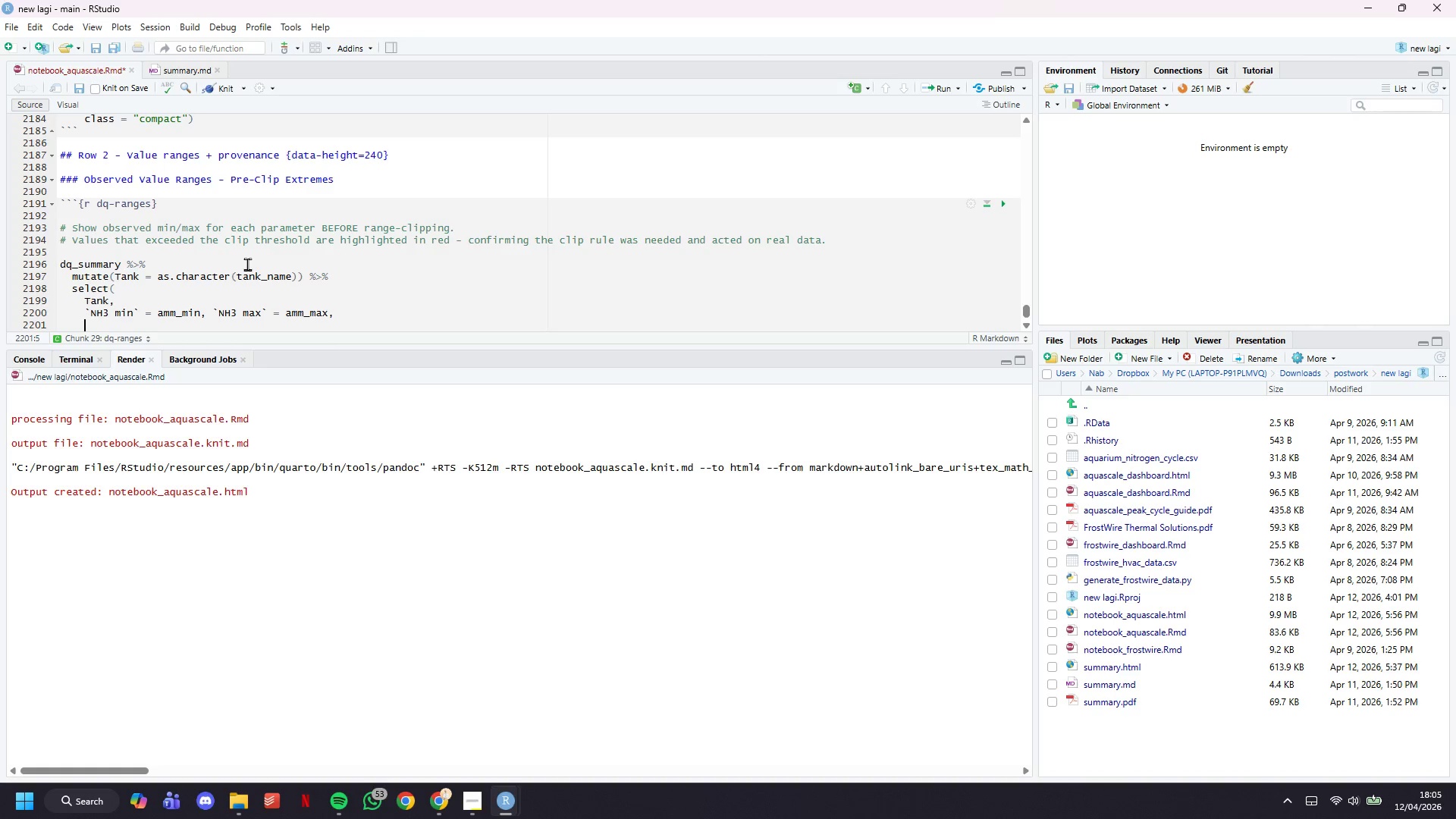 
key(Tab)
 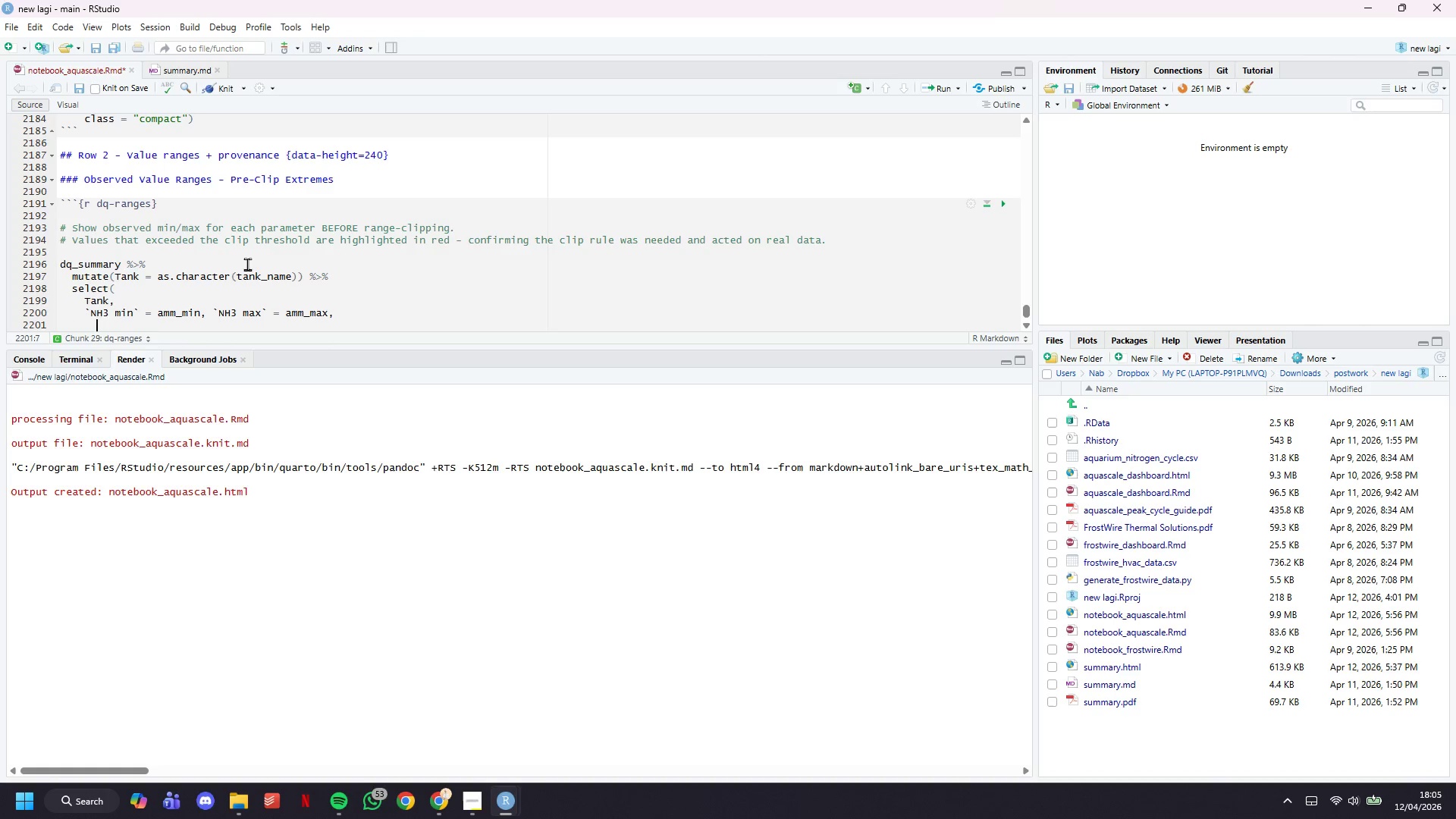 
key(Backspace)
 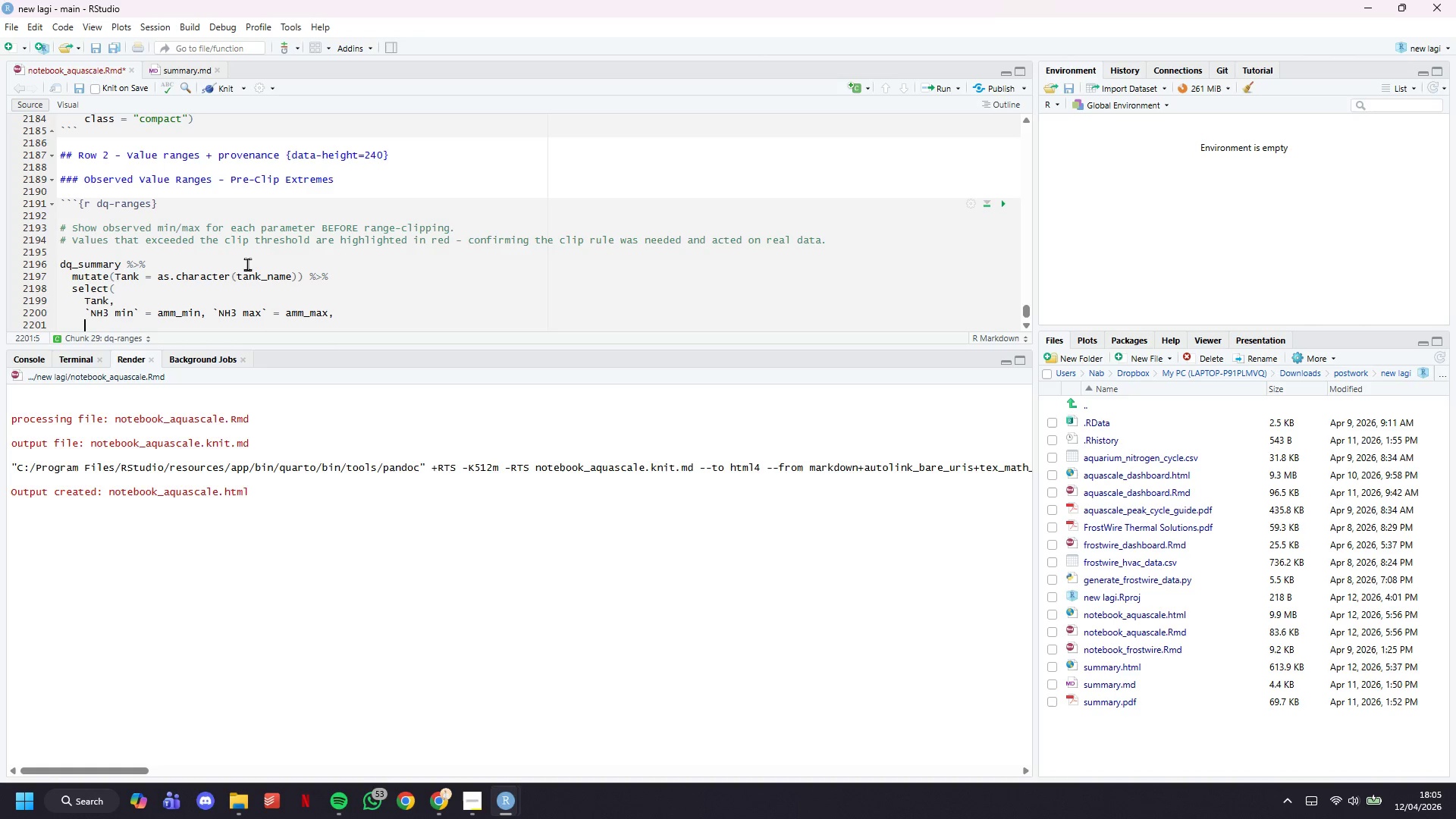 
key(Backquote)
 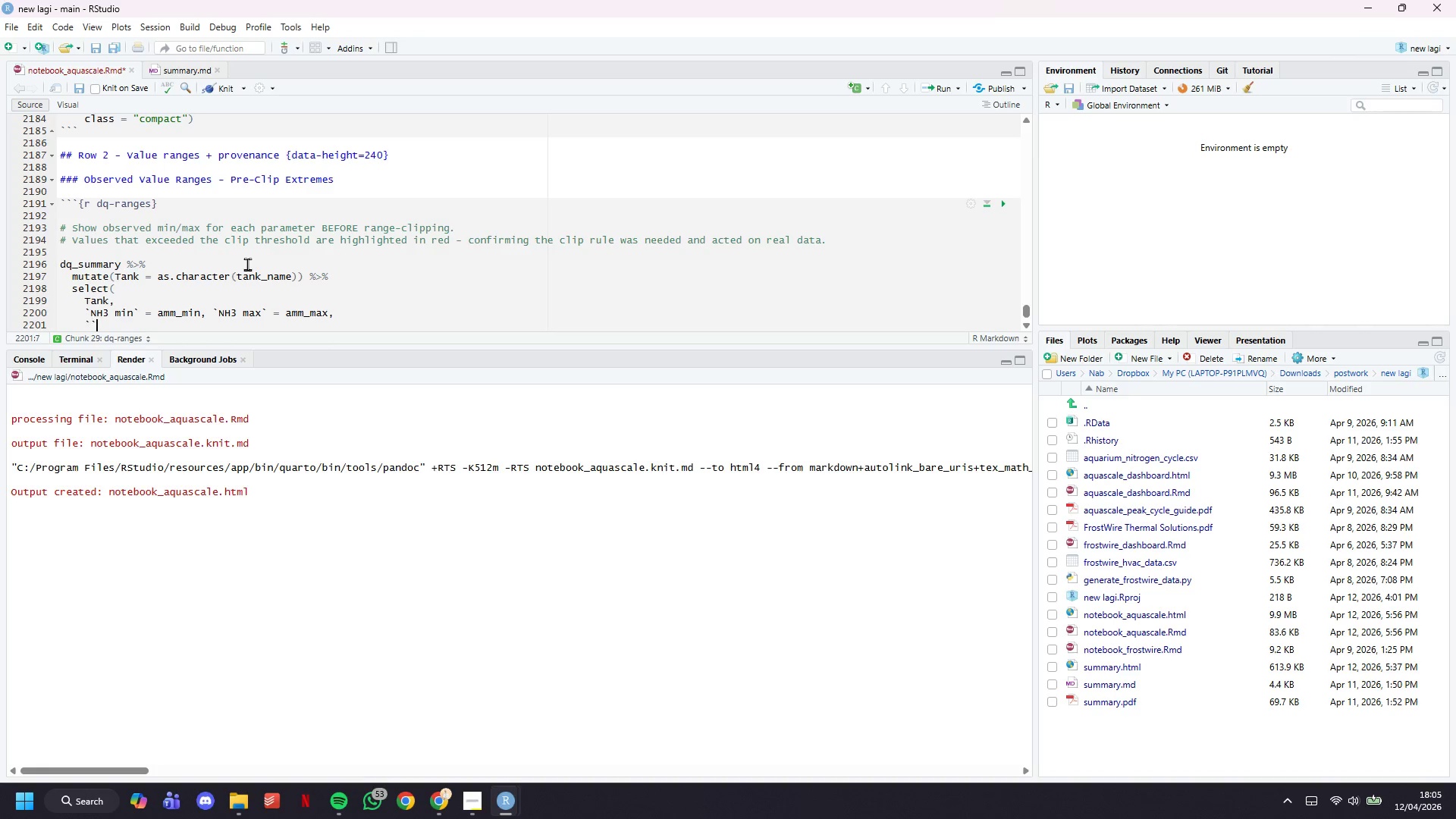 
key(Backquote)
 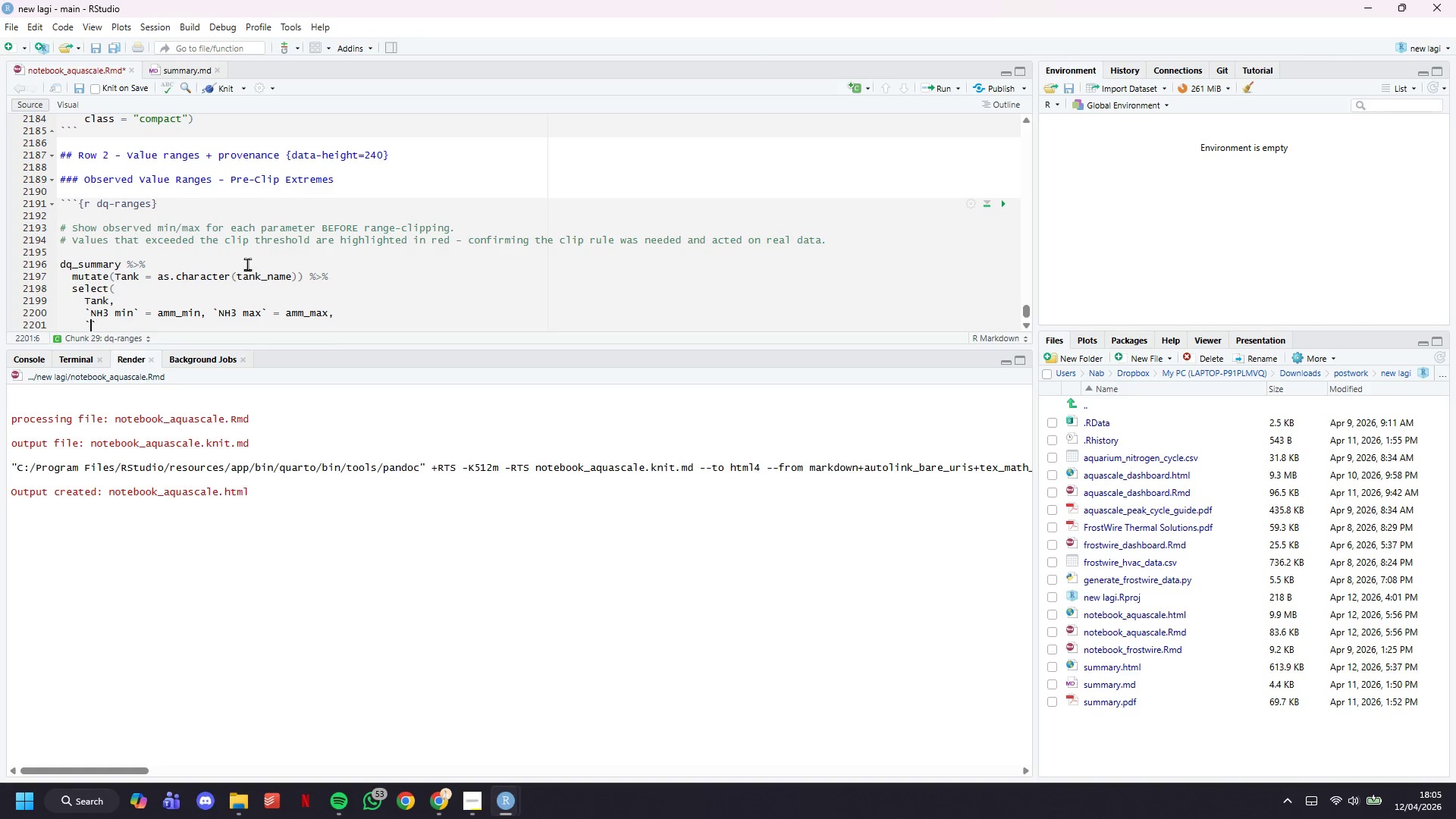 
key(ArrowLeft)
 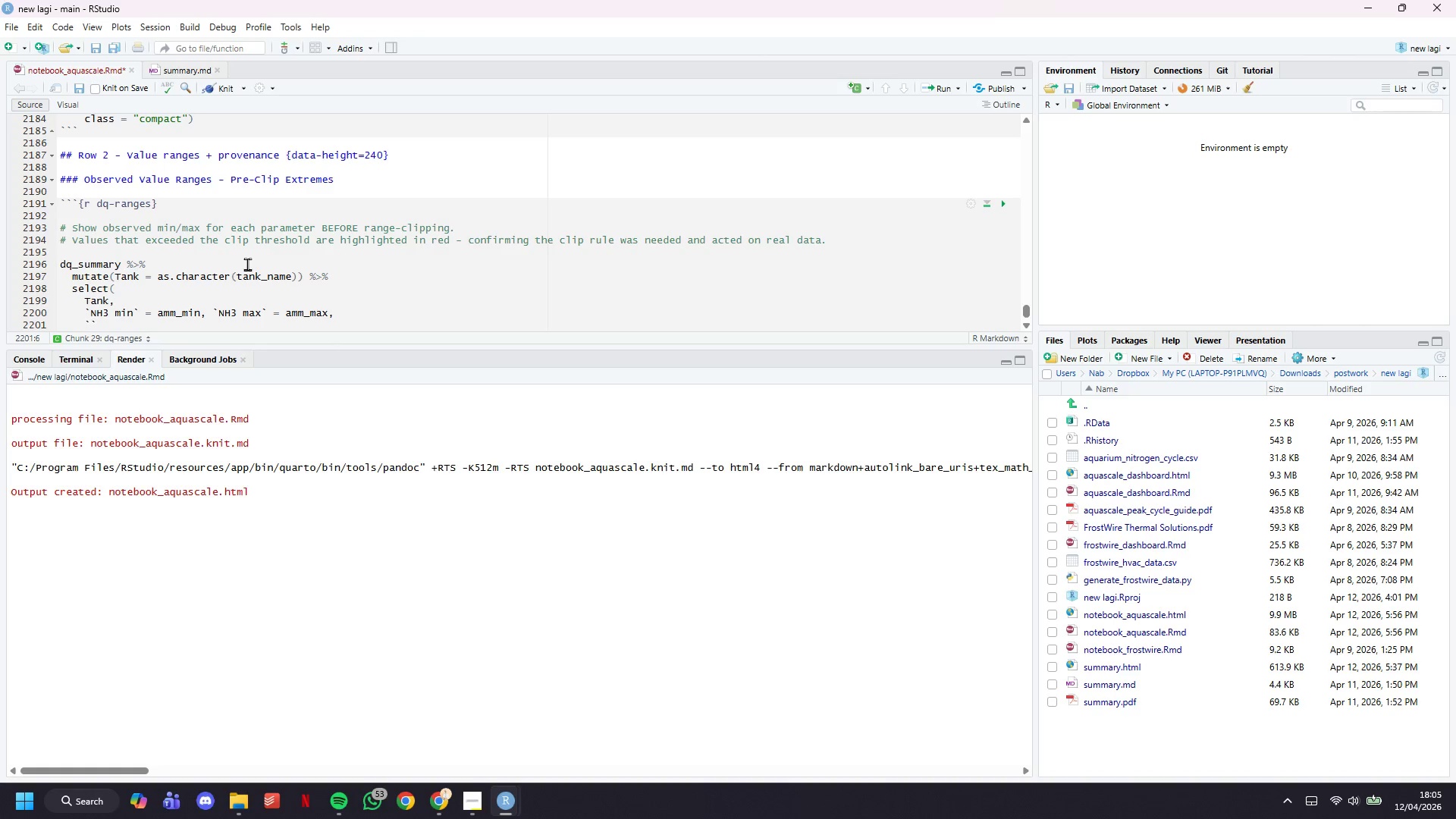 
type(NO2 min)
 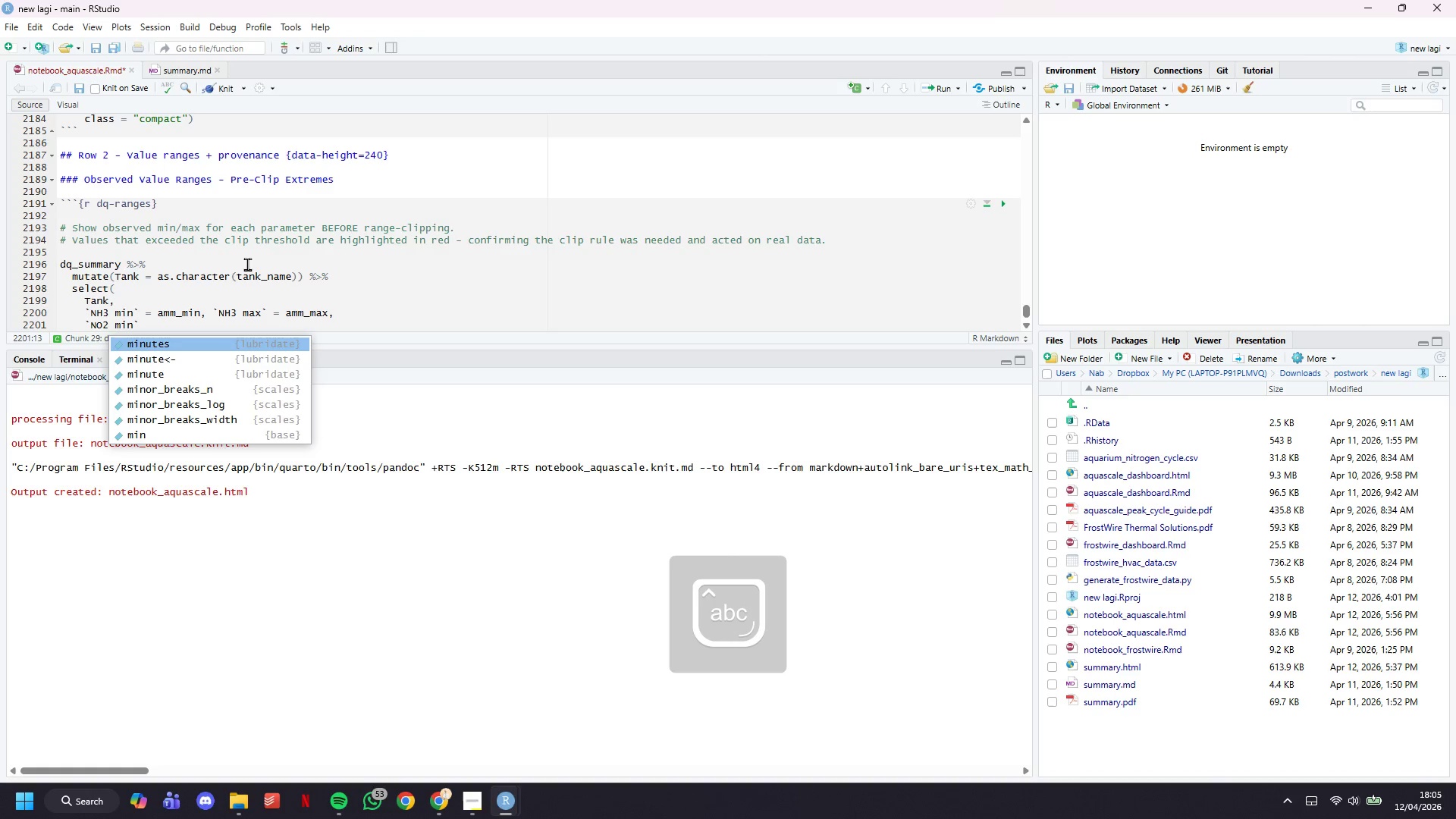 
key(ArrowRight)
 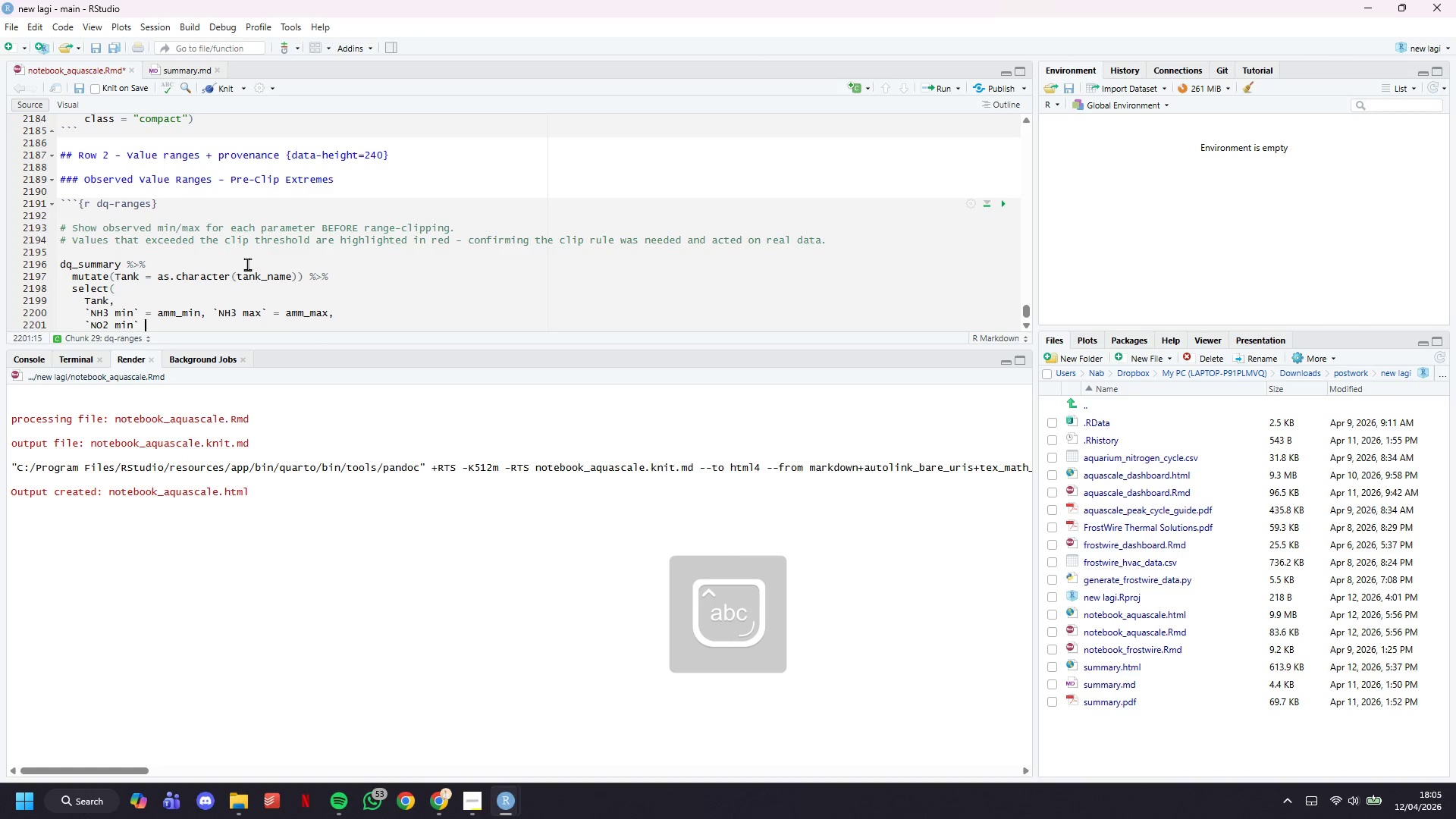 
type( = nit_min,)
 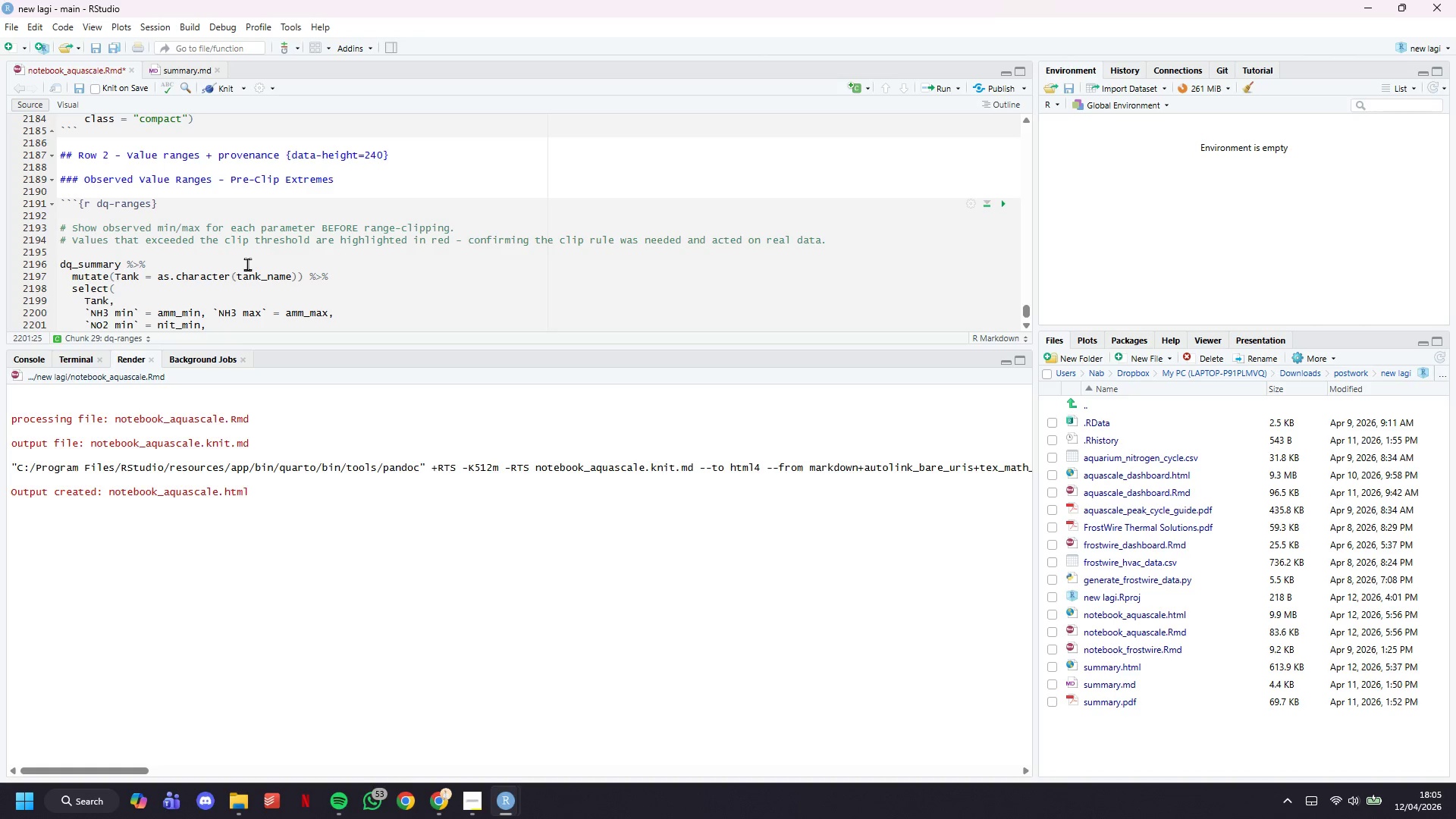 
wait(30.59)
 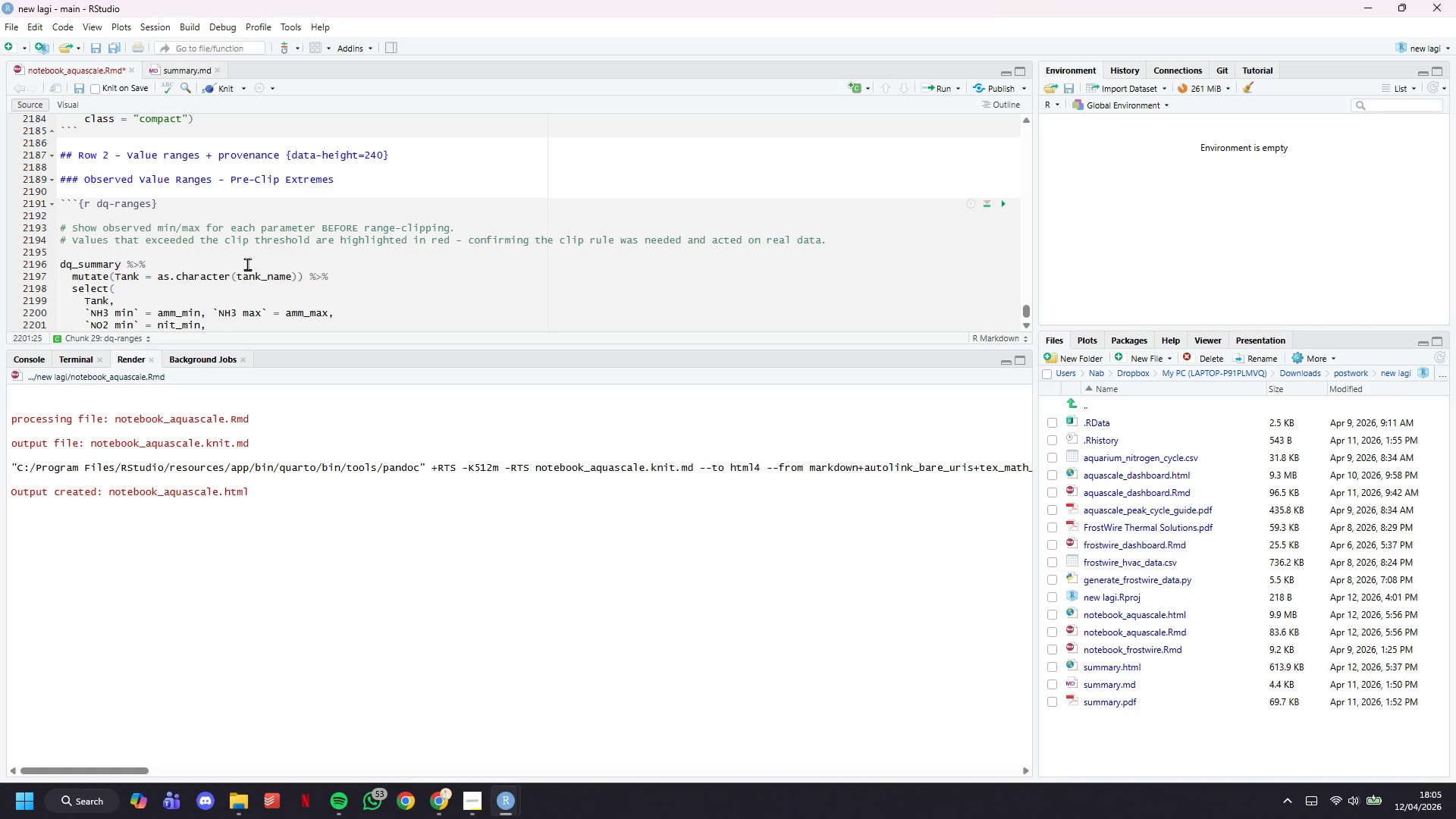 
key(Space)
 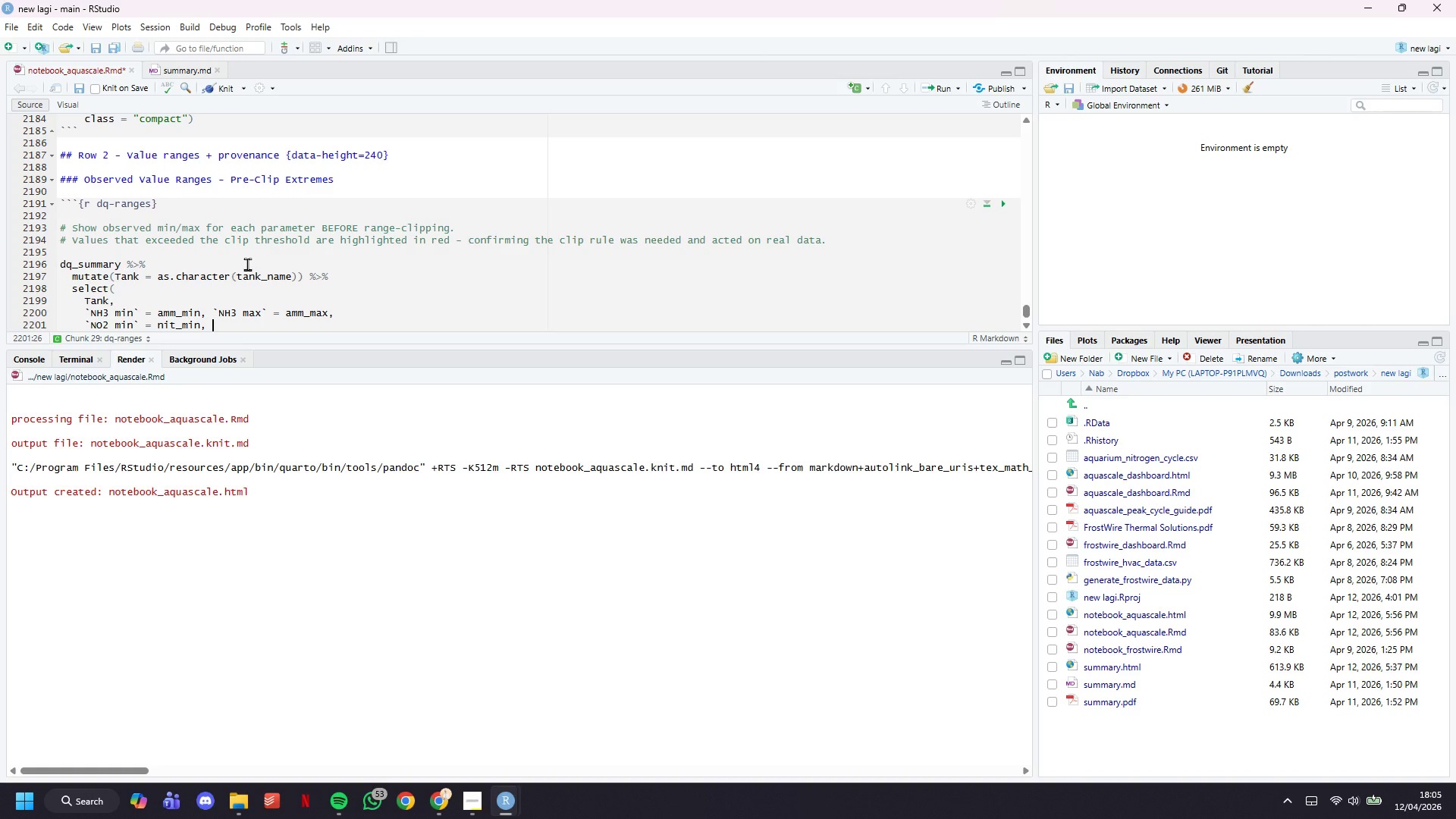 
key(Backquote)
 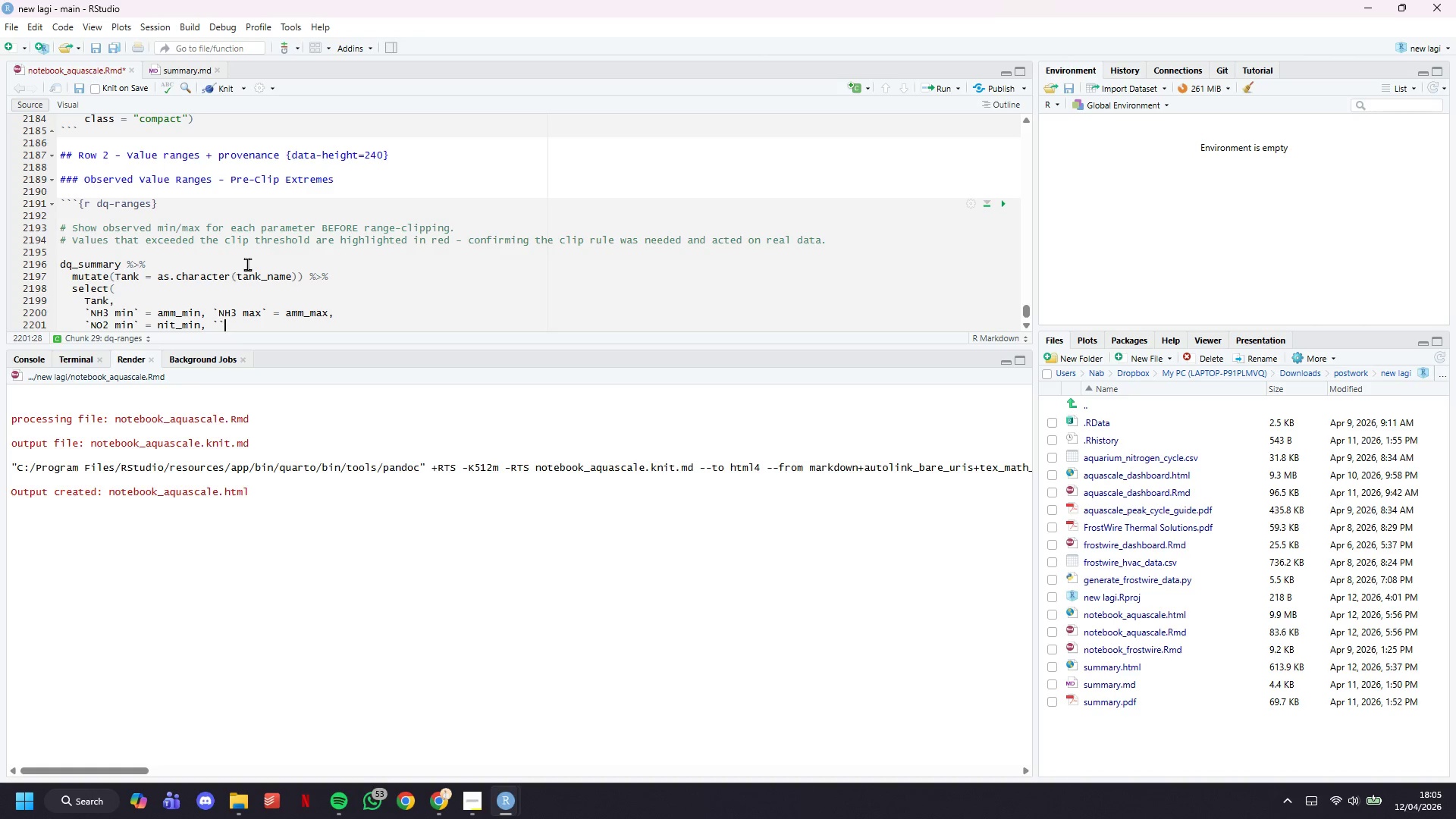 
key(Backquote)
 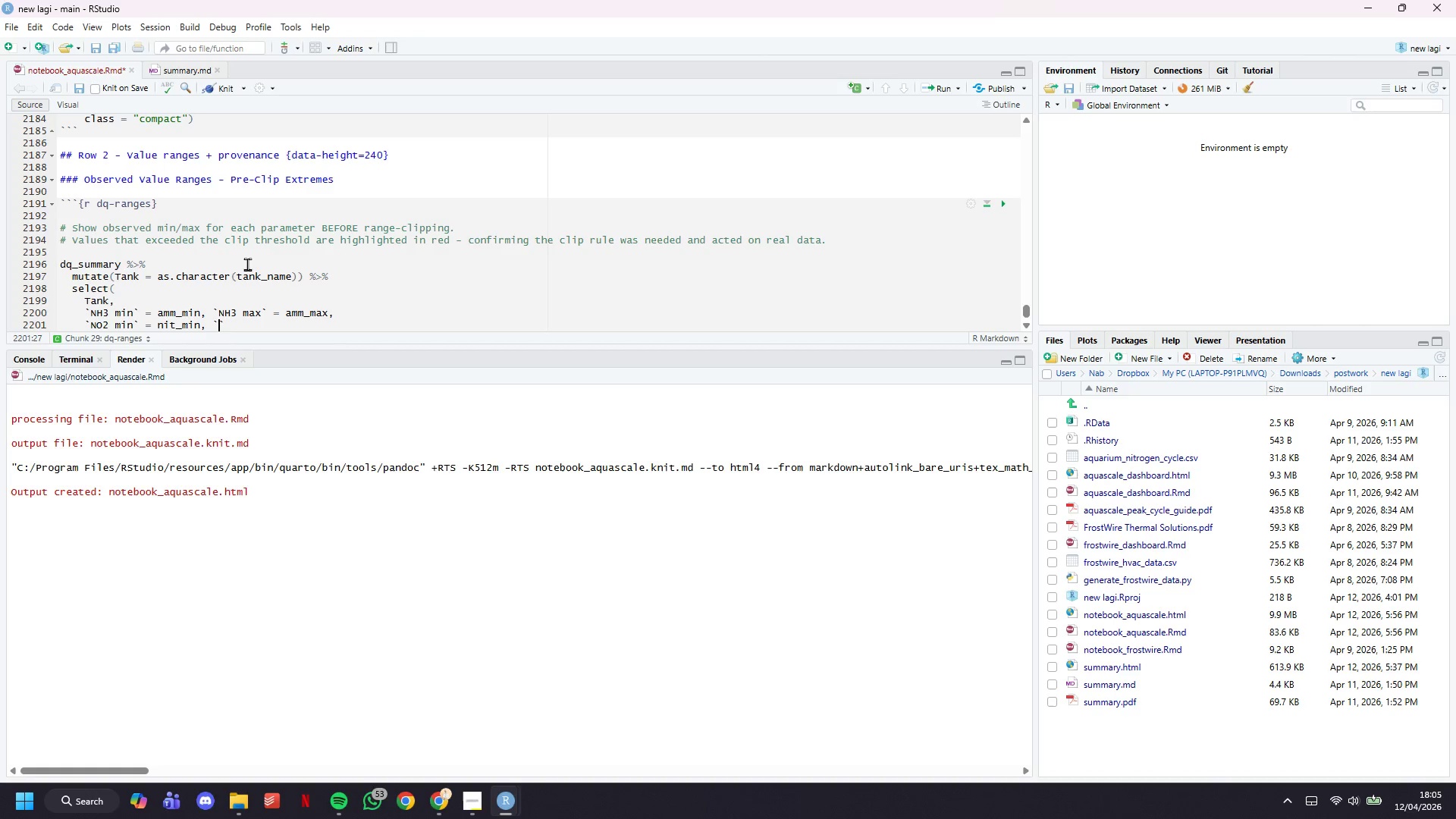 
key(ArrowLeft)
 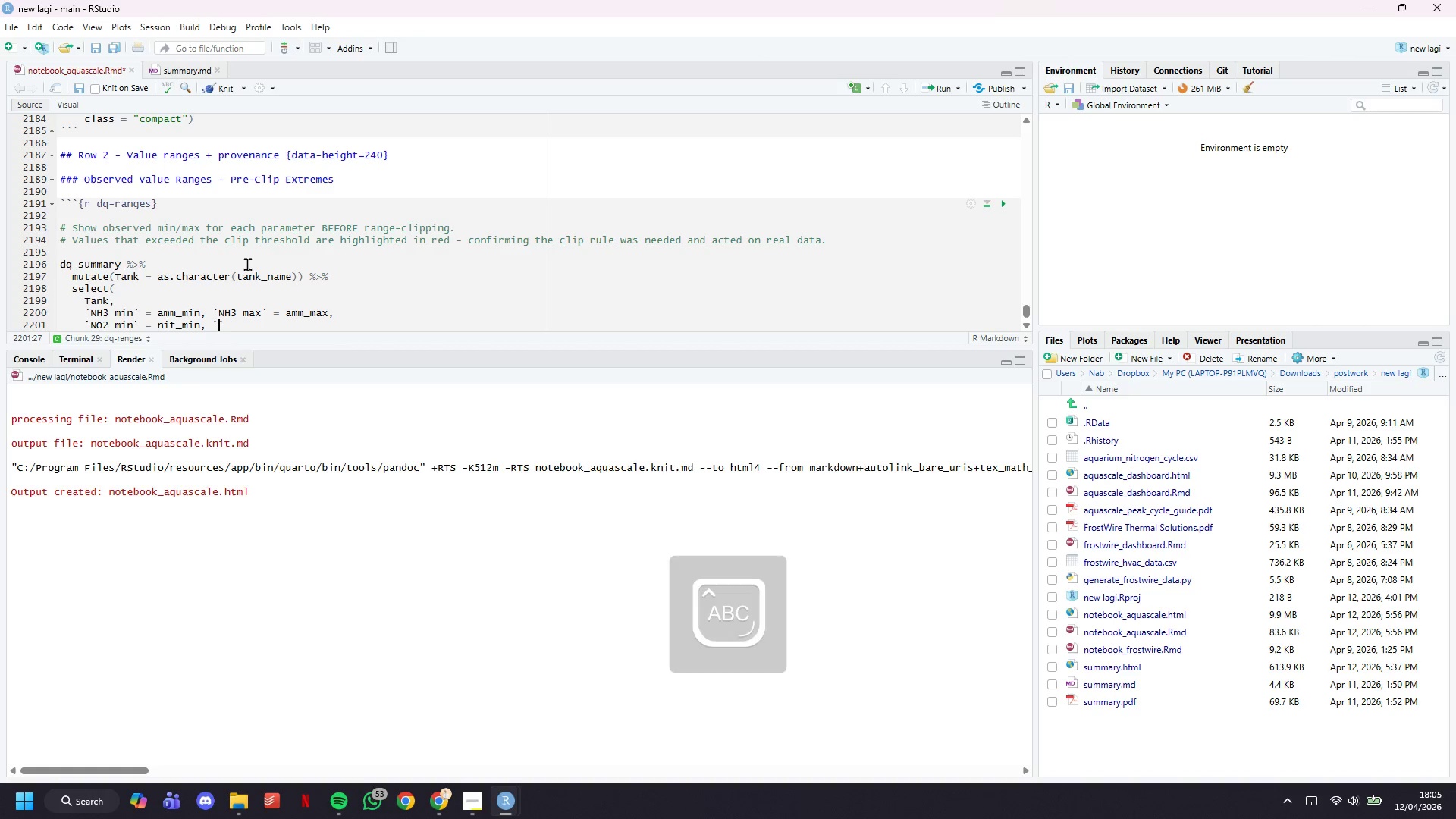 
type(NO2 max)
 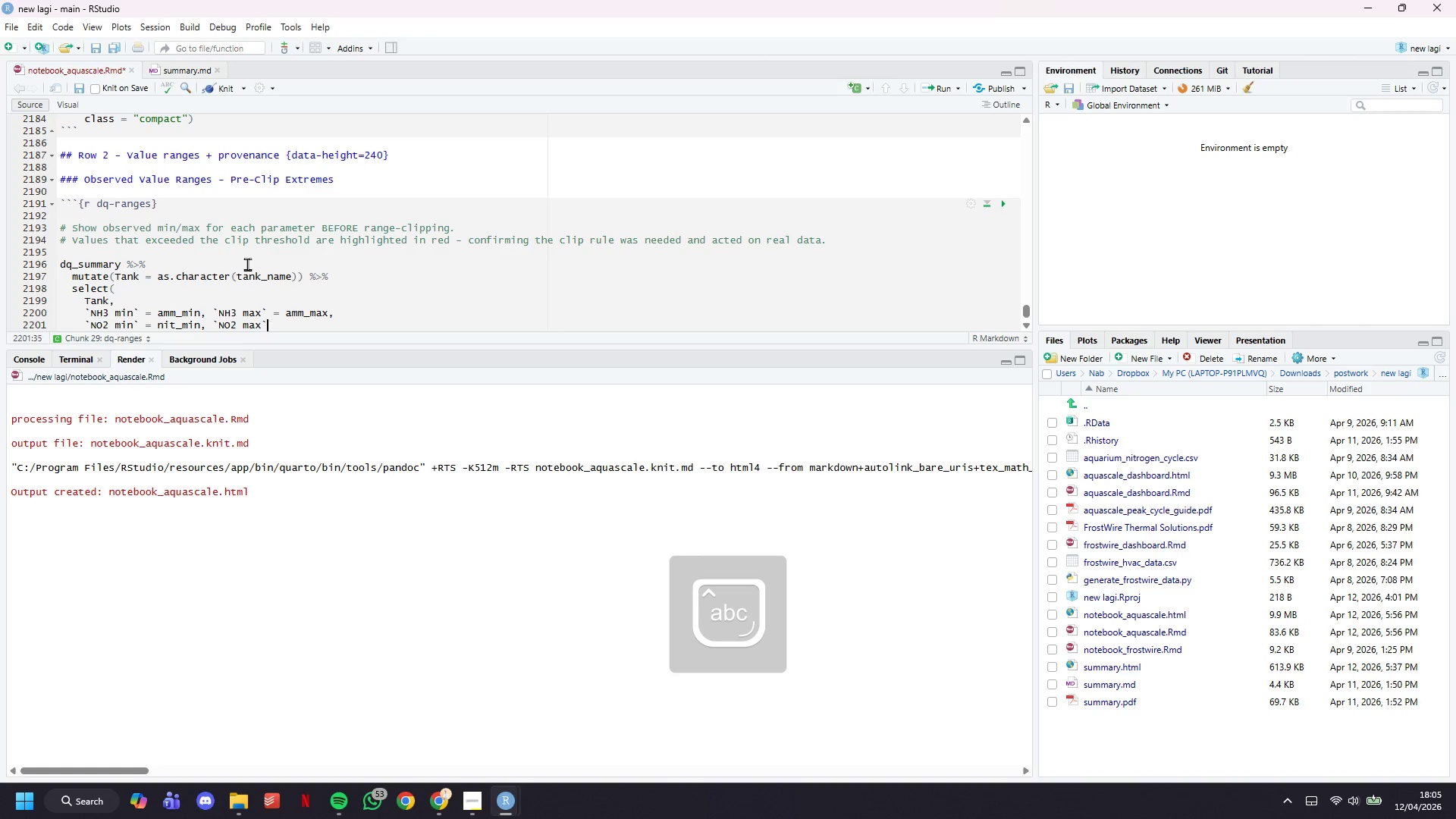 
key(ArrowRight)
 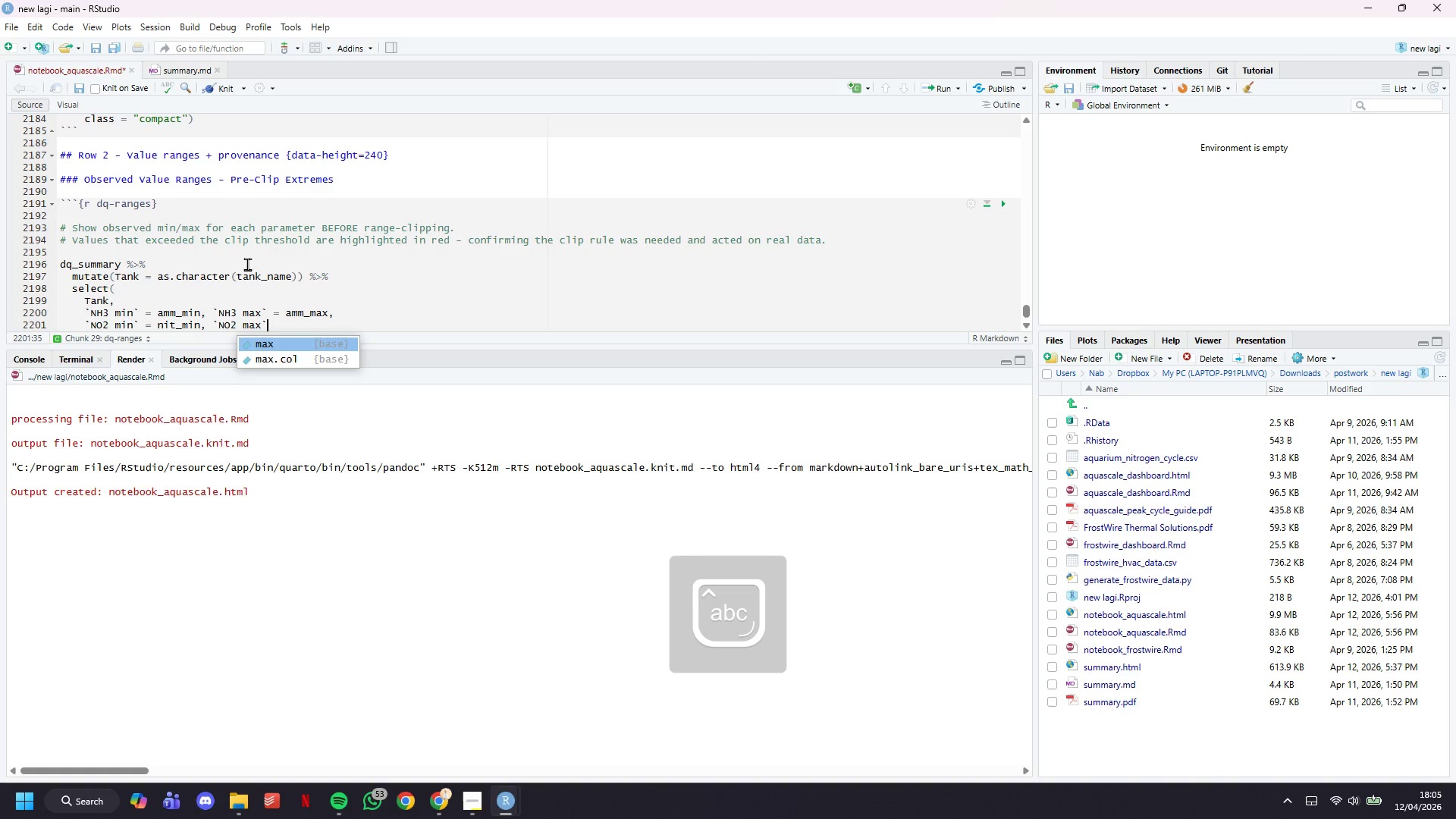 
type( = nit_max,)
 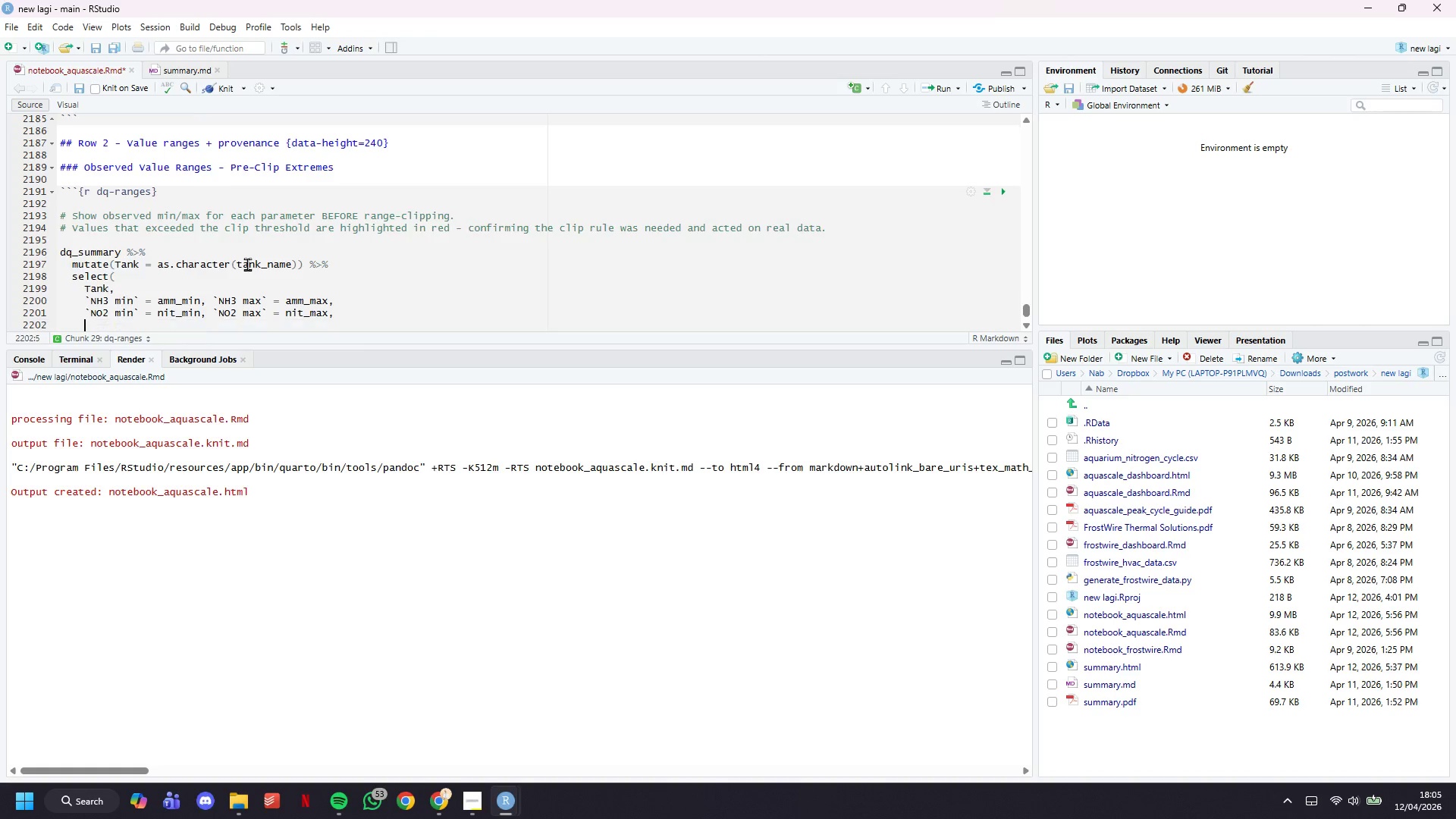 
key(Enter)
 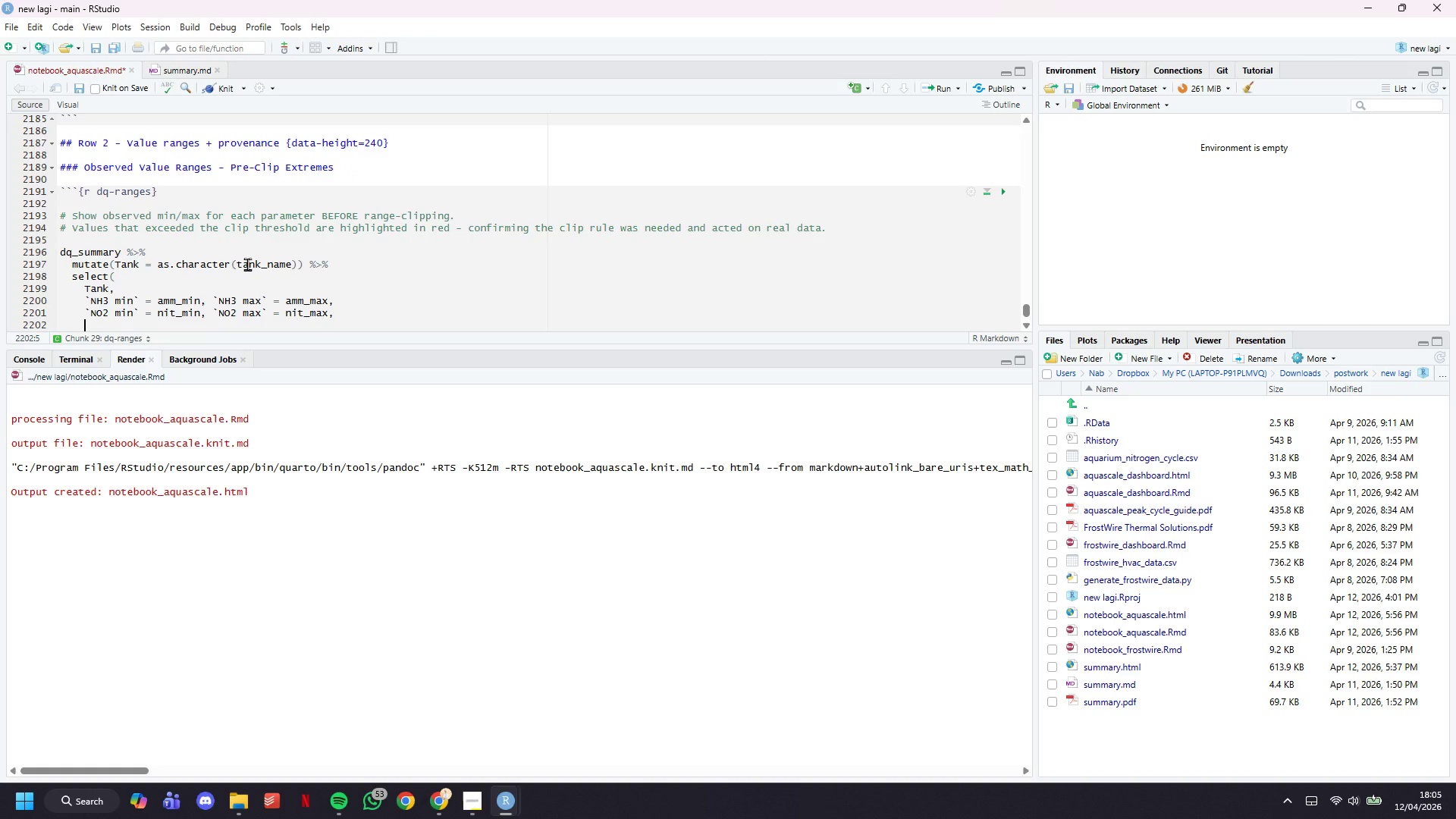 
key(Backquote)
 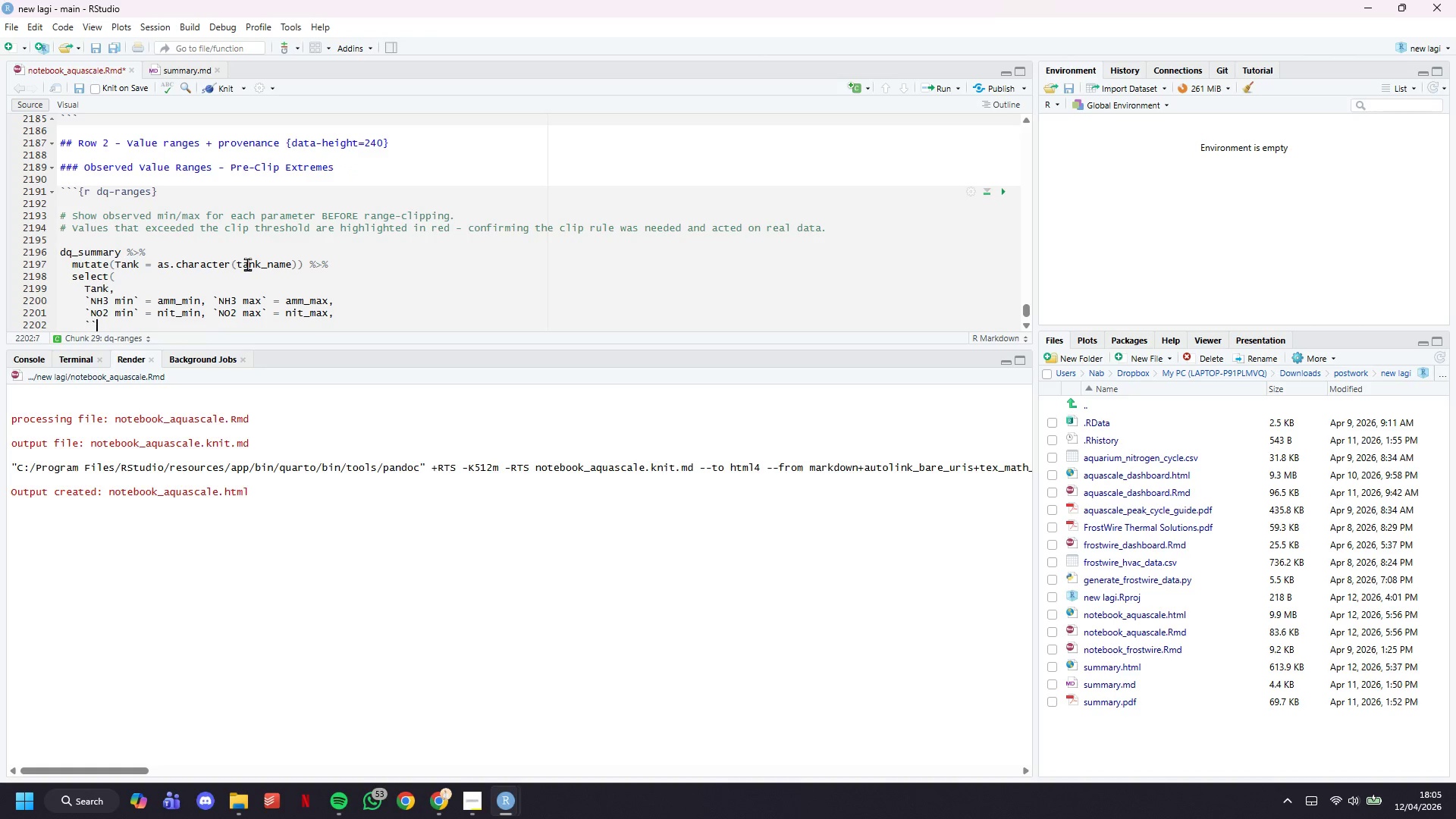 
key(Backquote)
 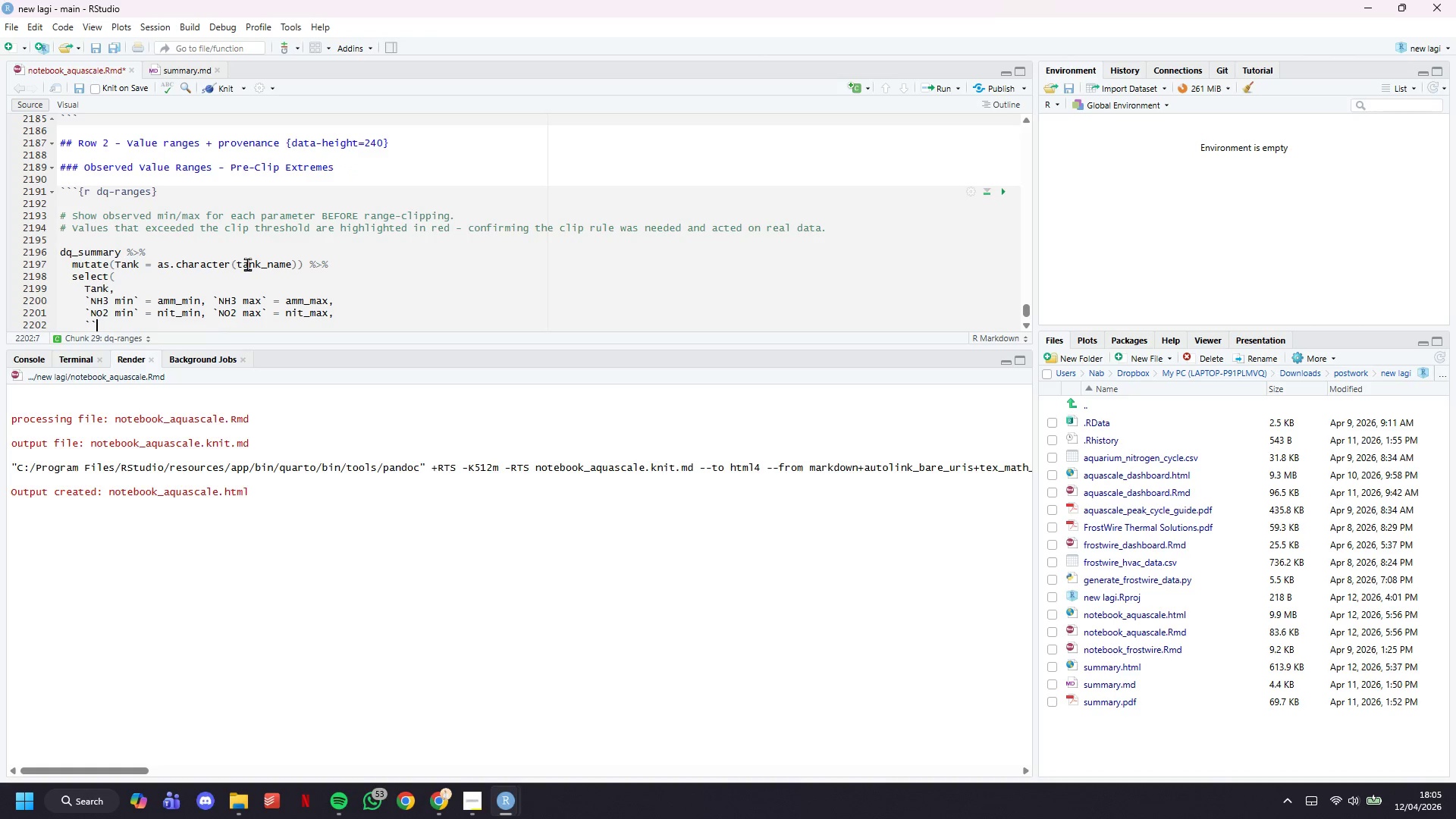 
key(ArrowLeft)
 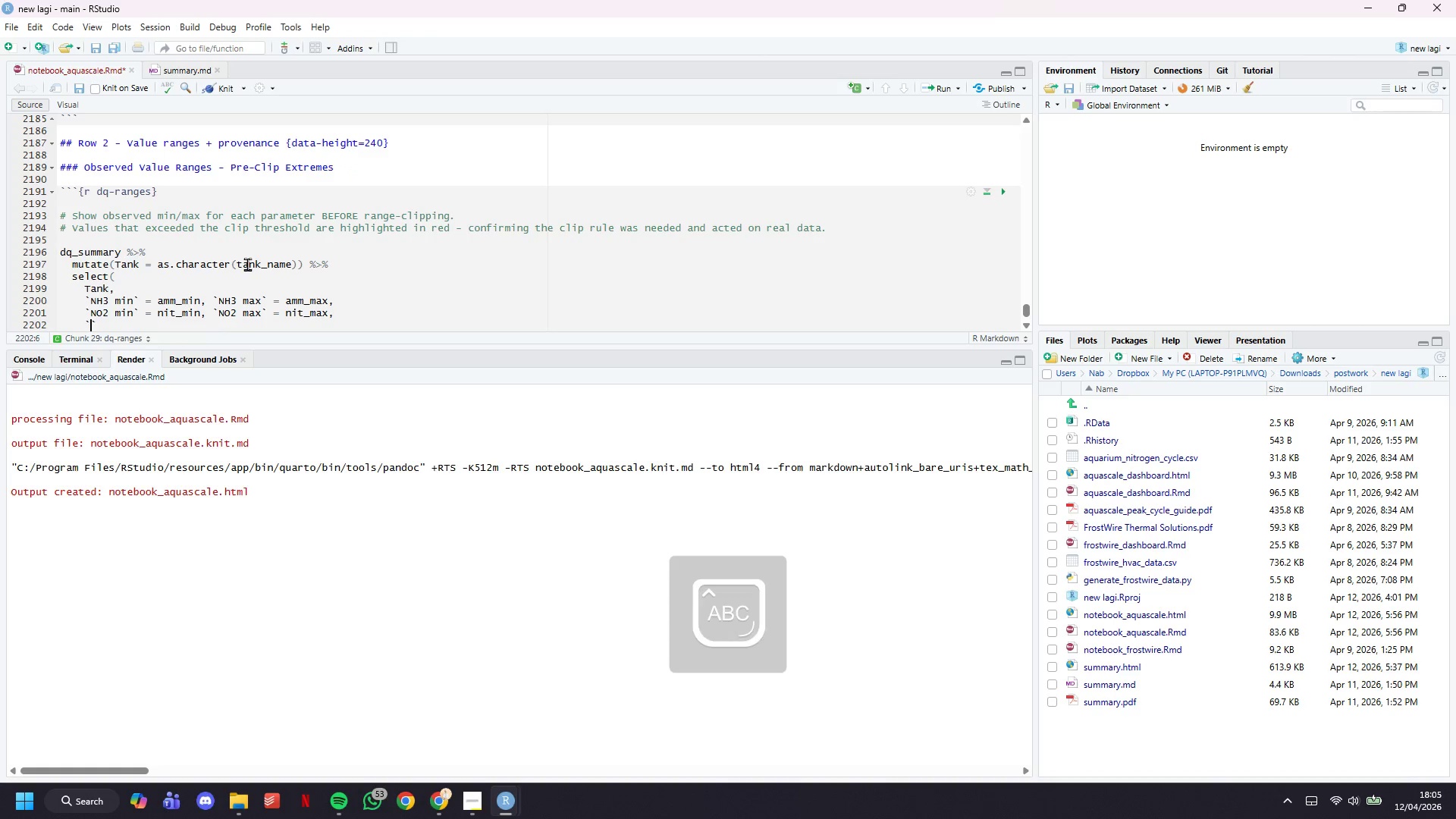 
type(NO3 min)
 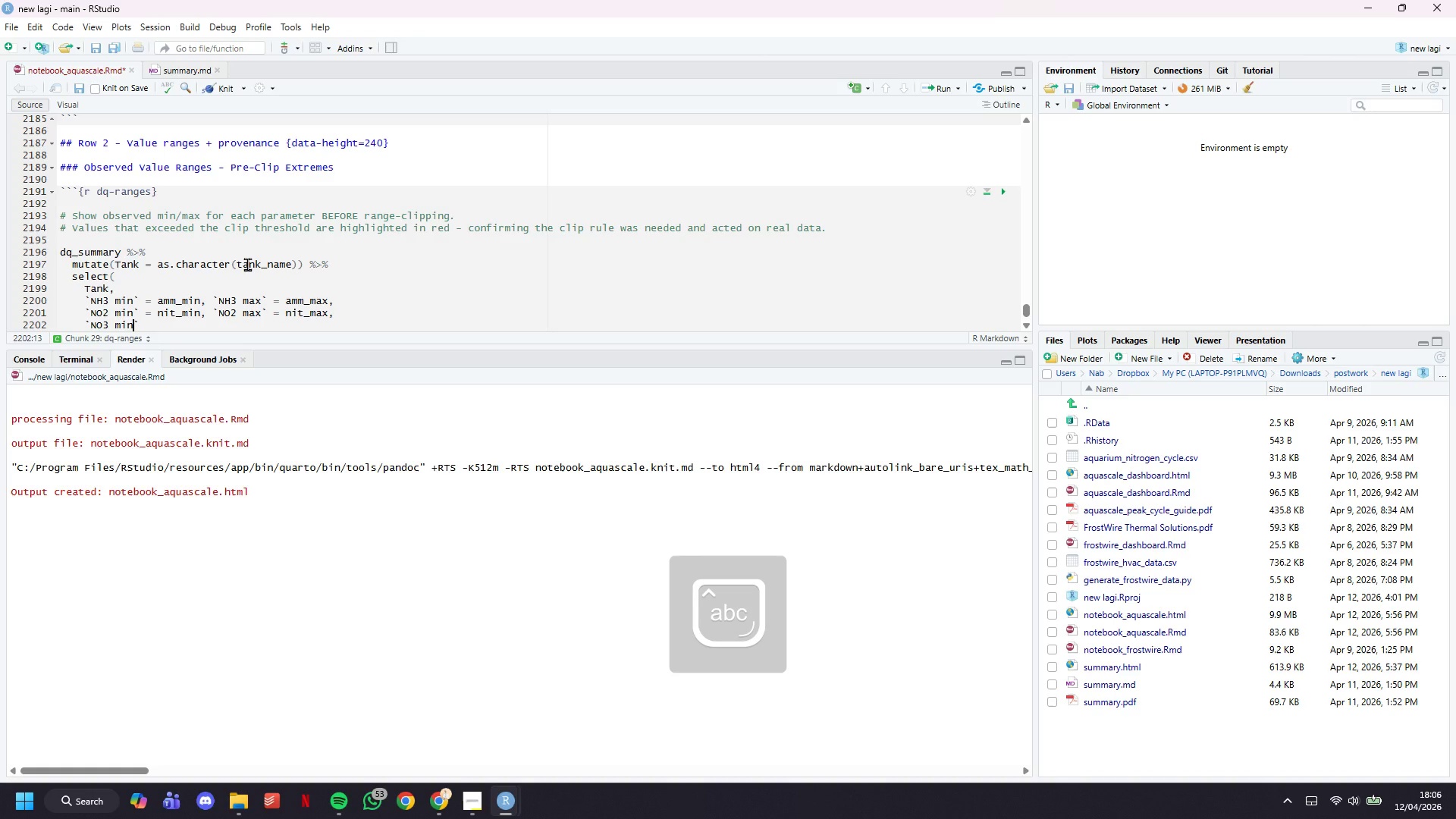 
key(ArrowRight)
 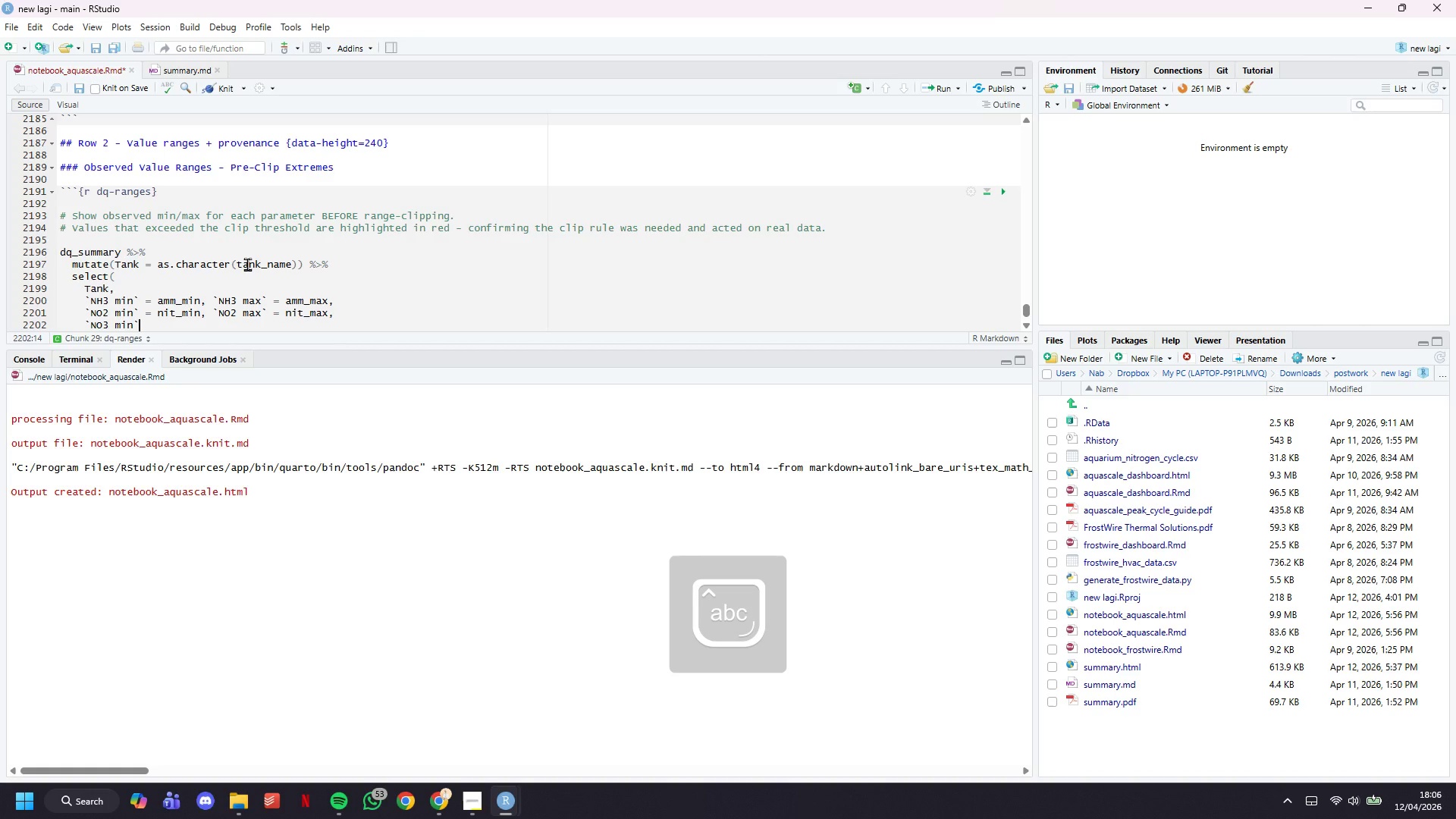 
type( = no3_min, ``)
 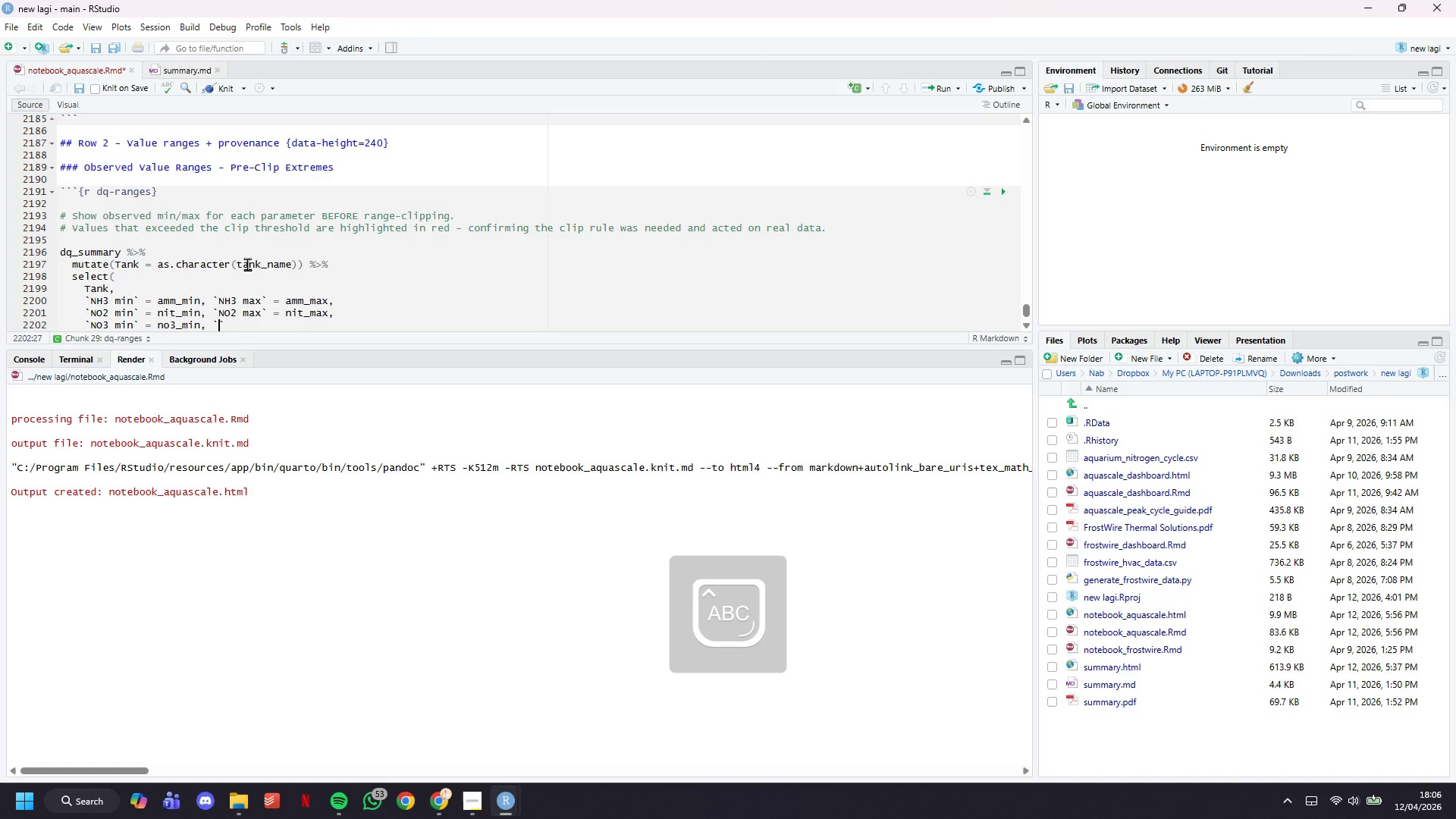 
 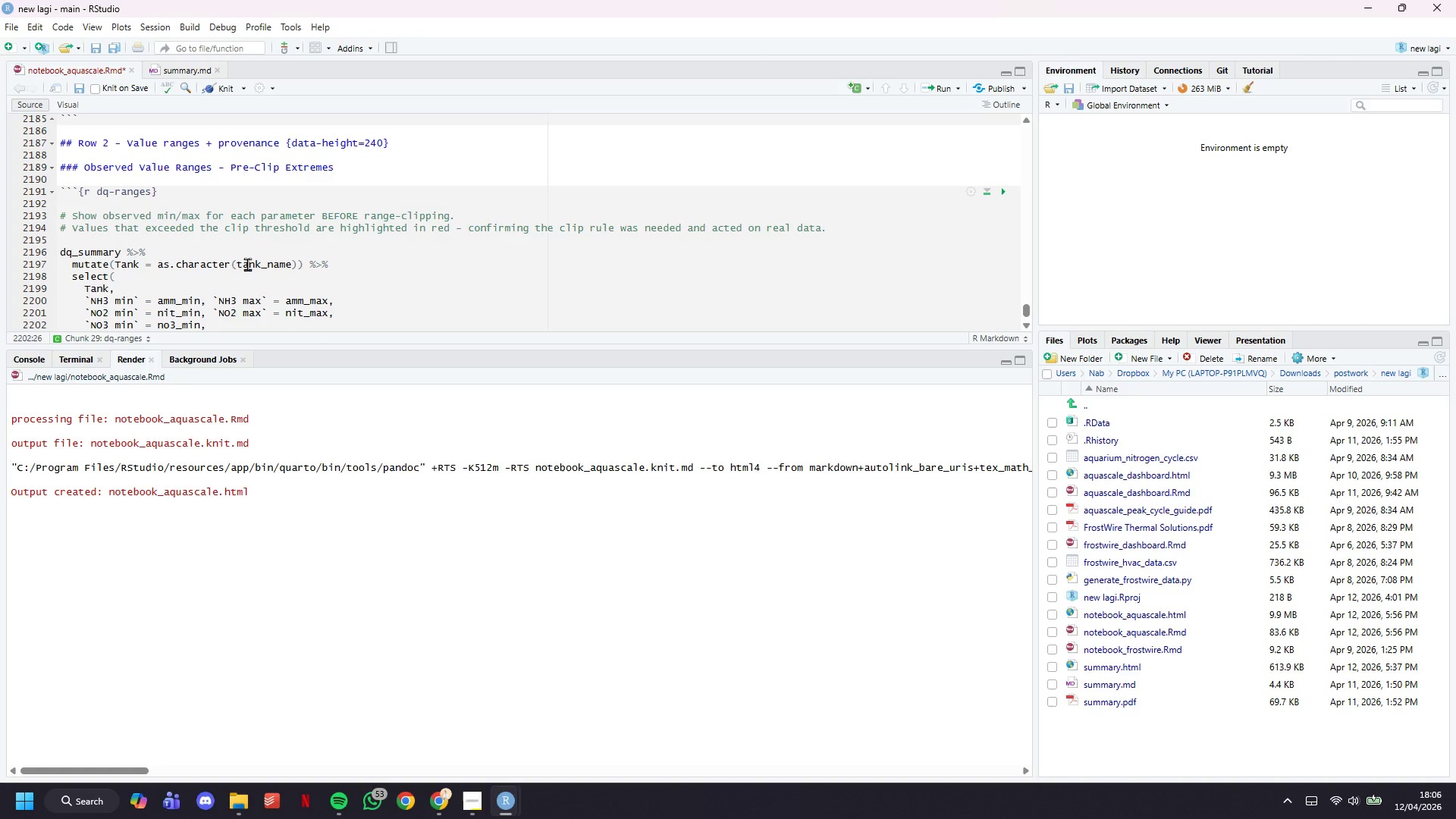 
key(ArrowLeft)
 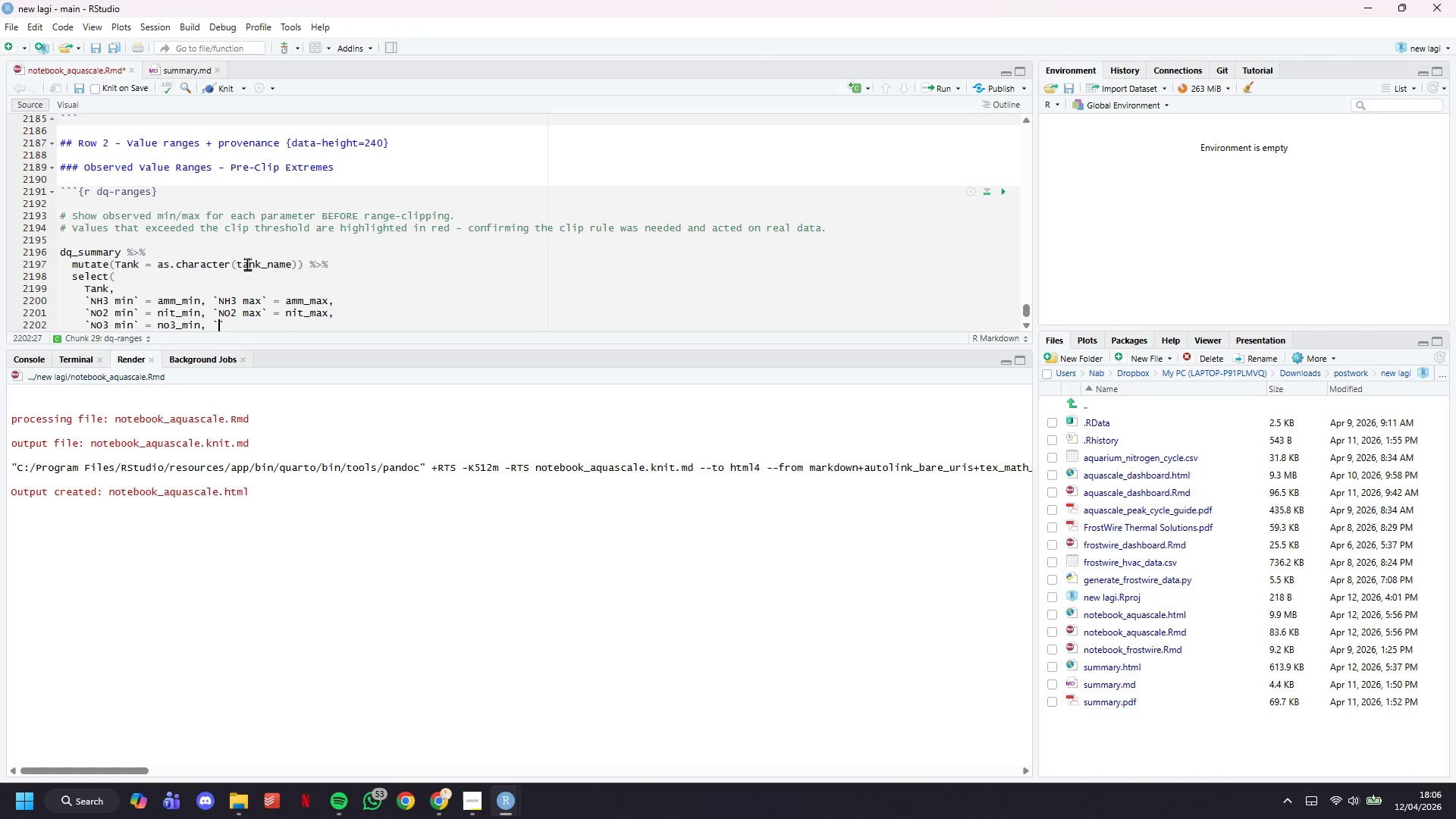 
type(NO3 max)
 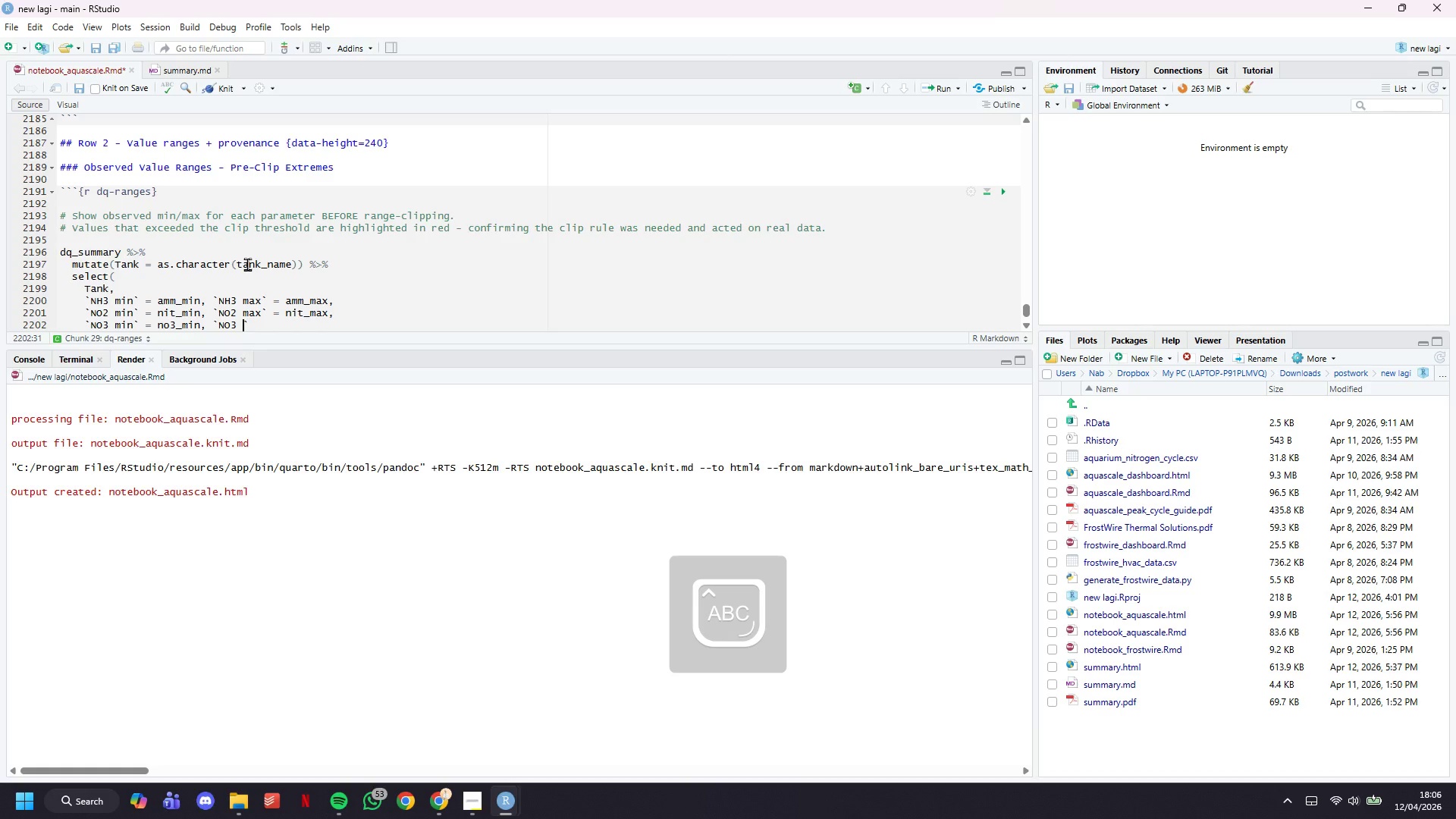 
key(ArrowUp)
 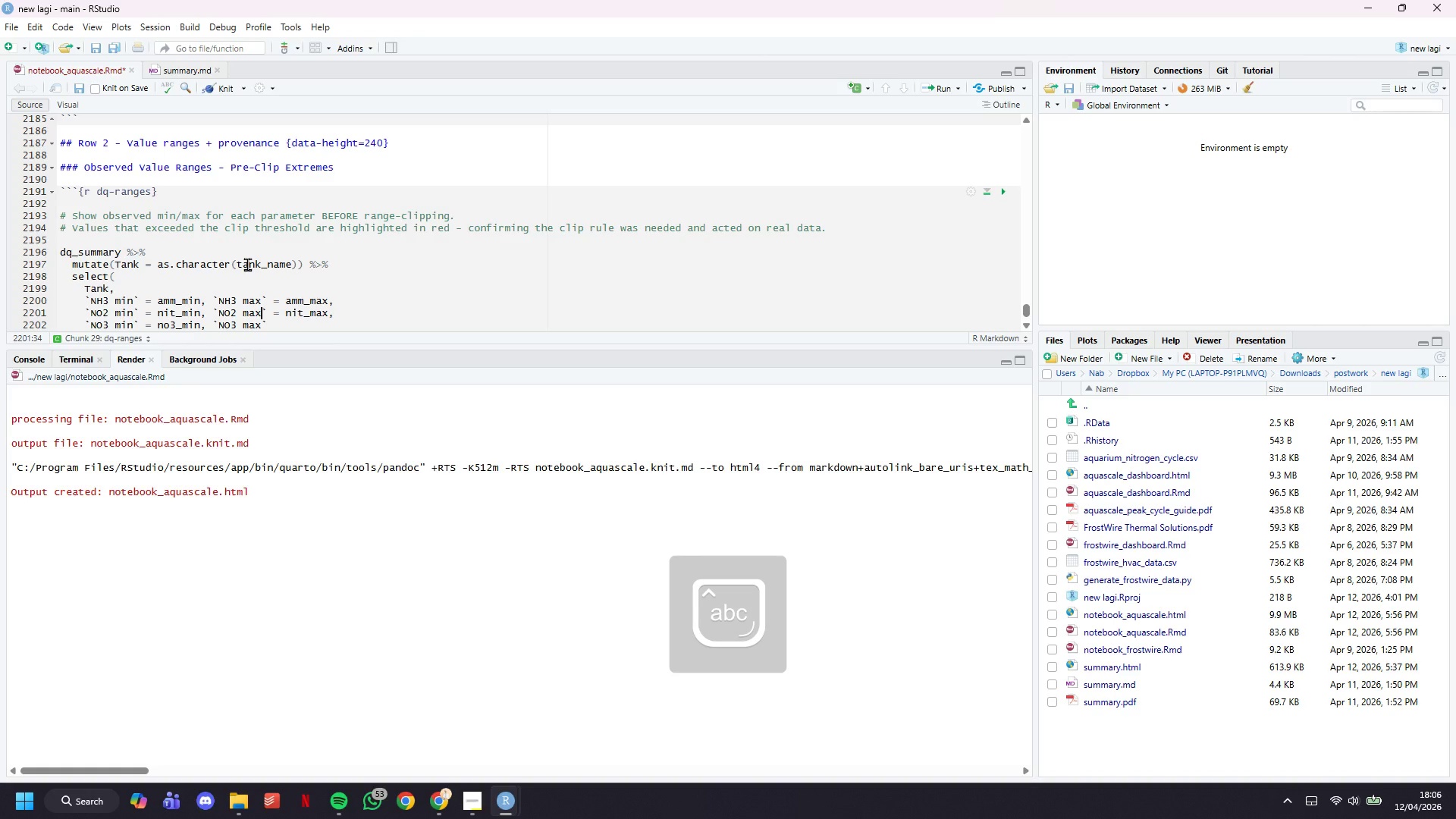 
key(ArrowRight)
 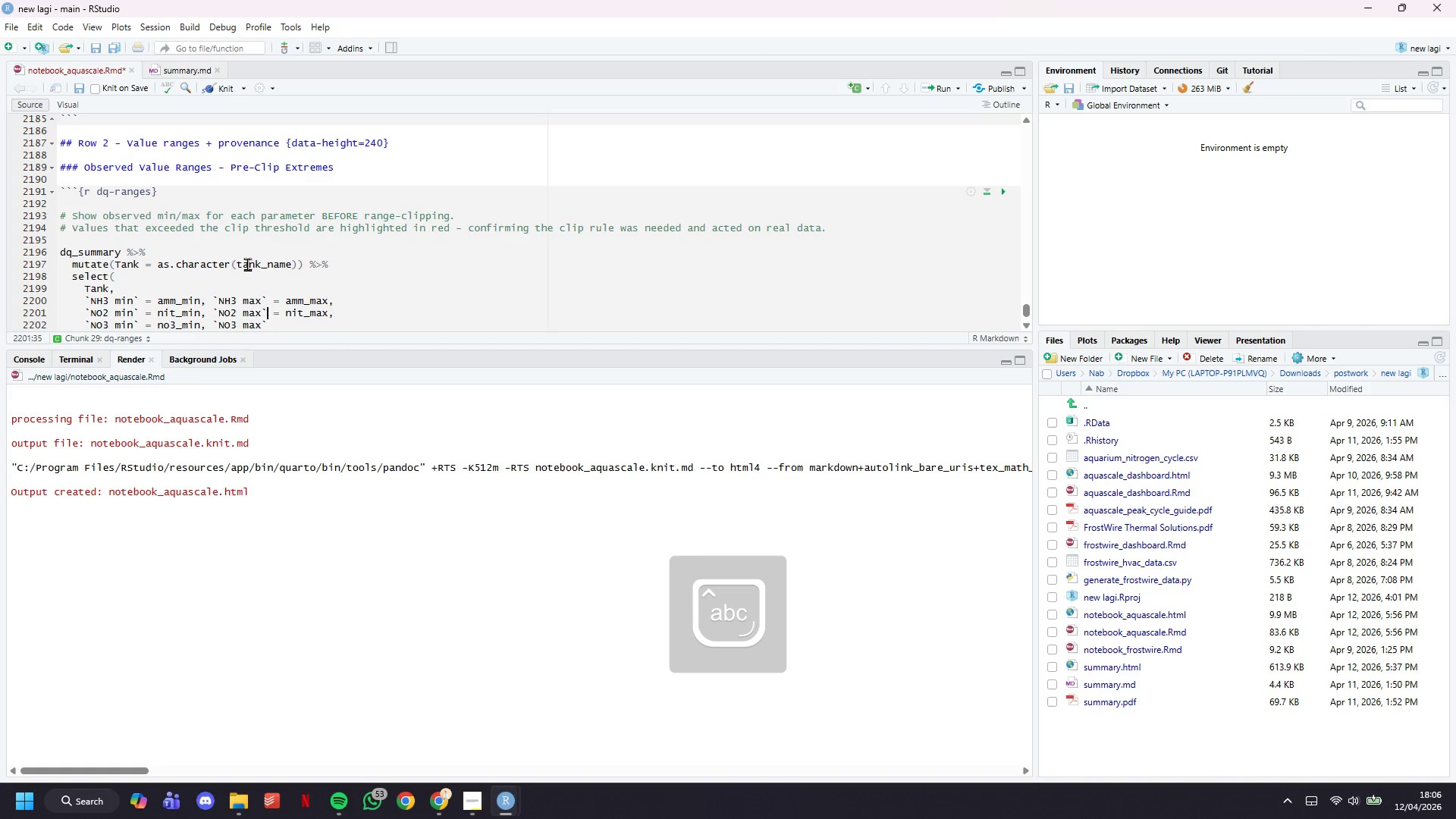 
key(ArrowDown)
 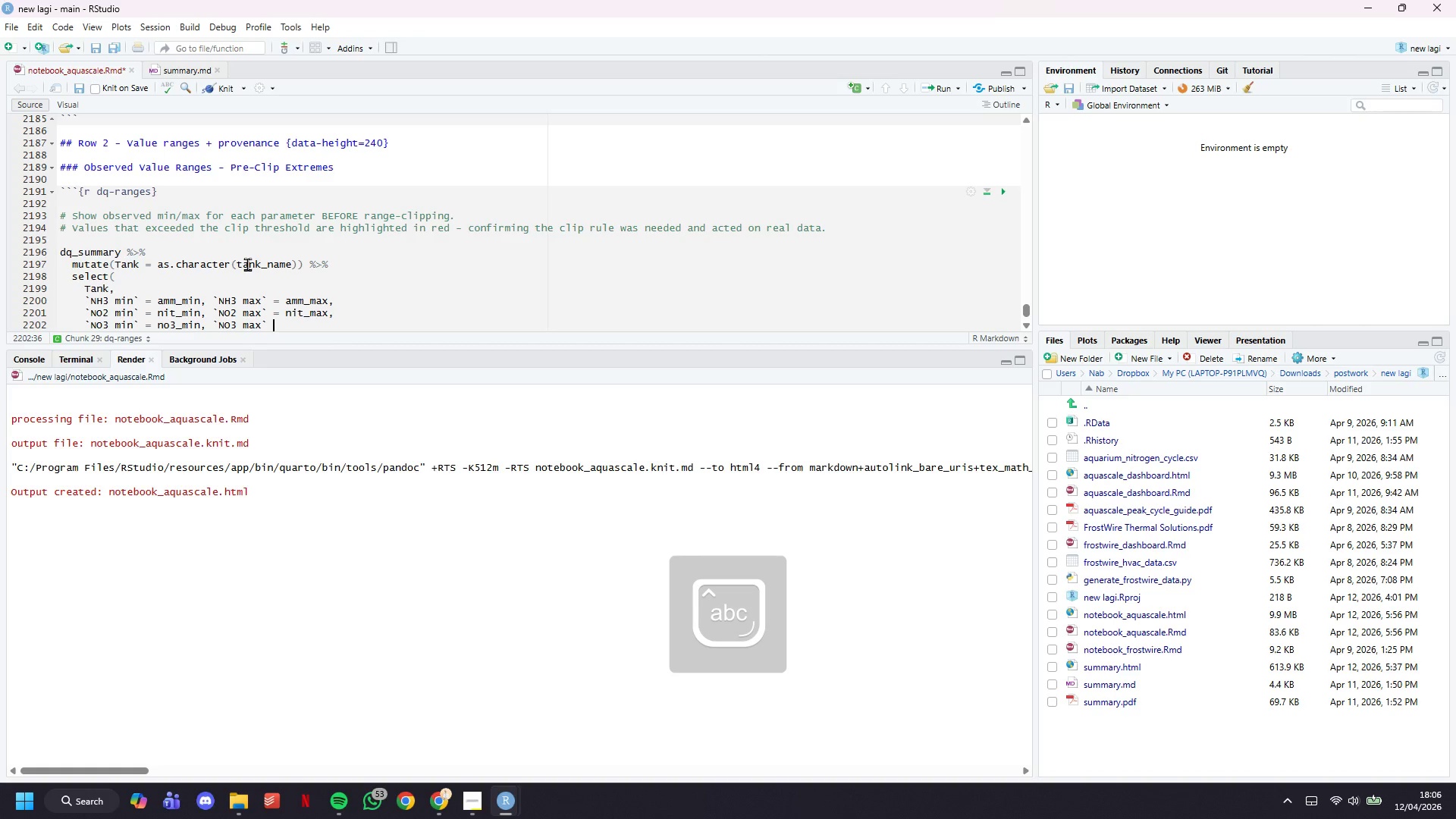 
type( = no3_max)
 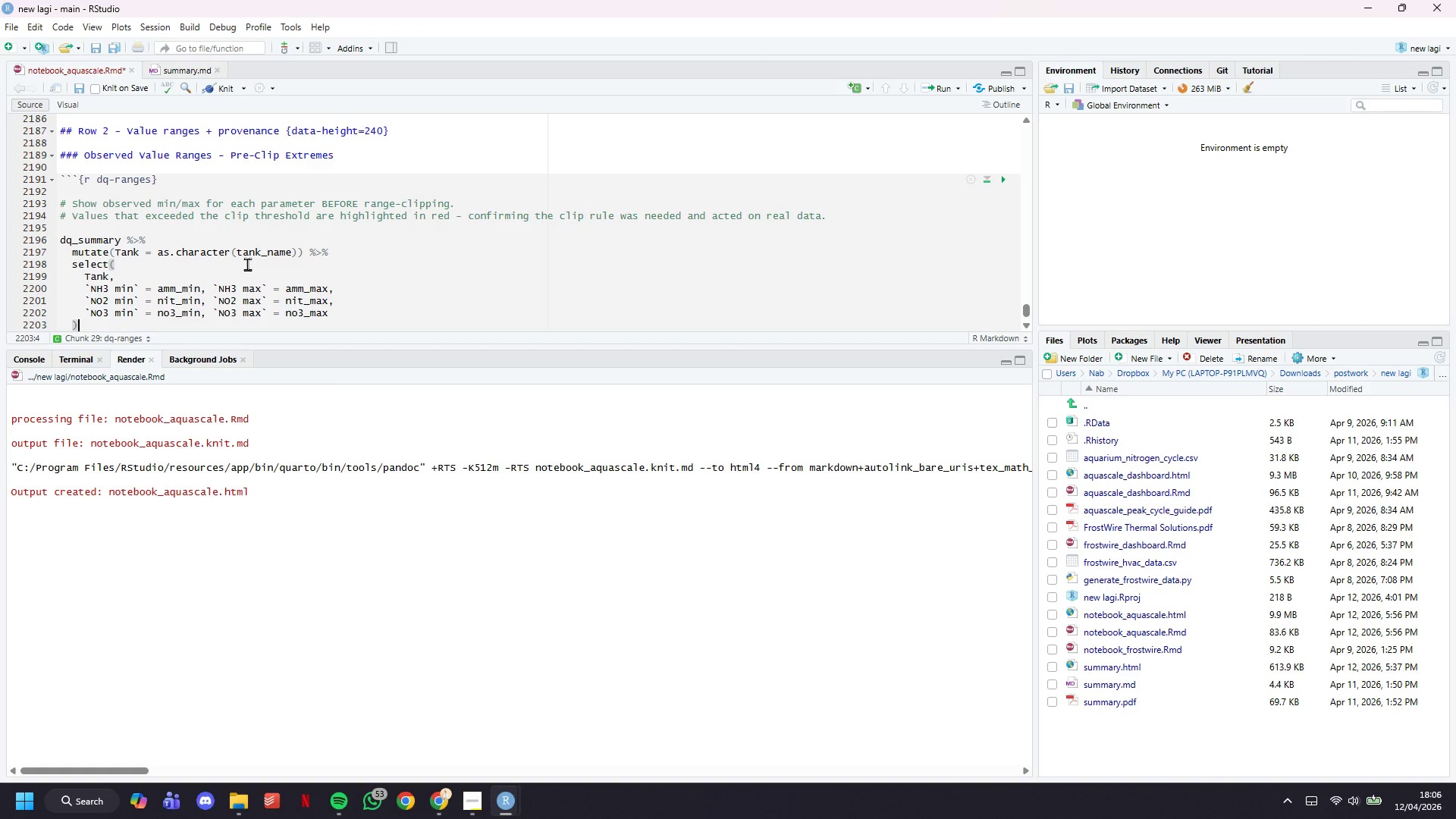 
 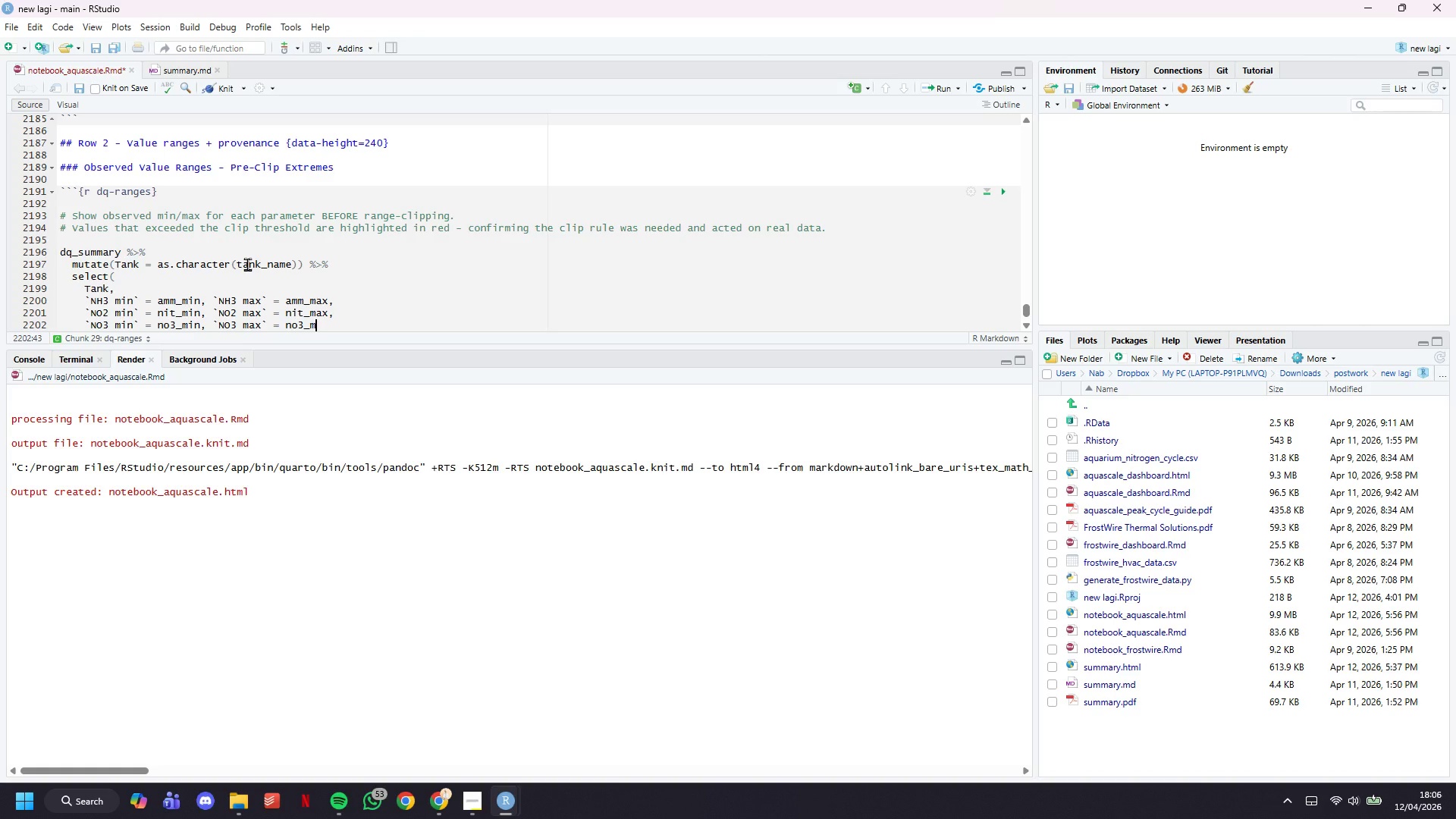 
key(ArrowDown)
 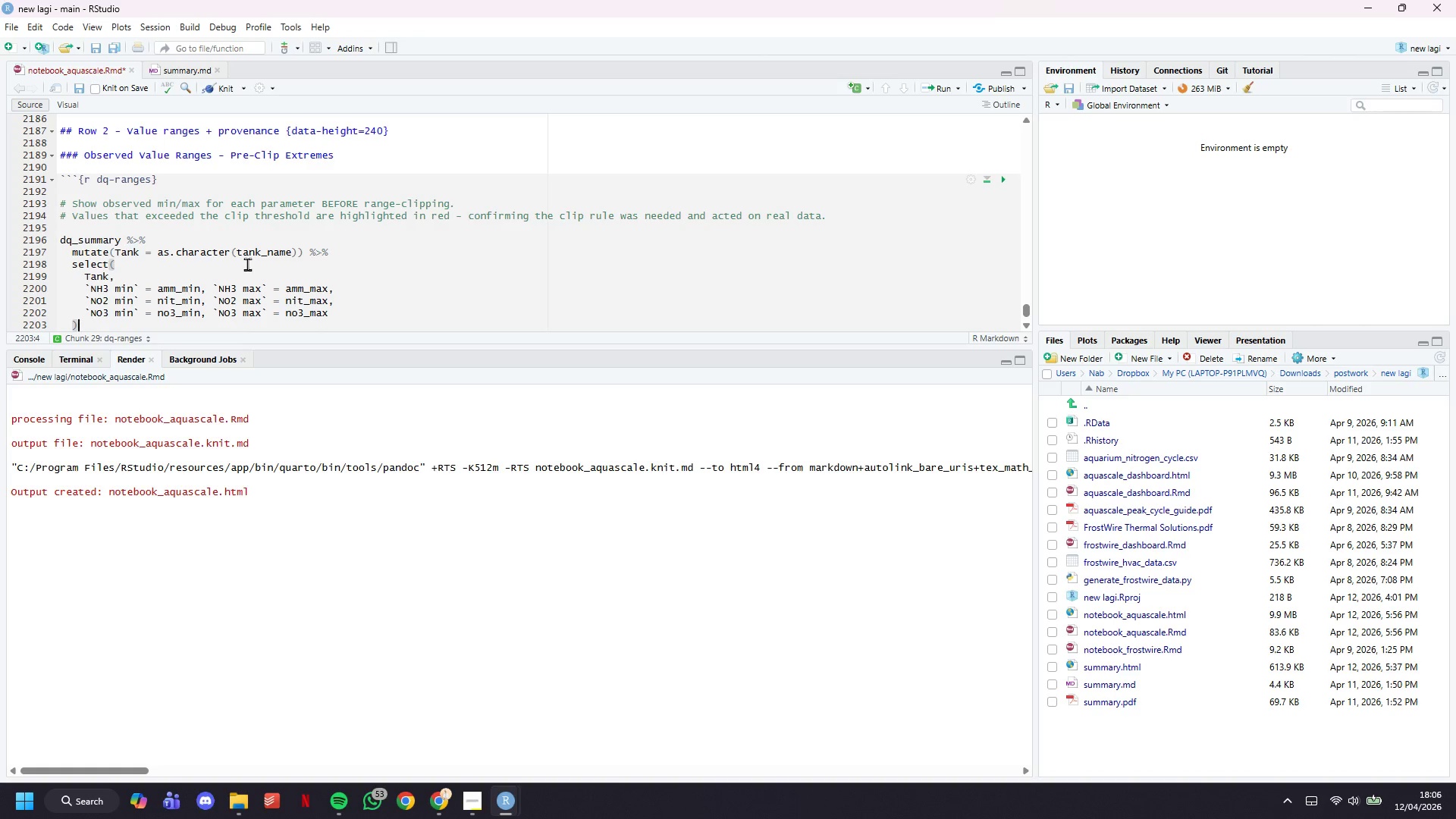 
key(Space)
 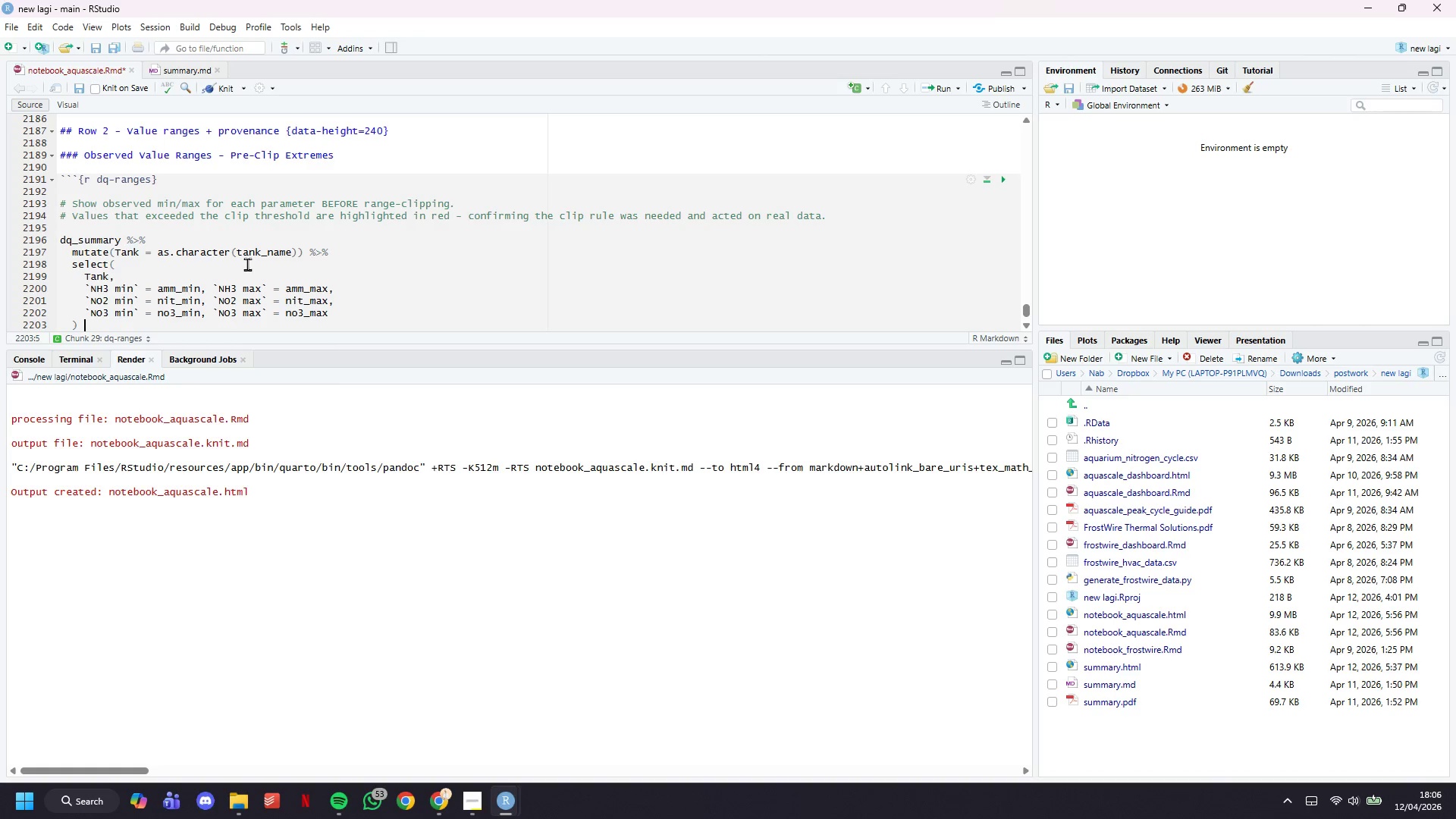 
key(Shift+5)
 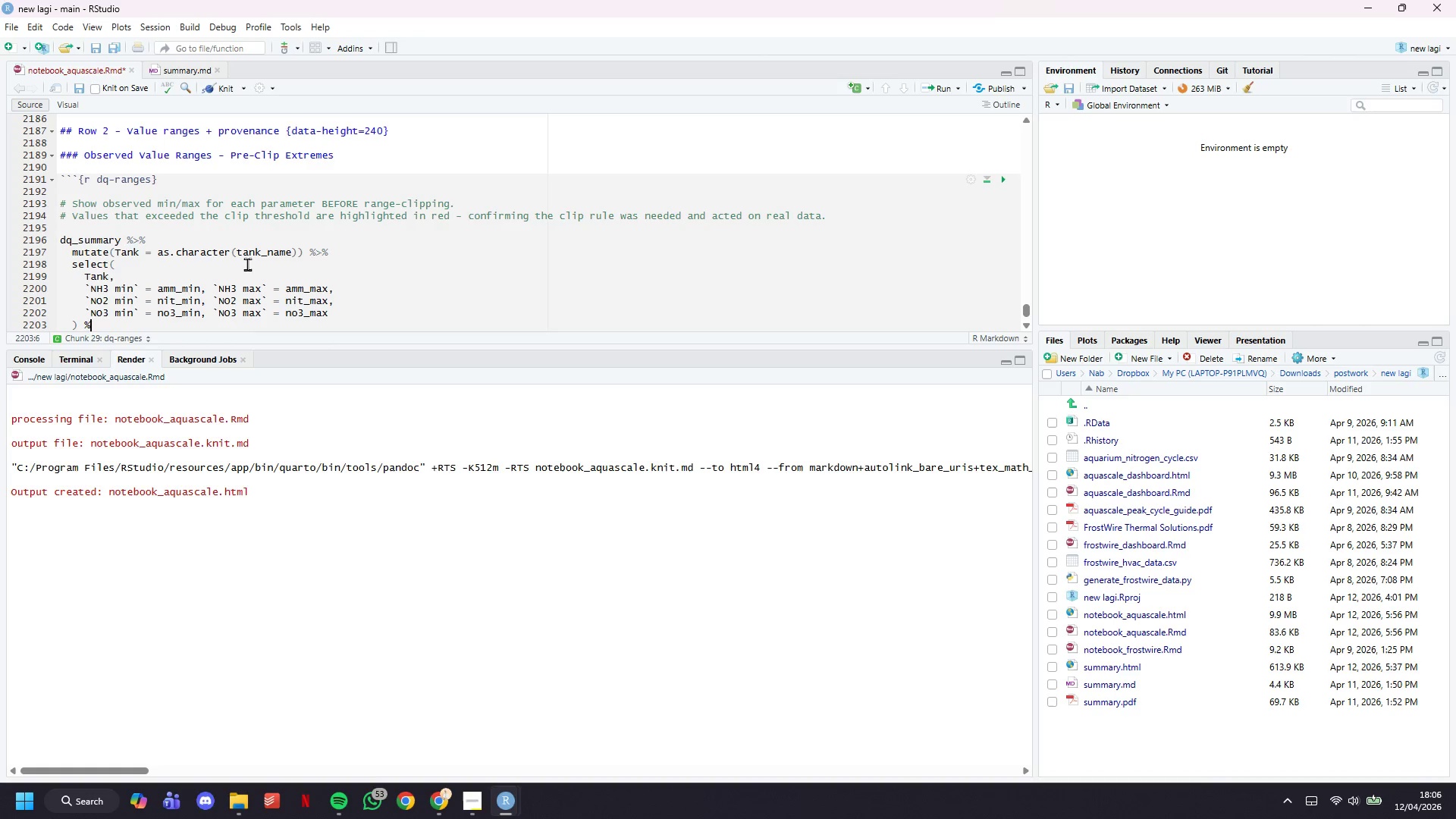 
key(Shift+Period)
 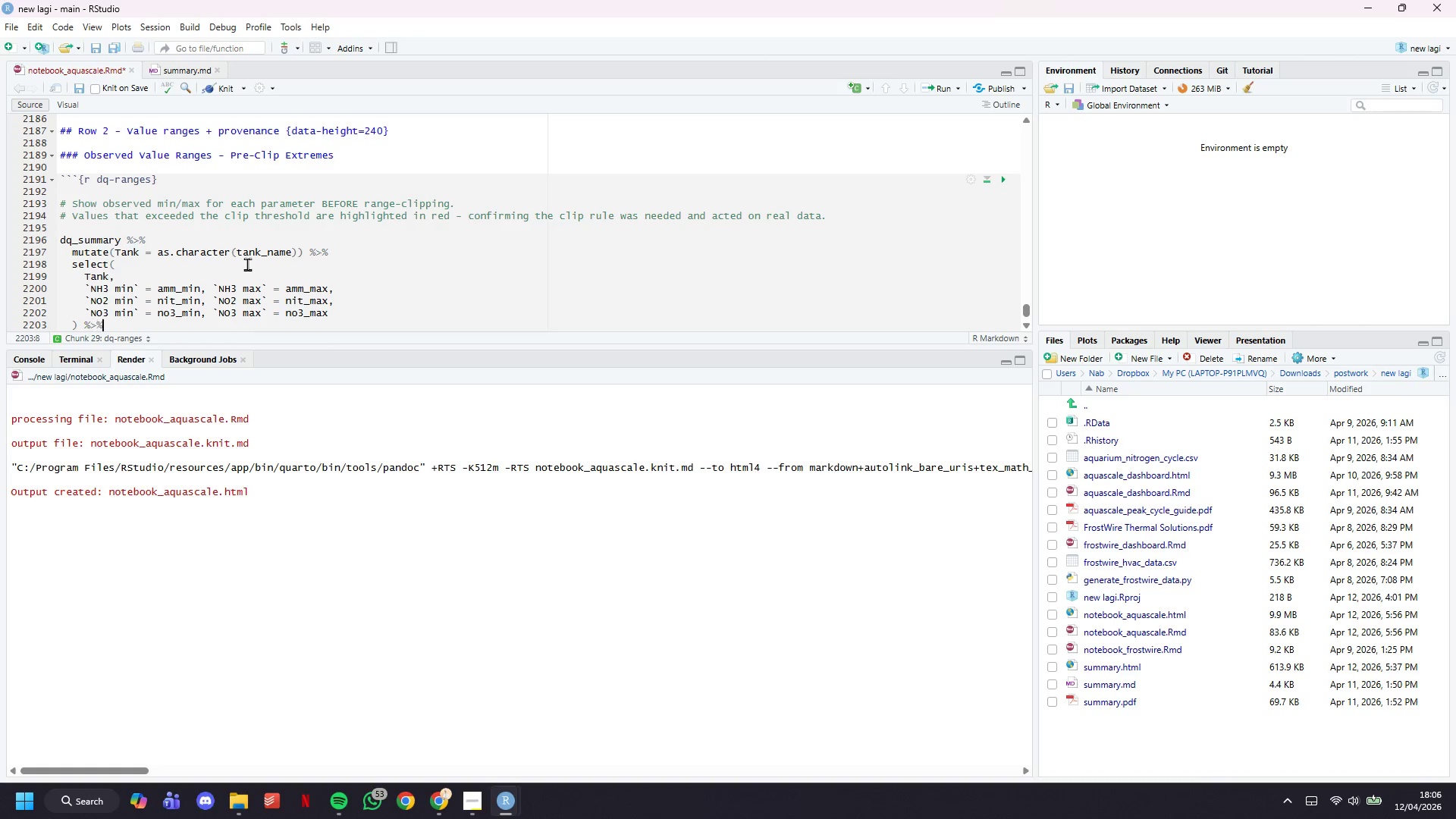 
key(Shift+5)
 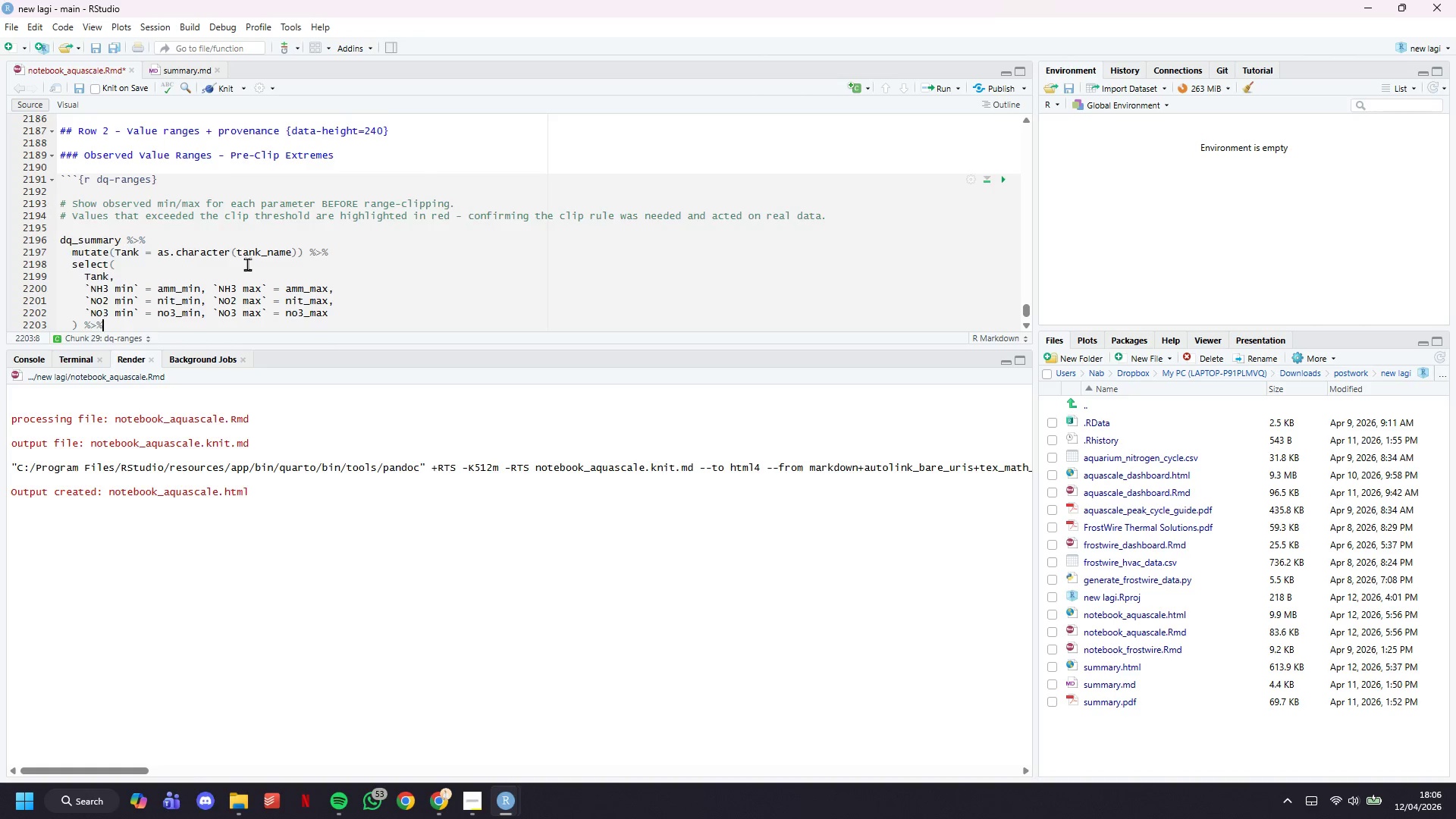 
key(Enter)
 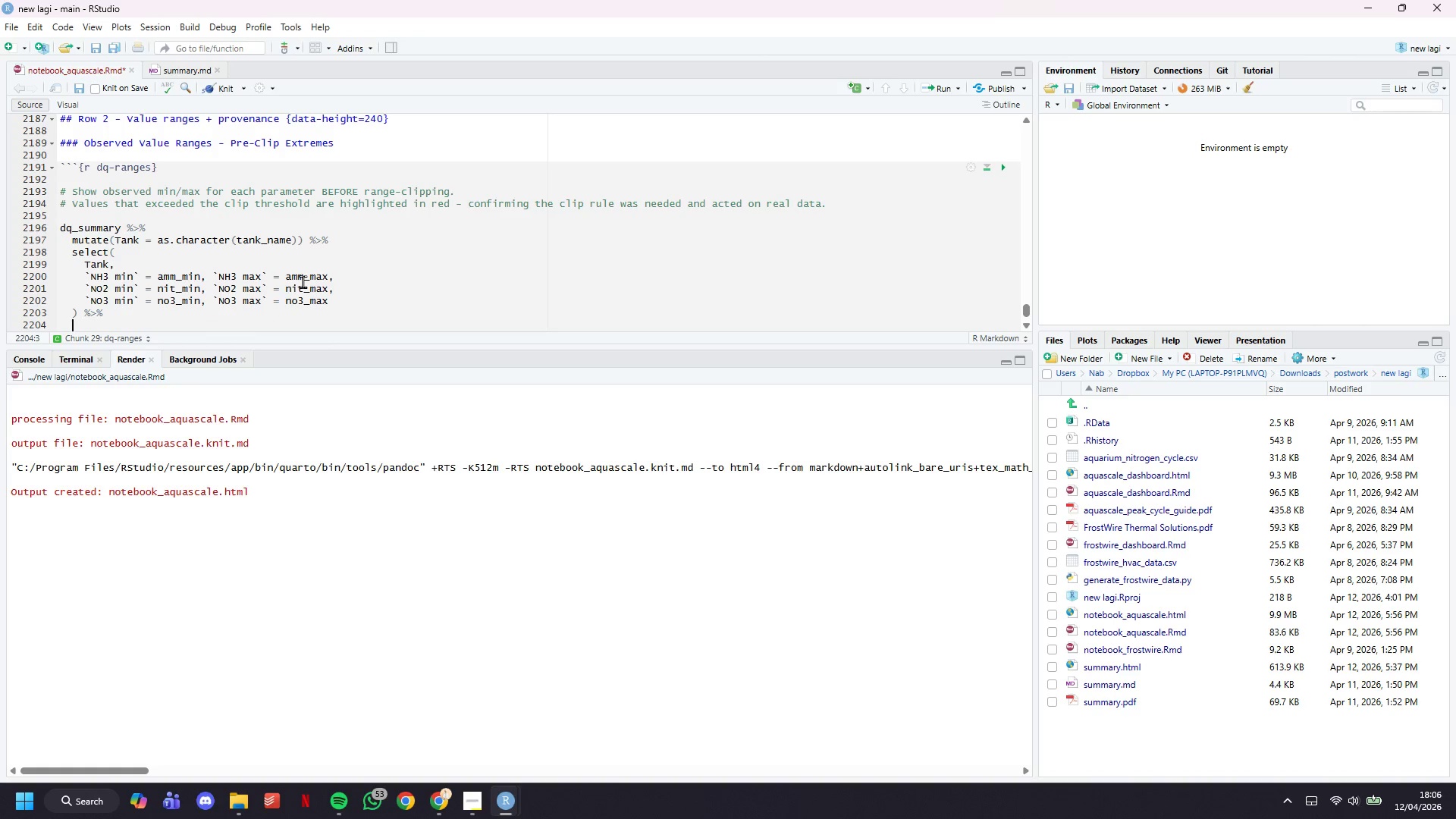 
scroll: coordinate [303, 281], scroll_direction: down, amount: 2.0
 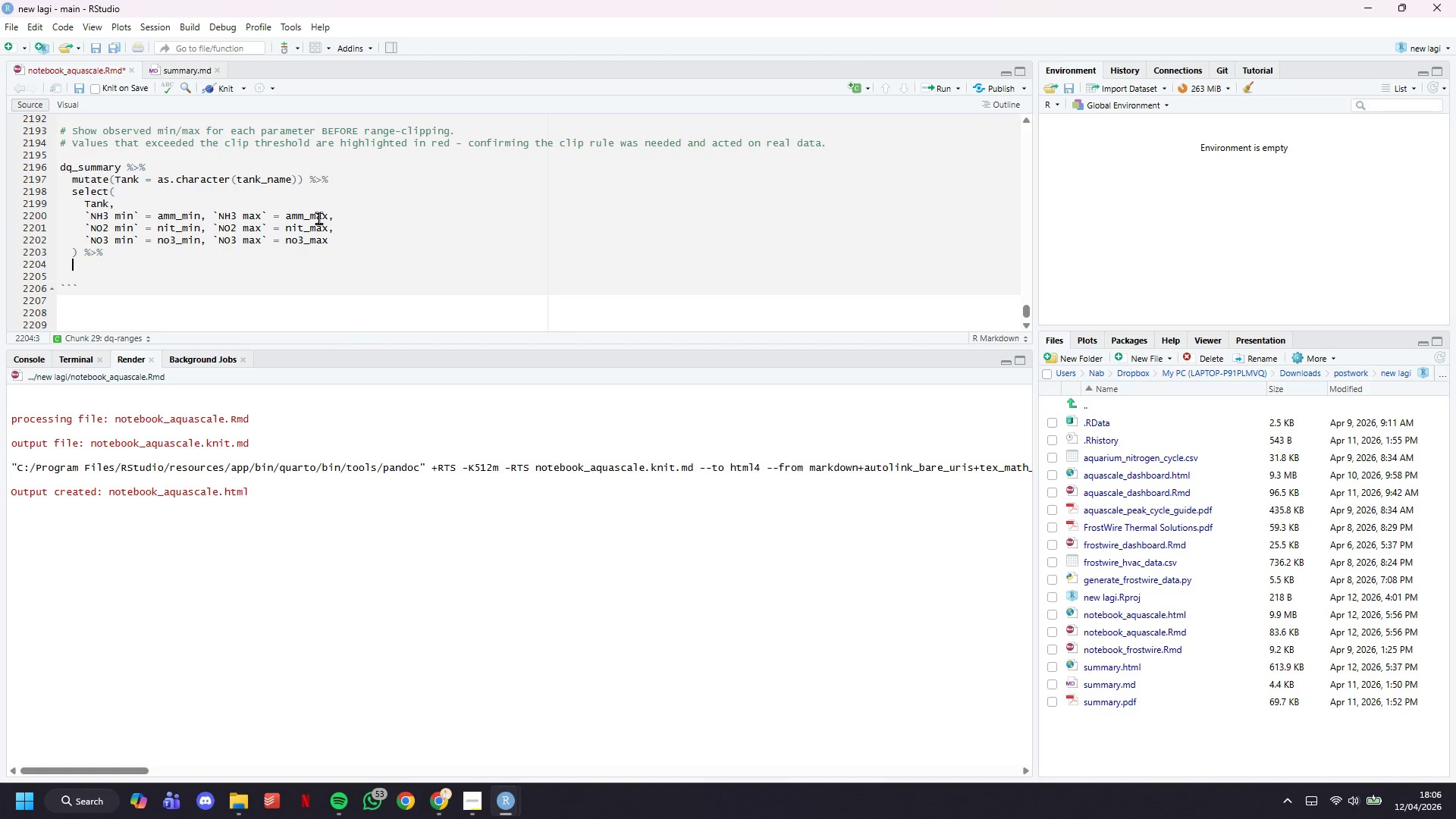 
type(datat)
key(Tab)
 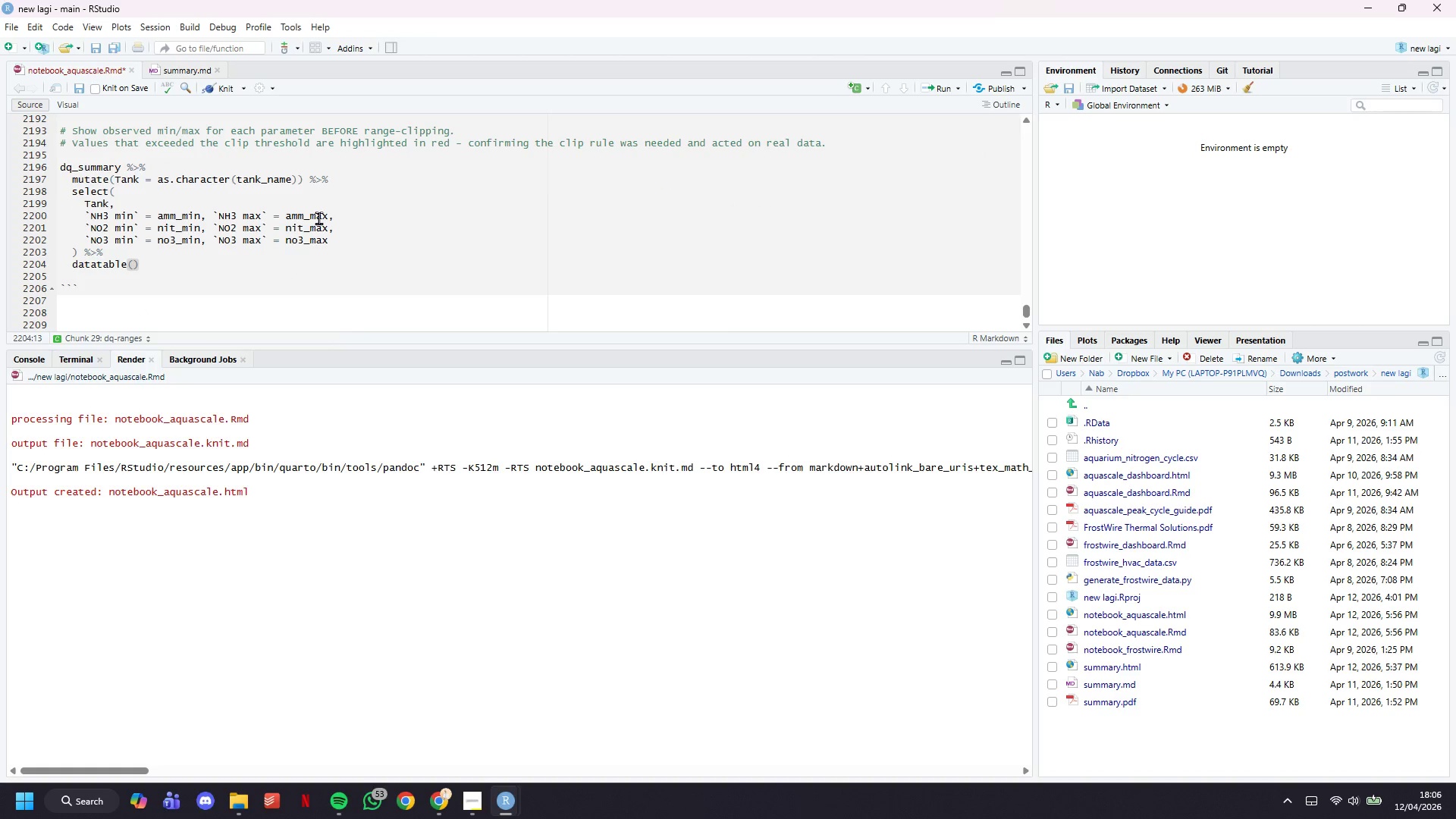 
key(Enter)
 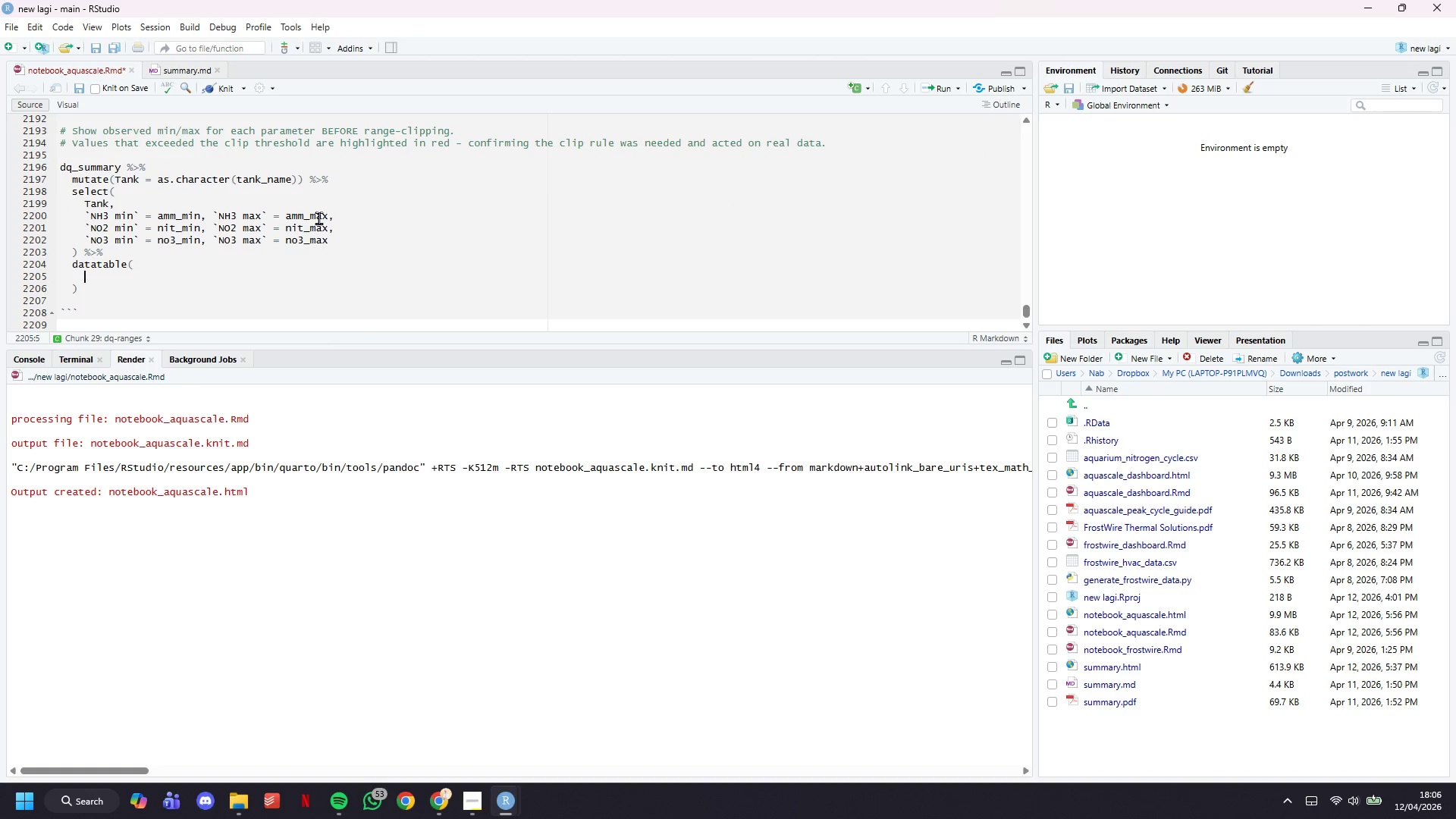 
type(rownames)
 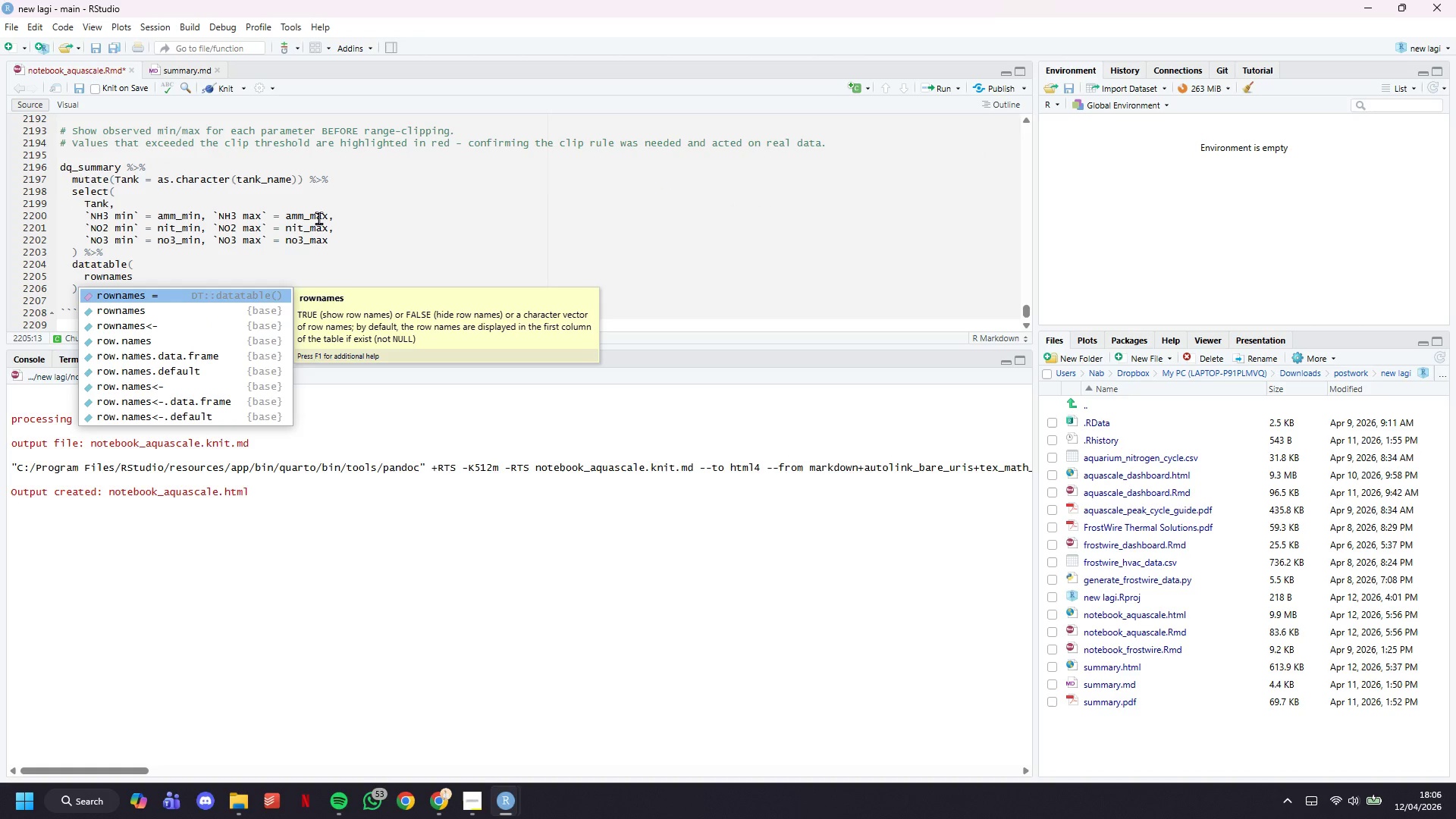 
type(=)
key(Backspace)
type( = FALSE,)
 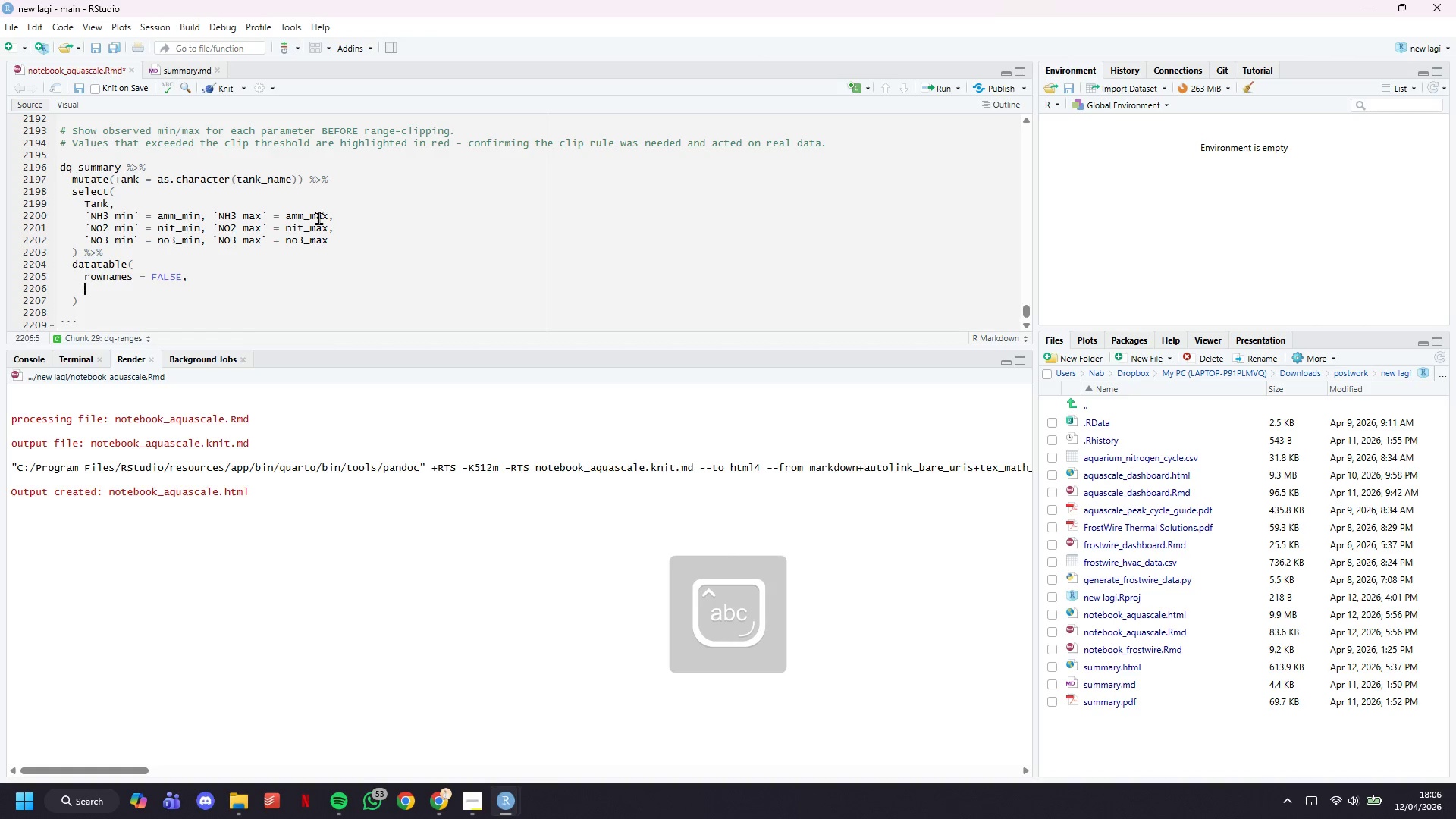 
key(Enter)
 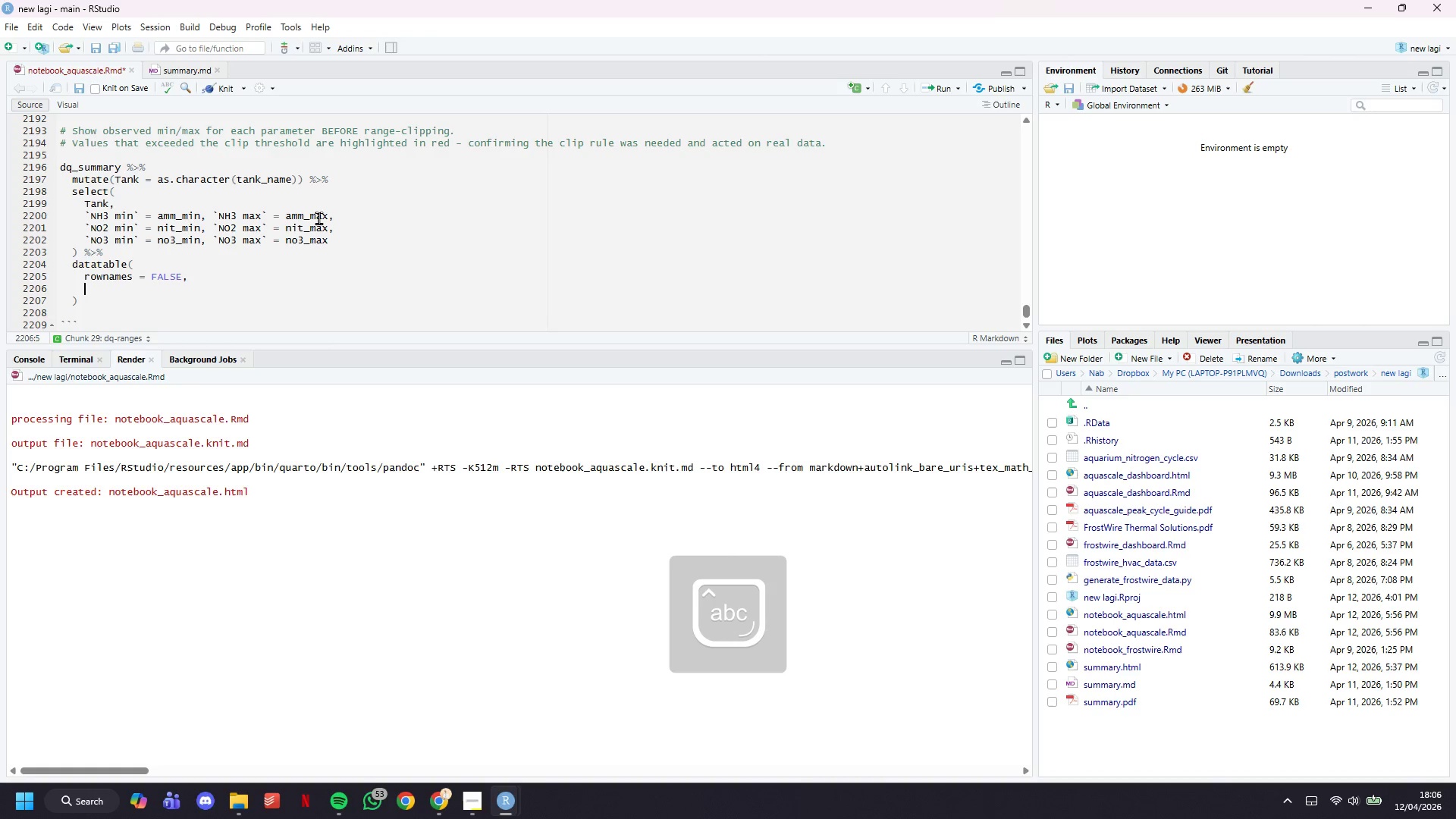 
key(CapsLock)
 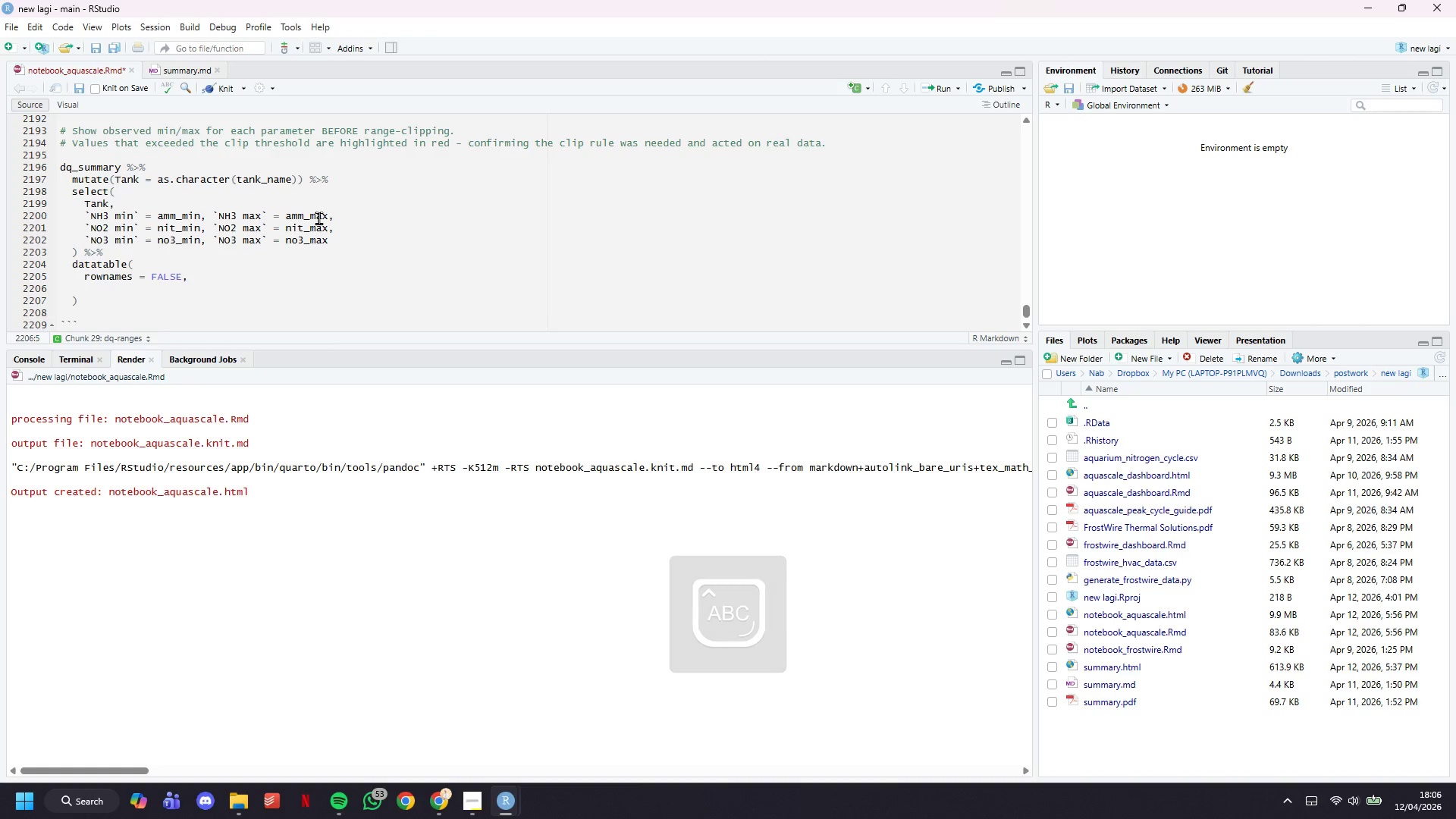 
type(OPTIONS = LIST()
key(Backspace)
key(Backspace)
key(Backspace)
key(Backspace)
key(Backspace)
type(list(dom = "t)
 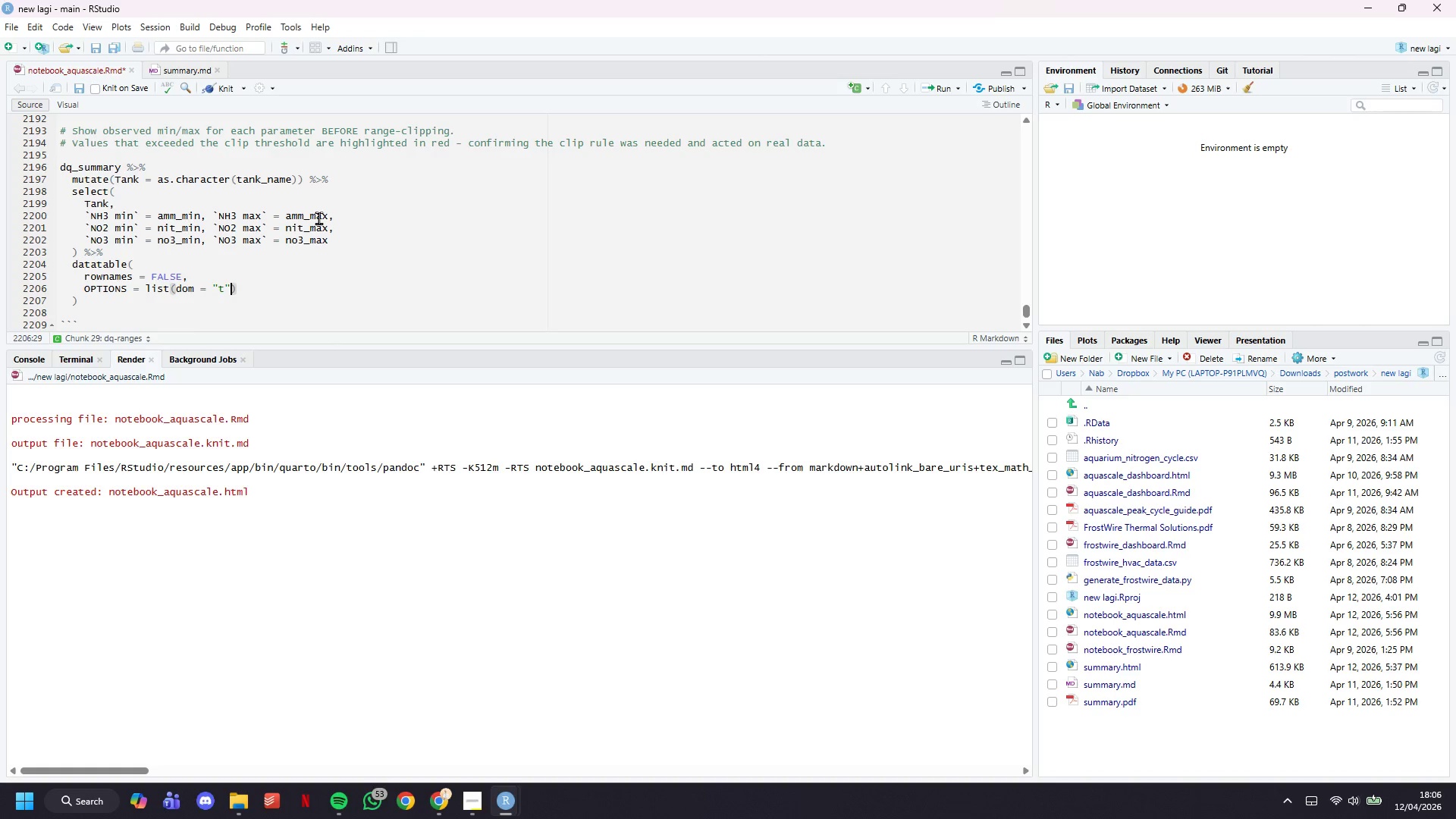 
 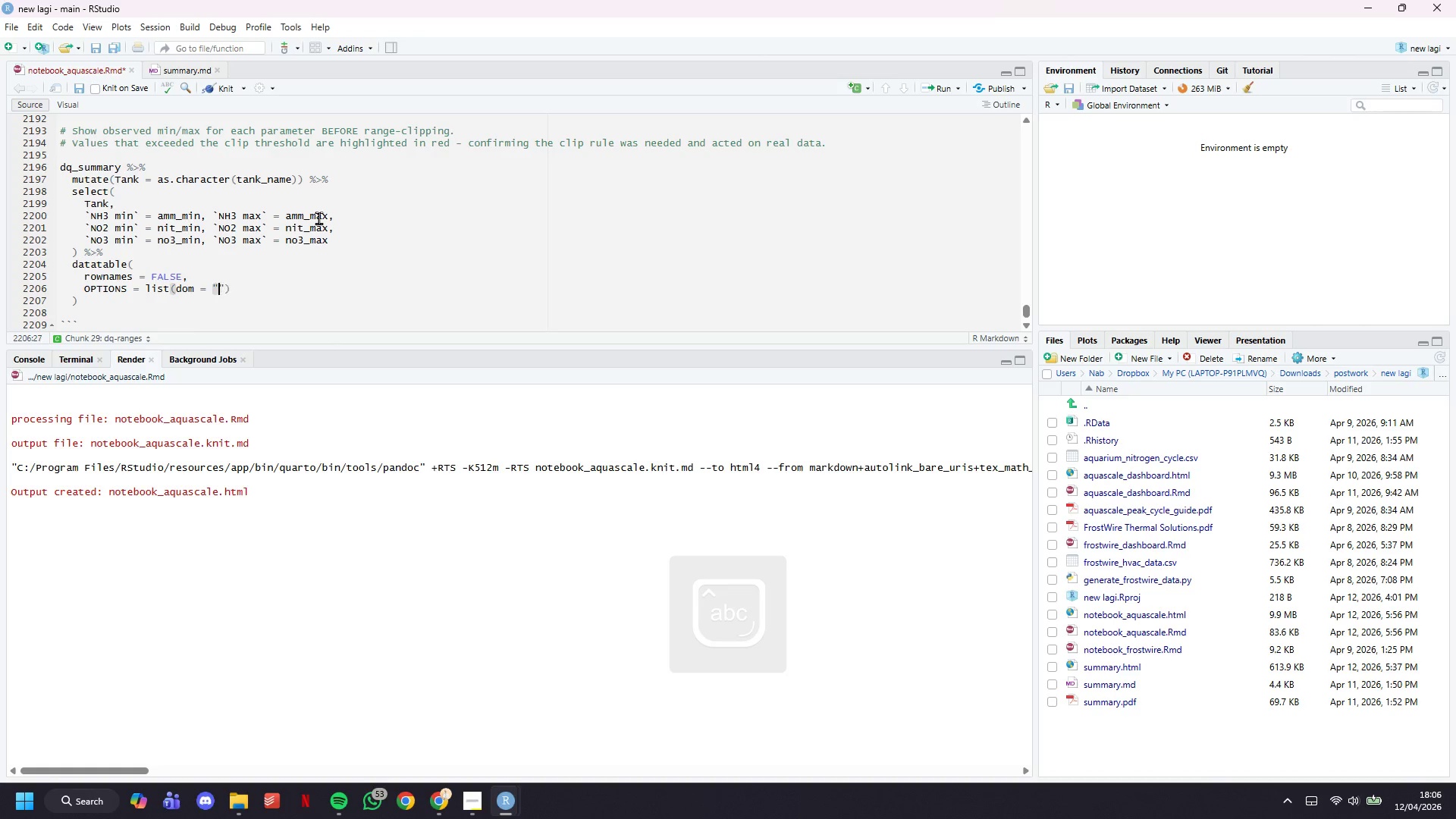 
key(ArrowRight)
 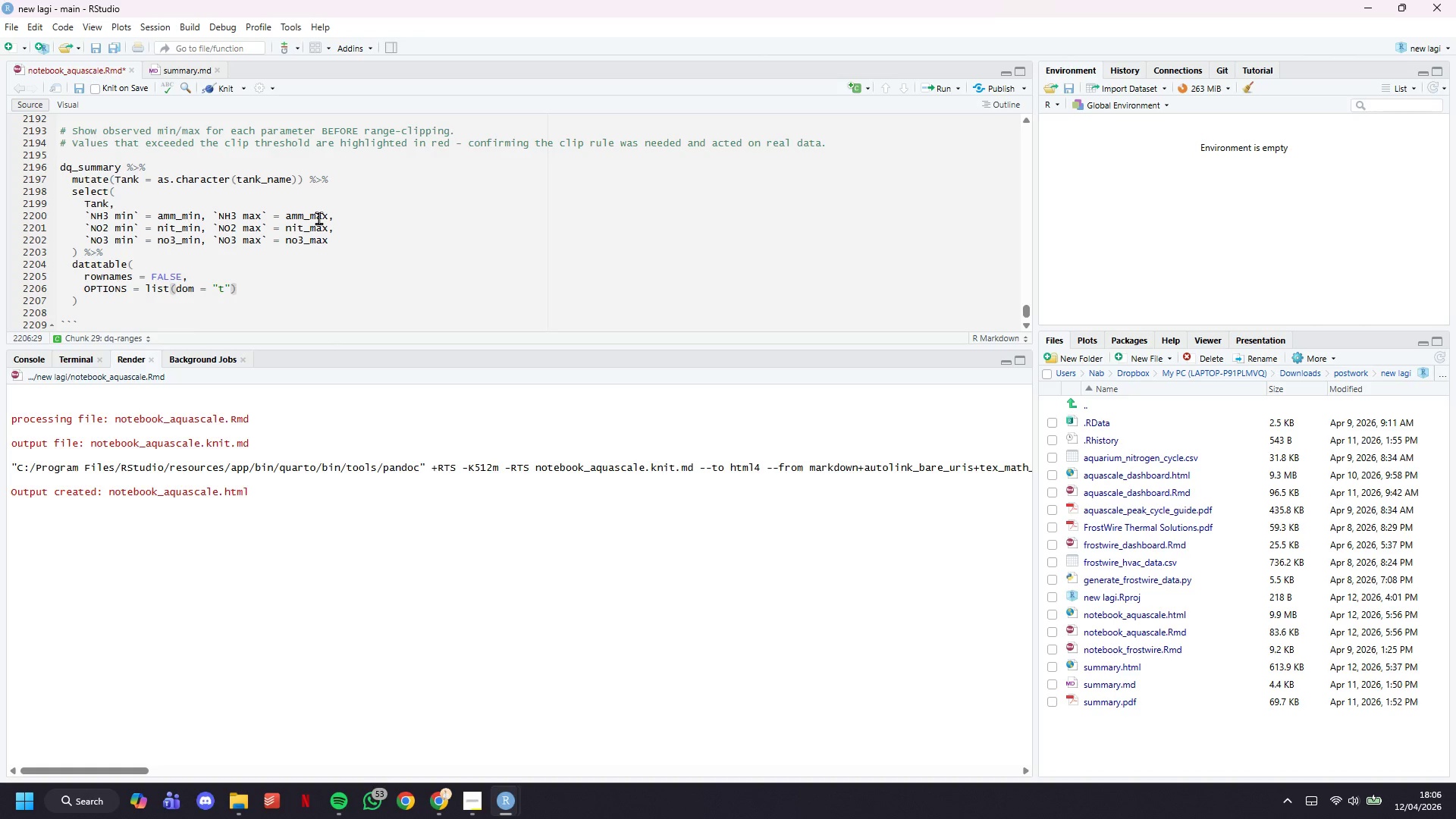 
type(, ordering = FALSE)
 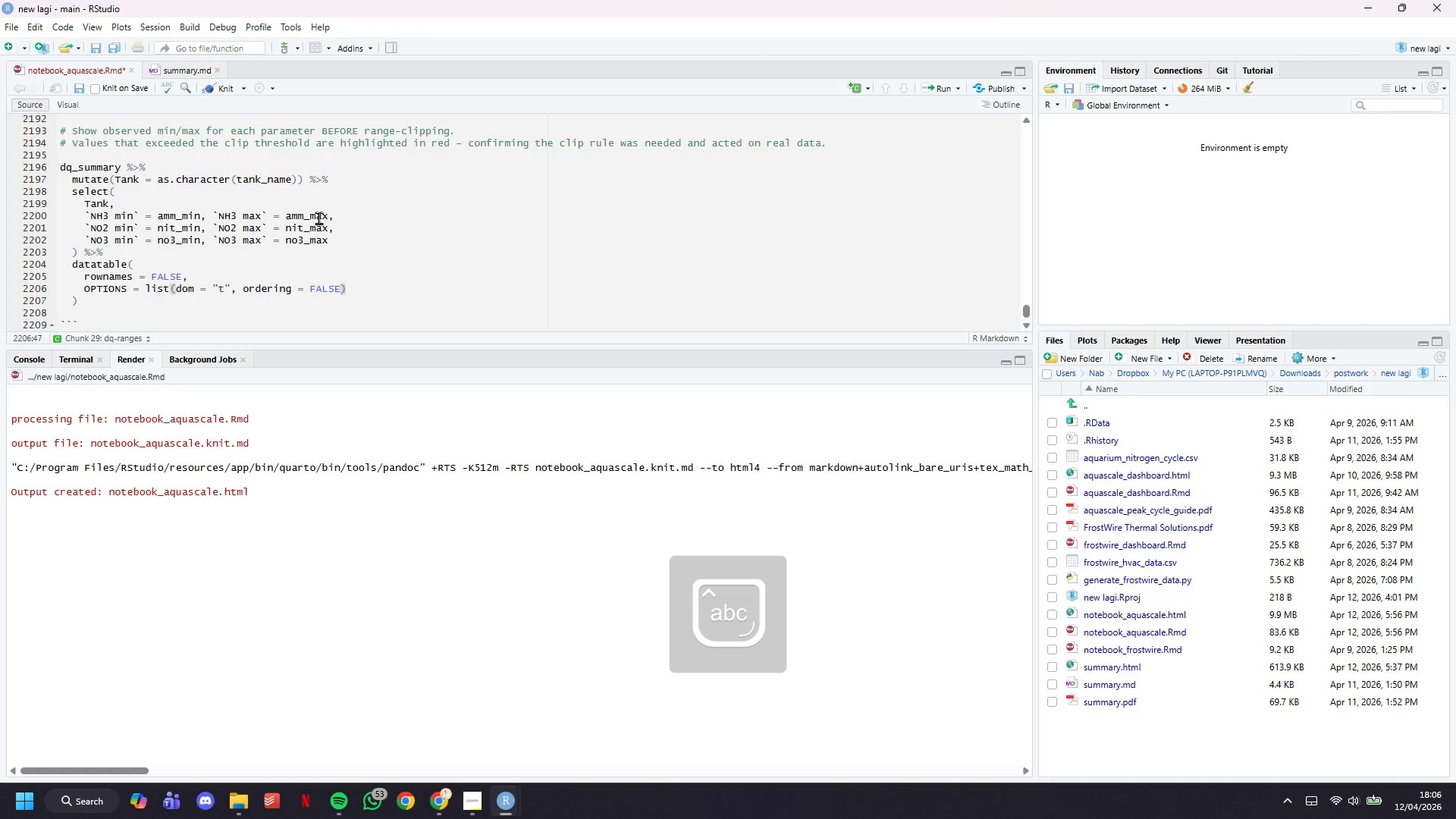 
key(ArrowRight)
 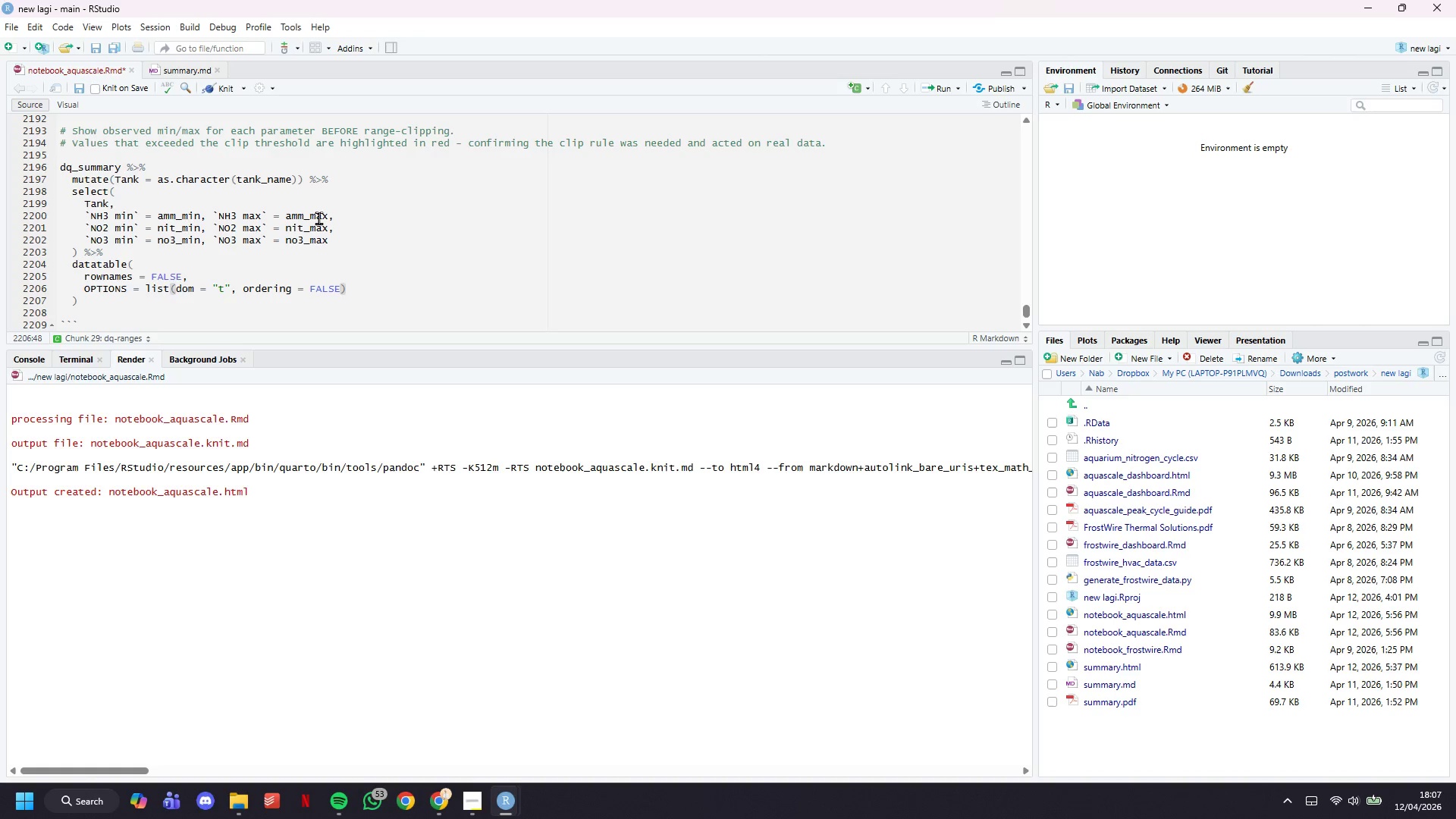 
wait(5.23)
 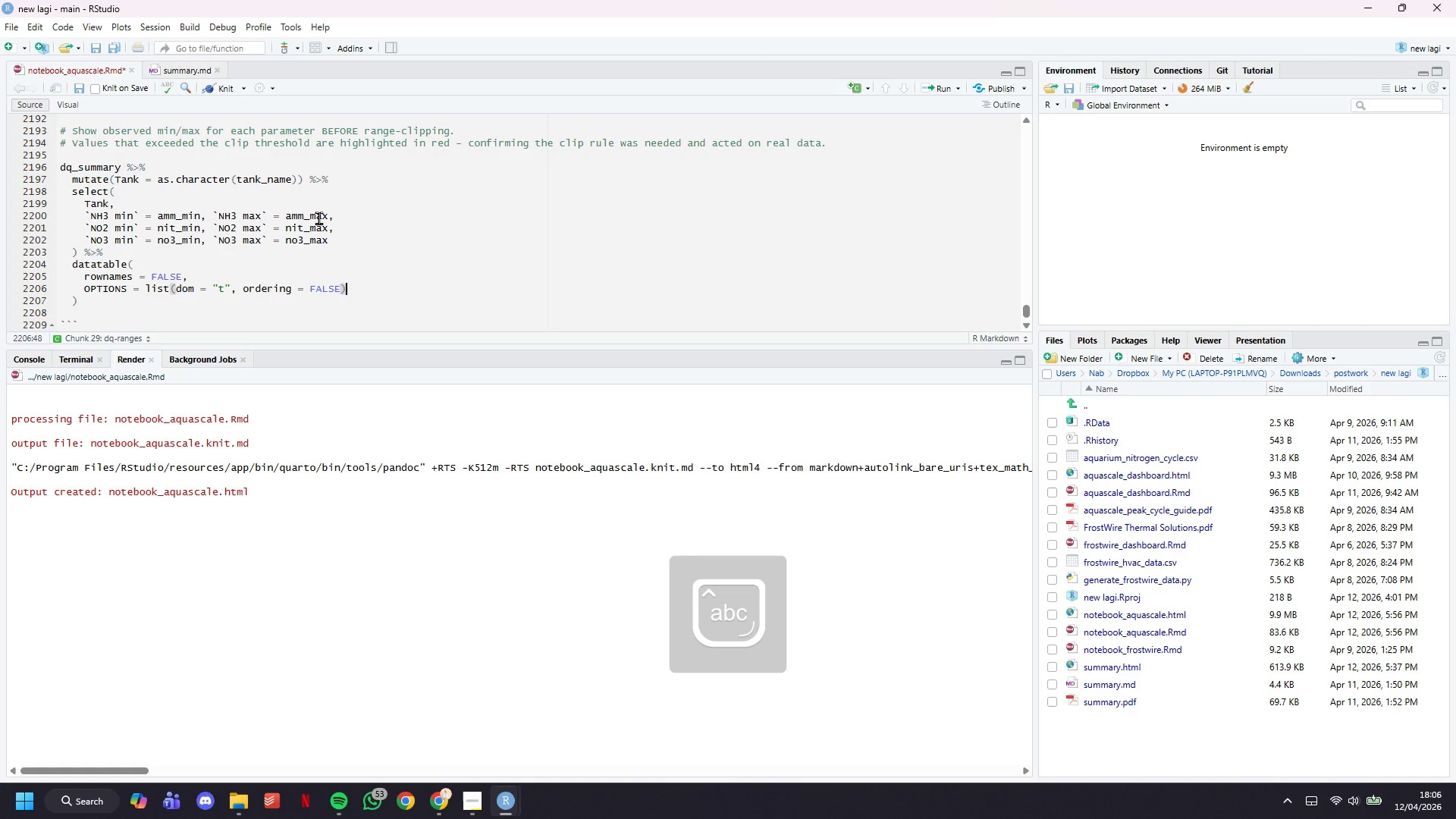 
key(Comma)
 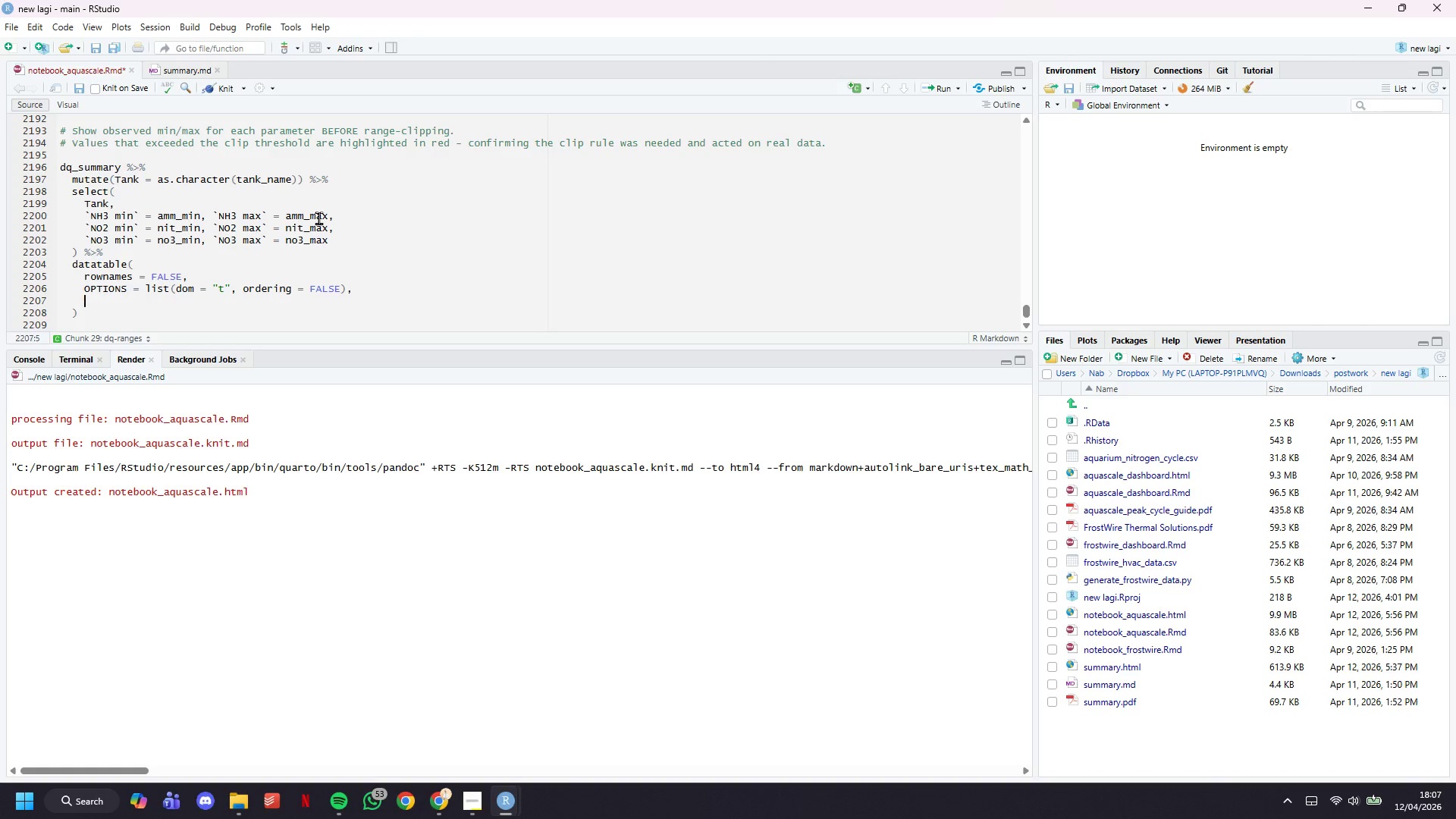 
key(Enter)
 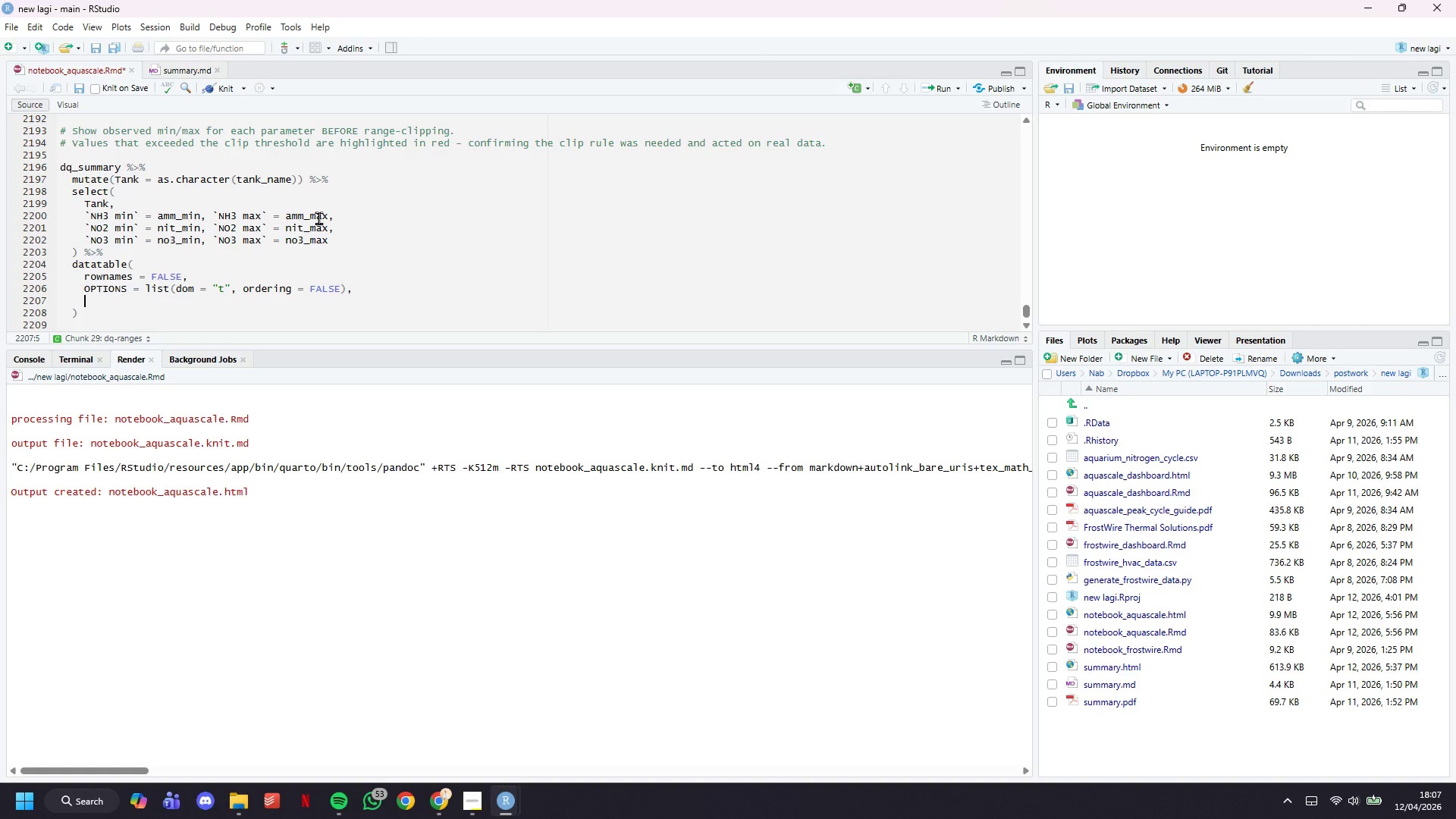 
key(ArrowUp)
 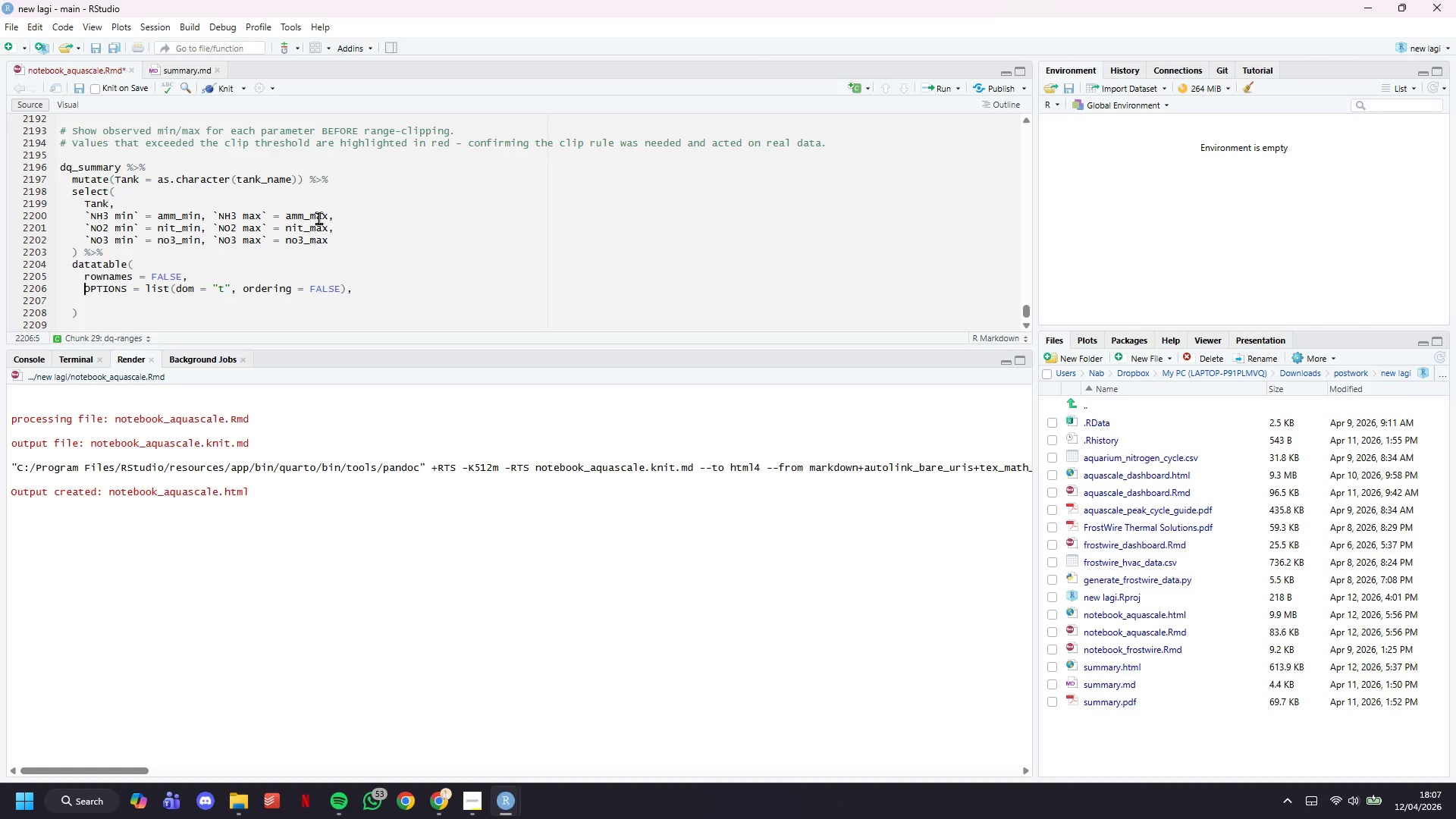 
key(ArrowRight)
 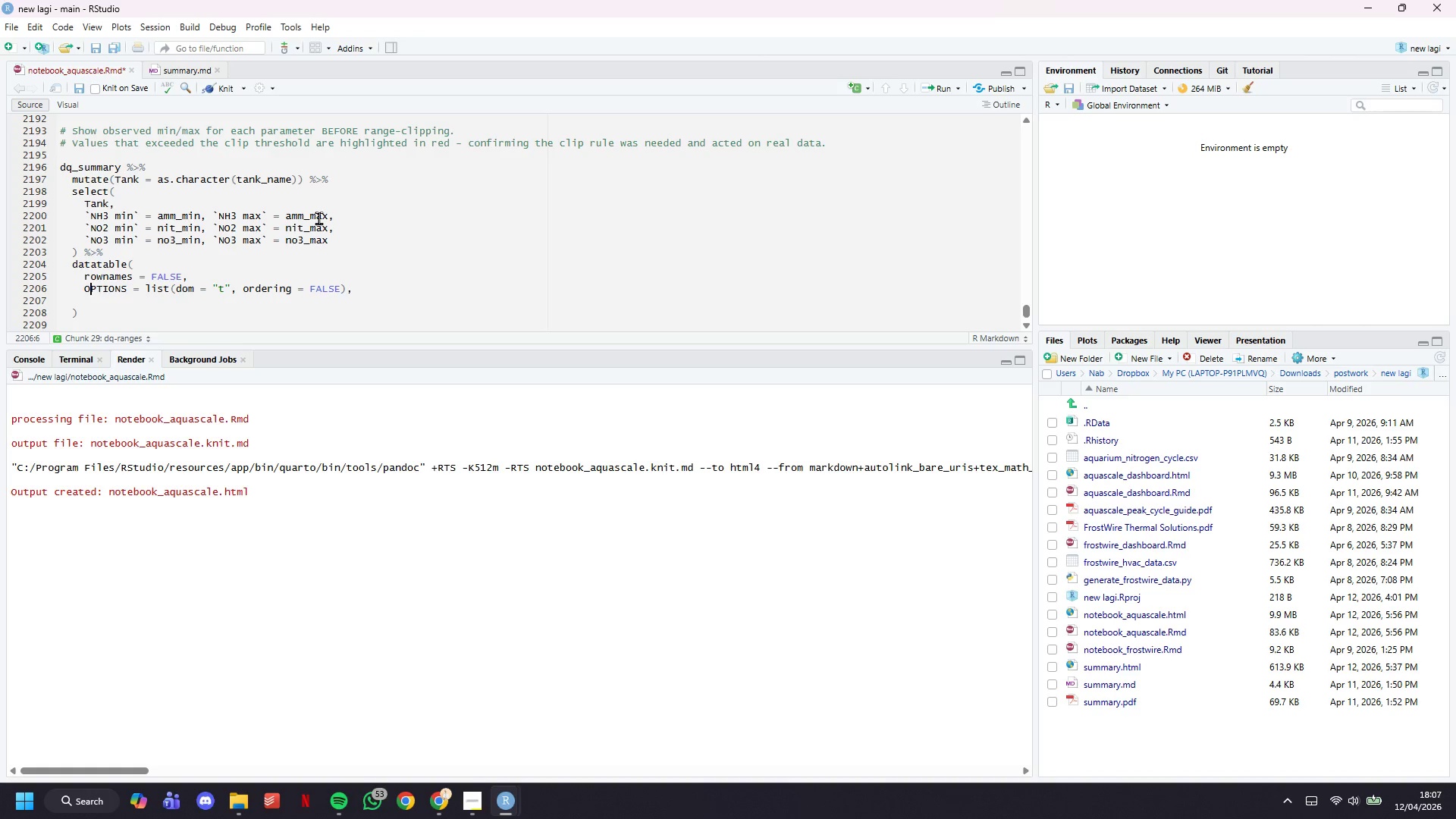 
key(ArrowRight)
 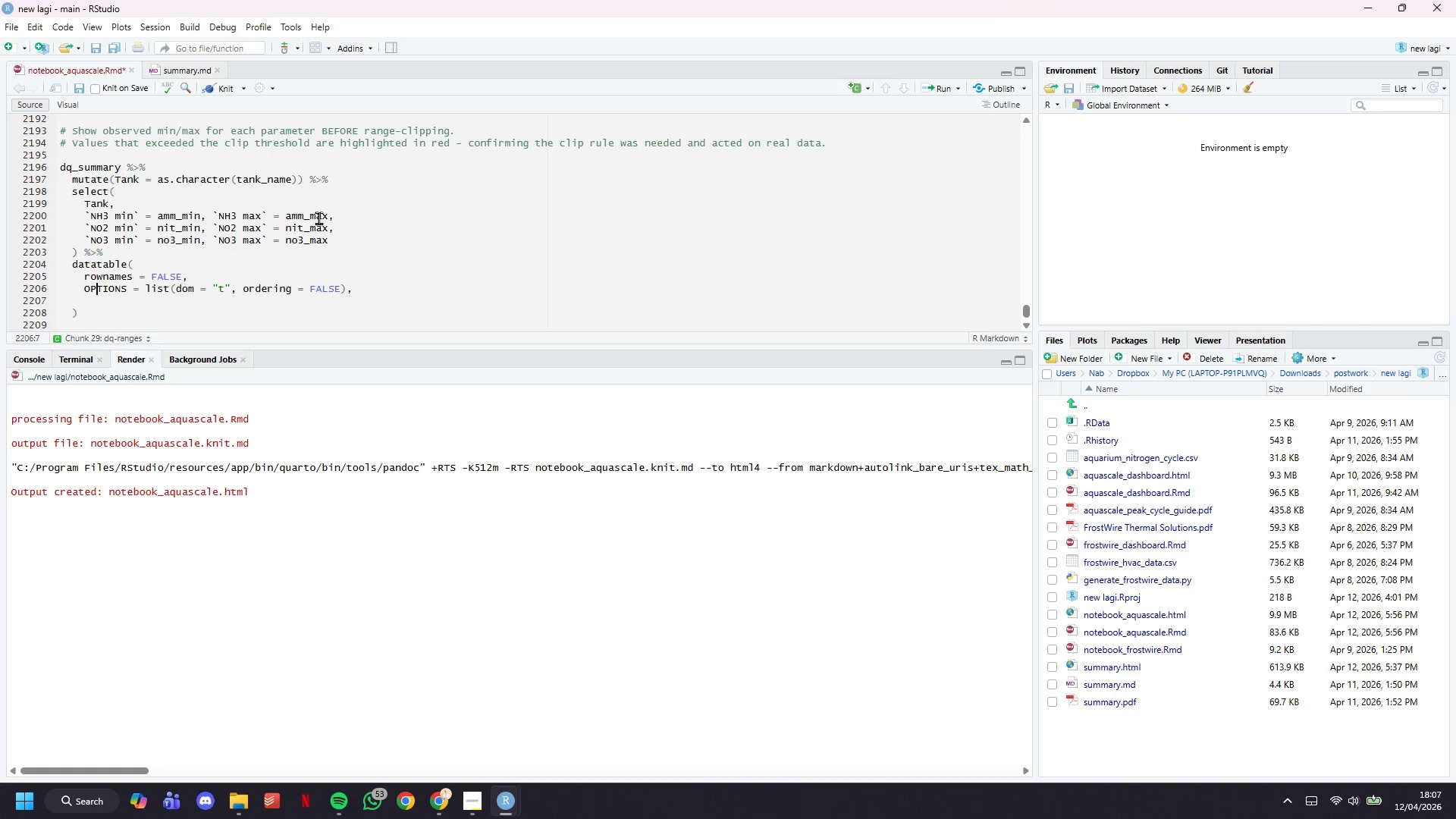 
key(ArrowRight)
 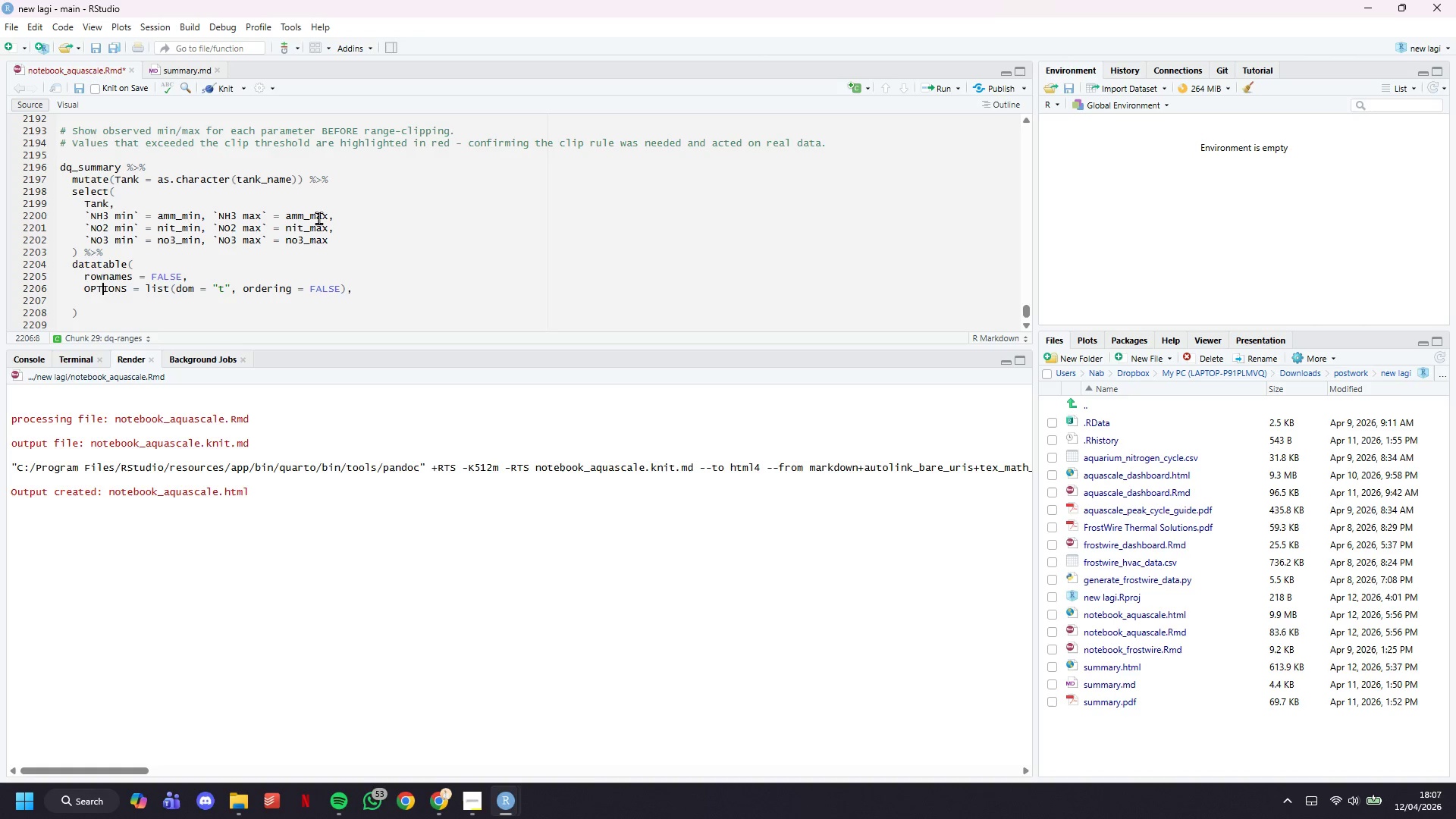 
key(ArrowRight)
 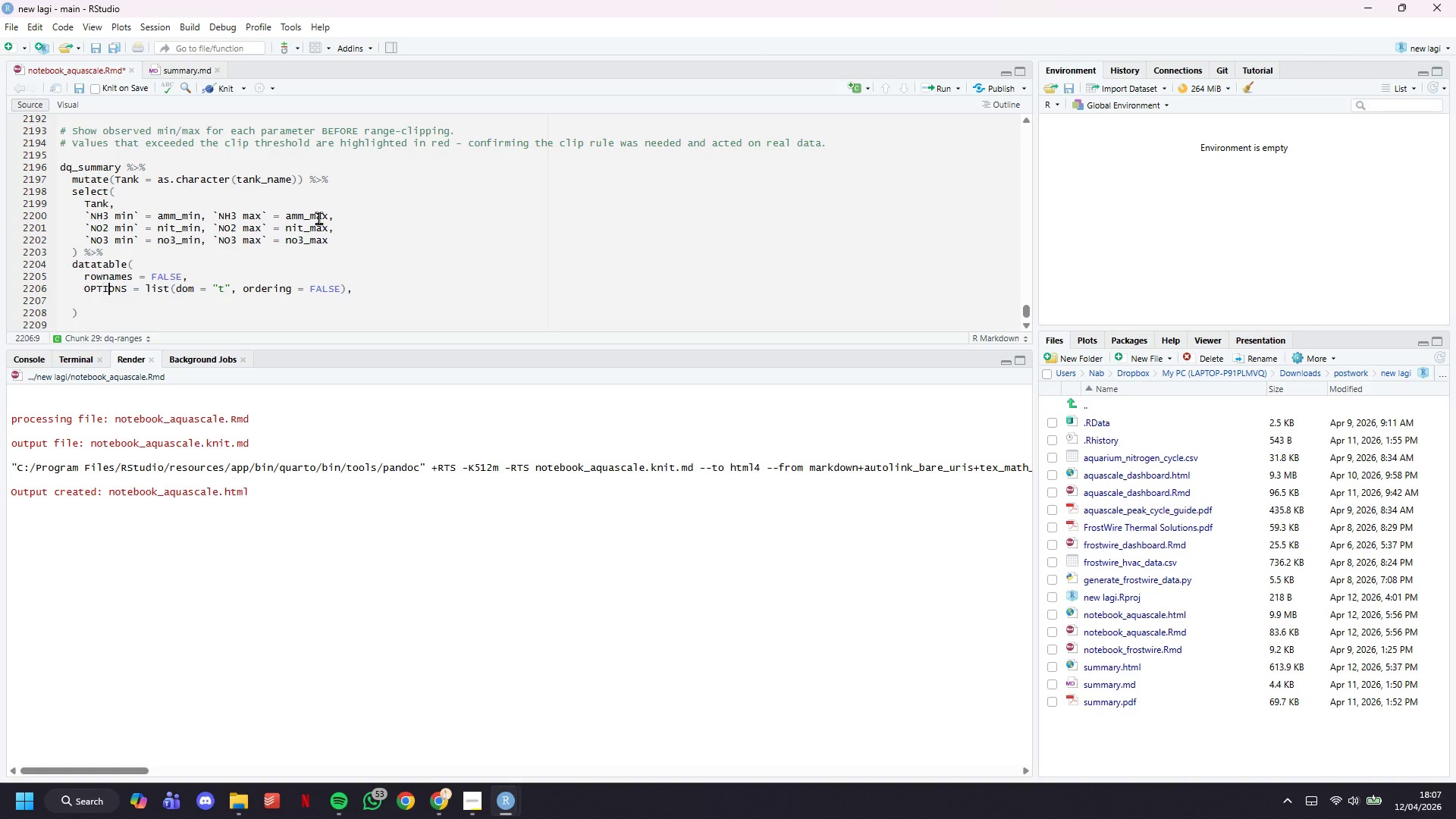 
key(ArrowRight)
 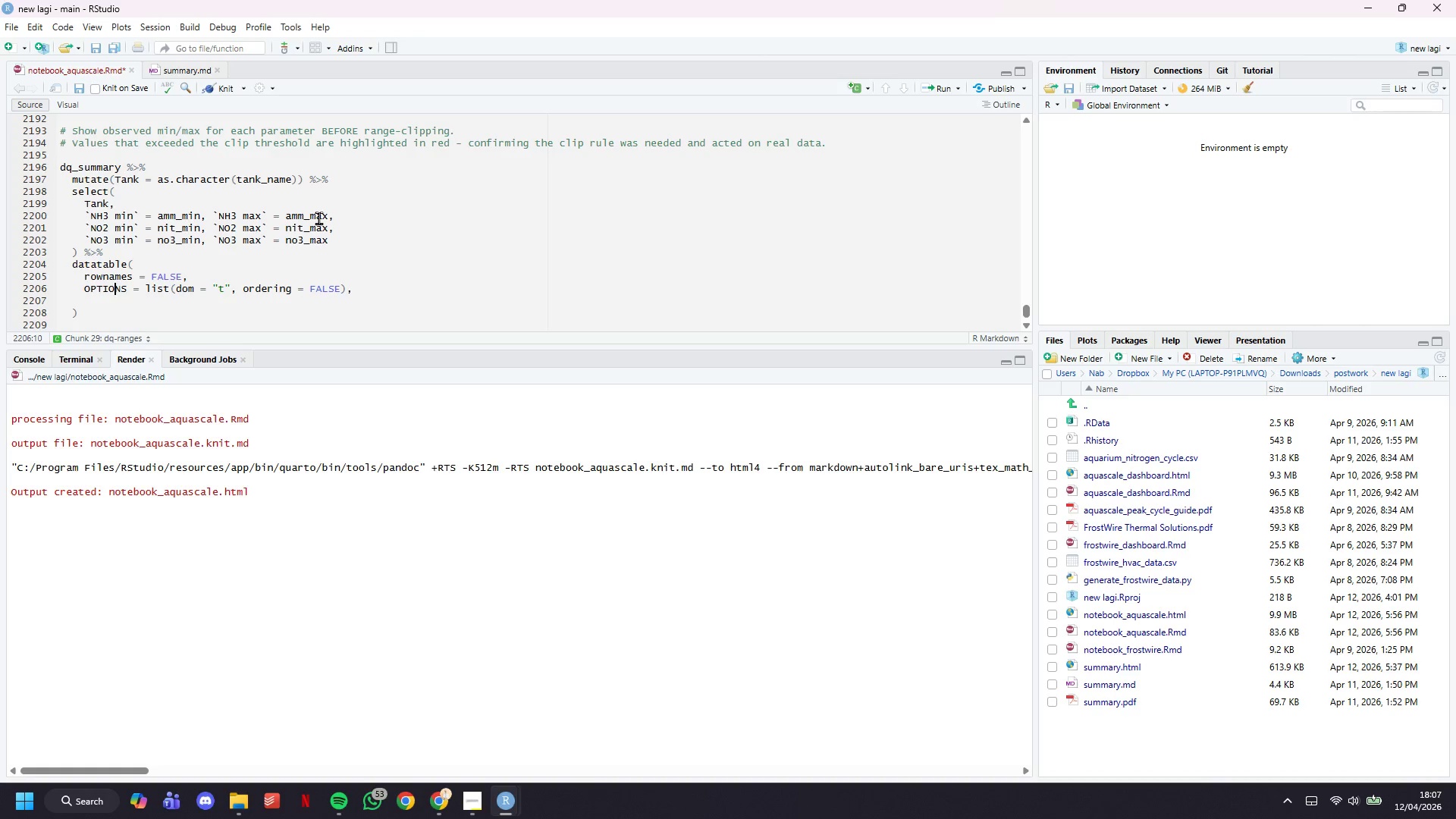 
key(ArrowRight)
 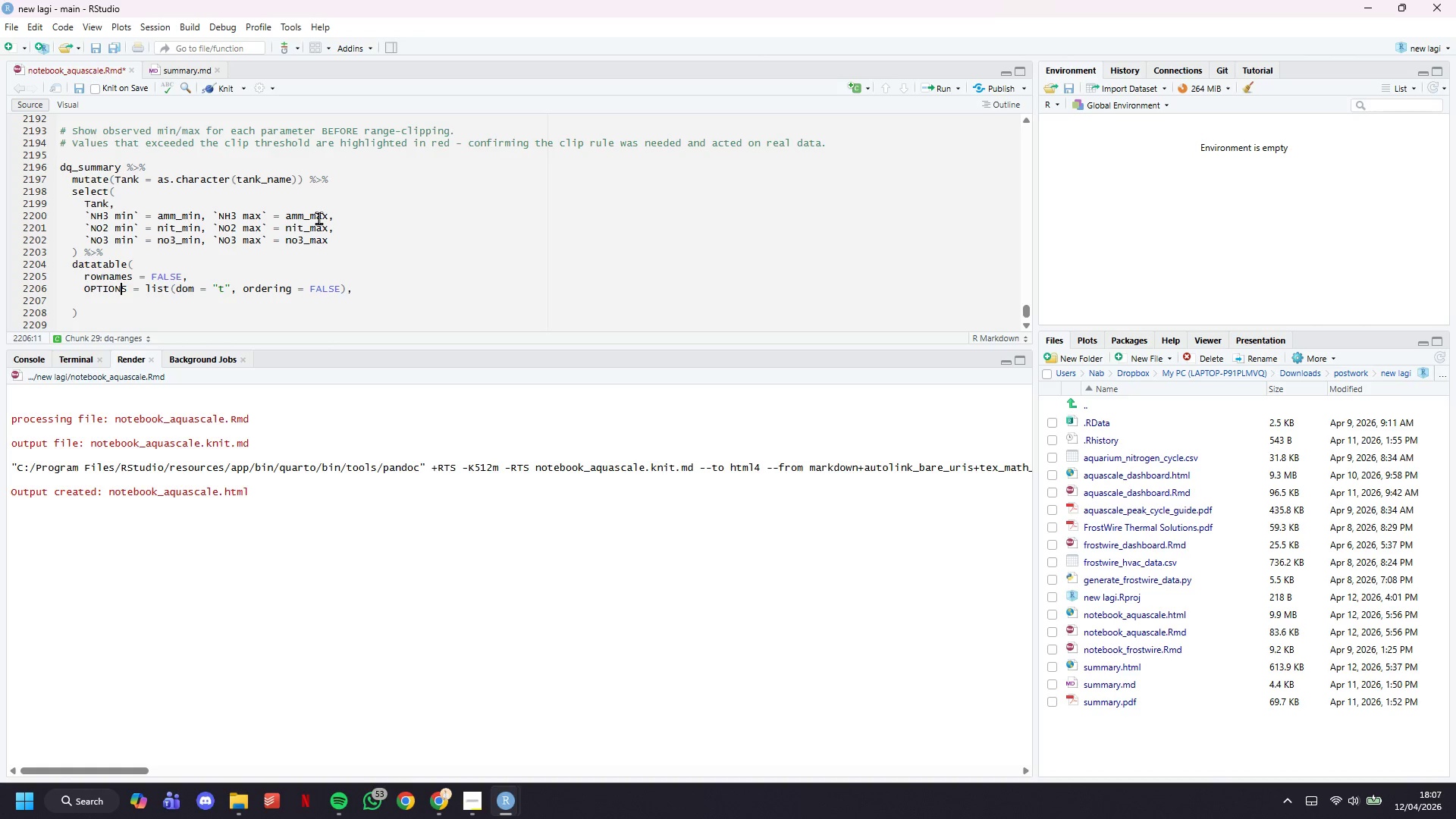 
key(ArrowRight)
 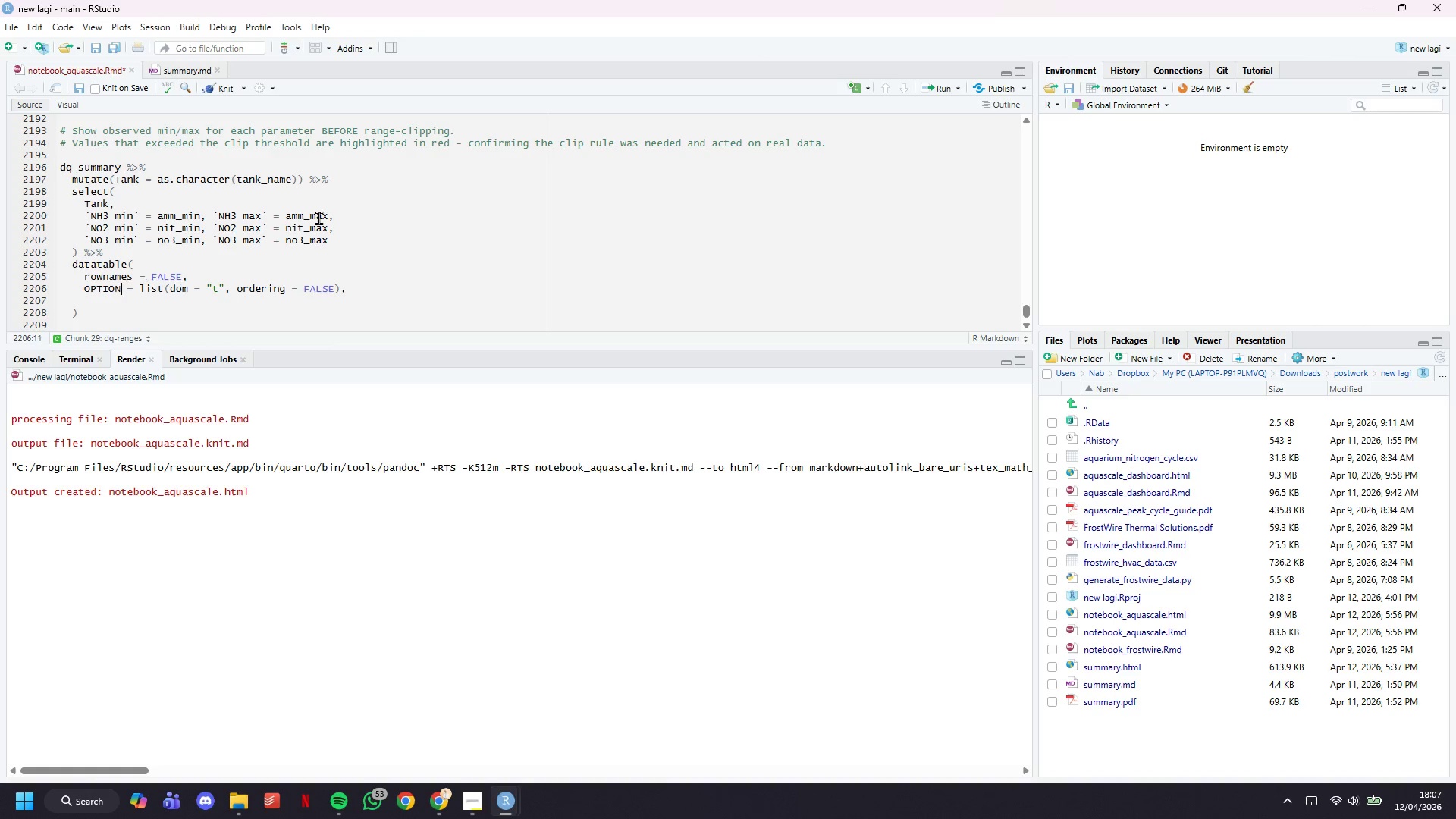 
key(Backspace)
key(Backspace)
key(Backspace)
key(Backspace)
key(Backspace)
key(Backspace)
key(Backspace)
type(options)
 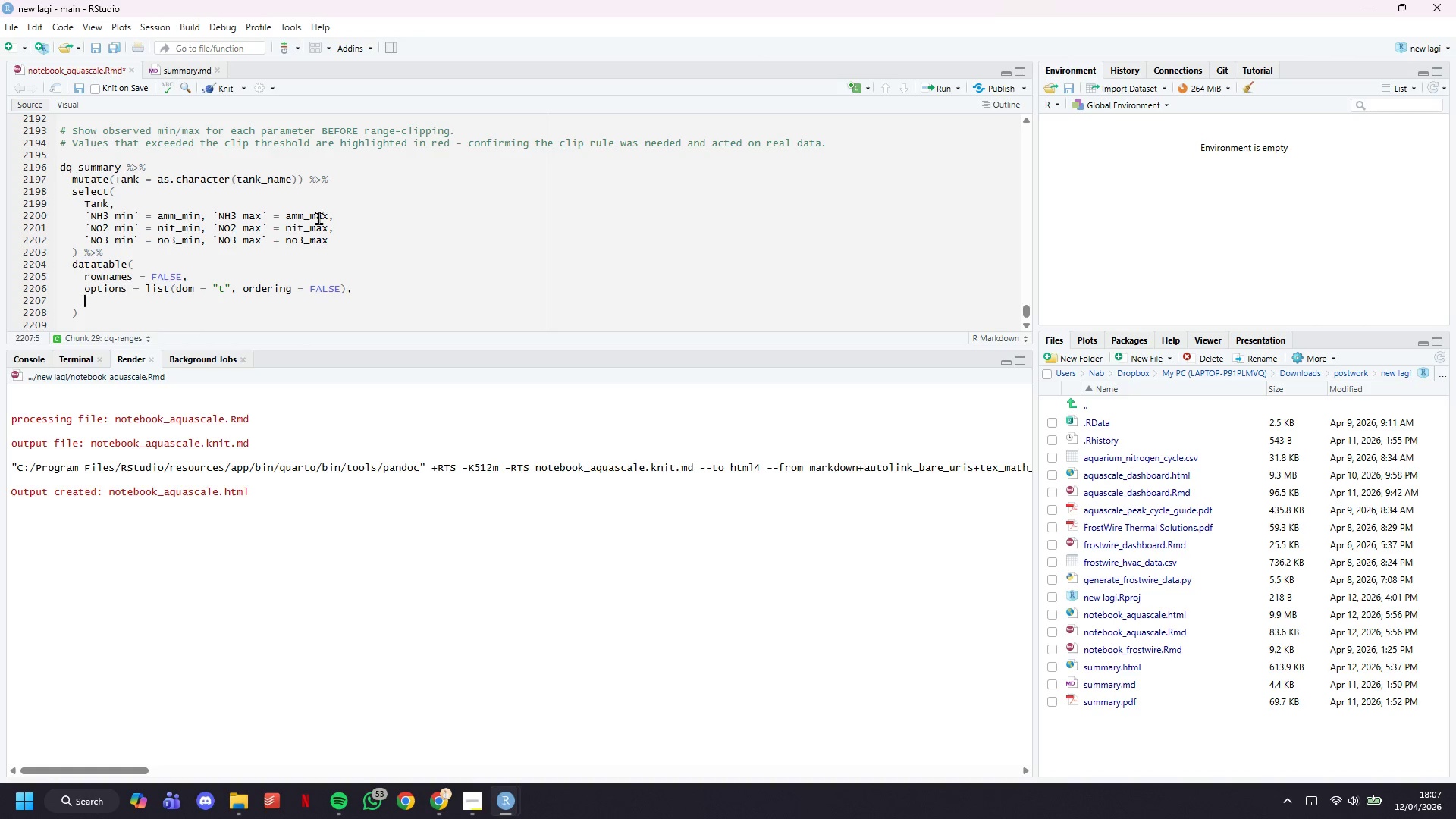 
key(ArrowDown)
 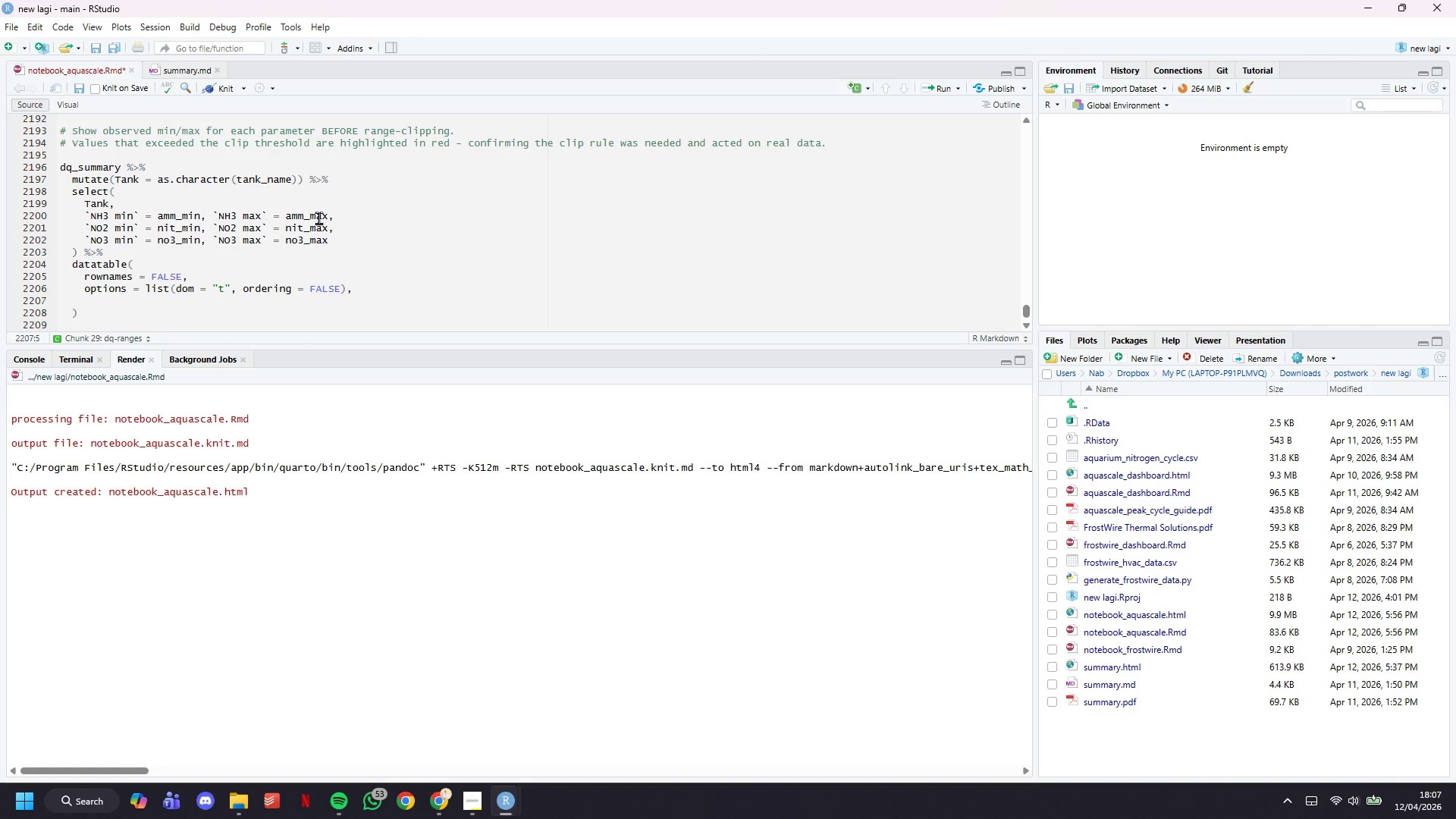 
type(class = "compact)
 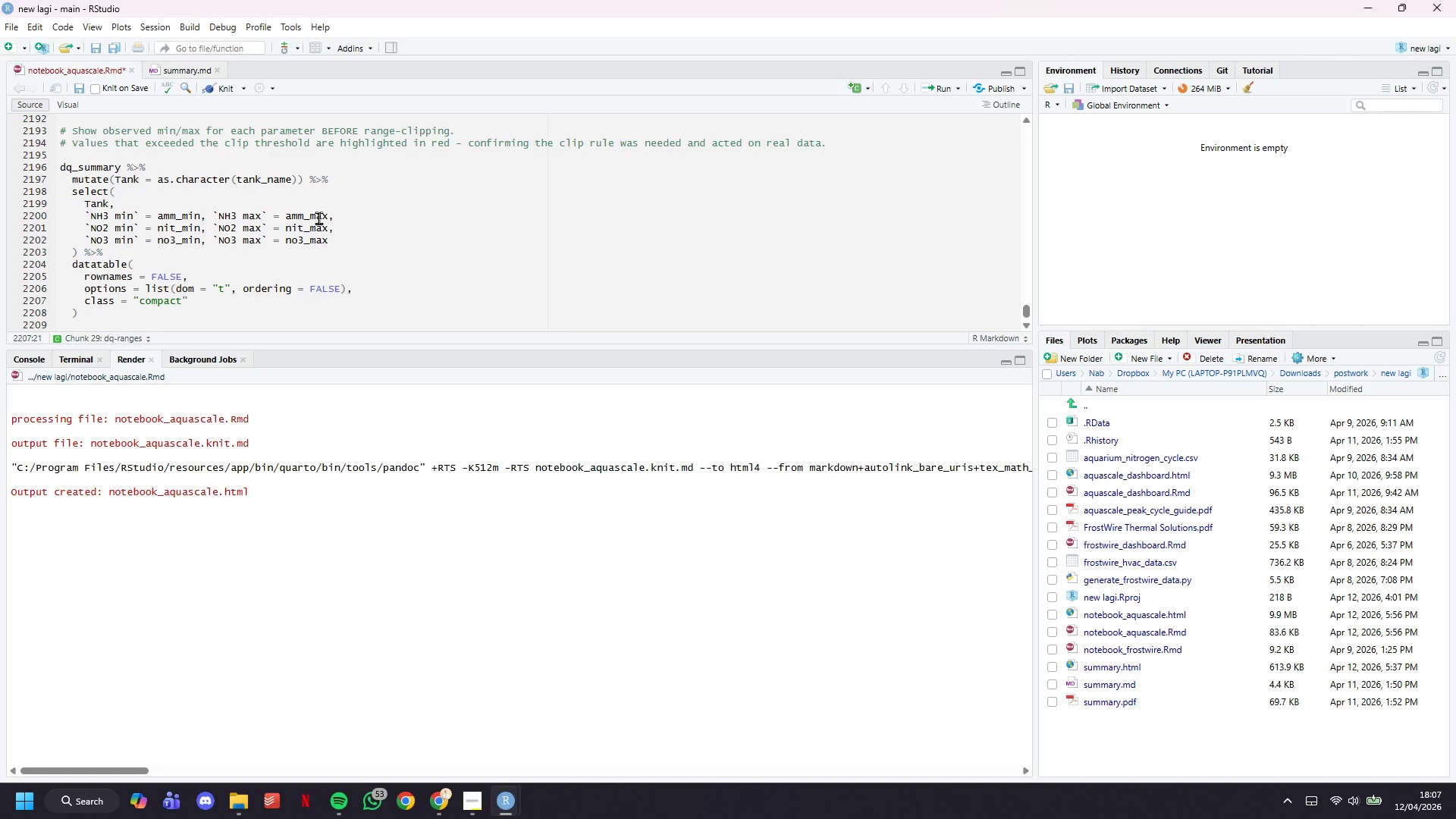 
key(ArrowDown)
 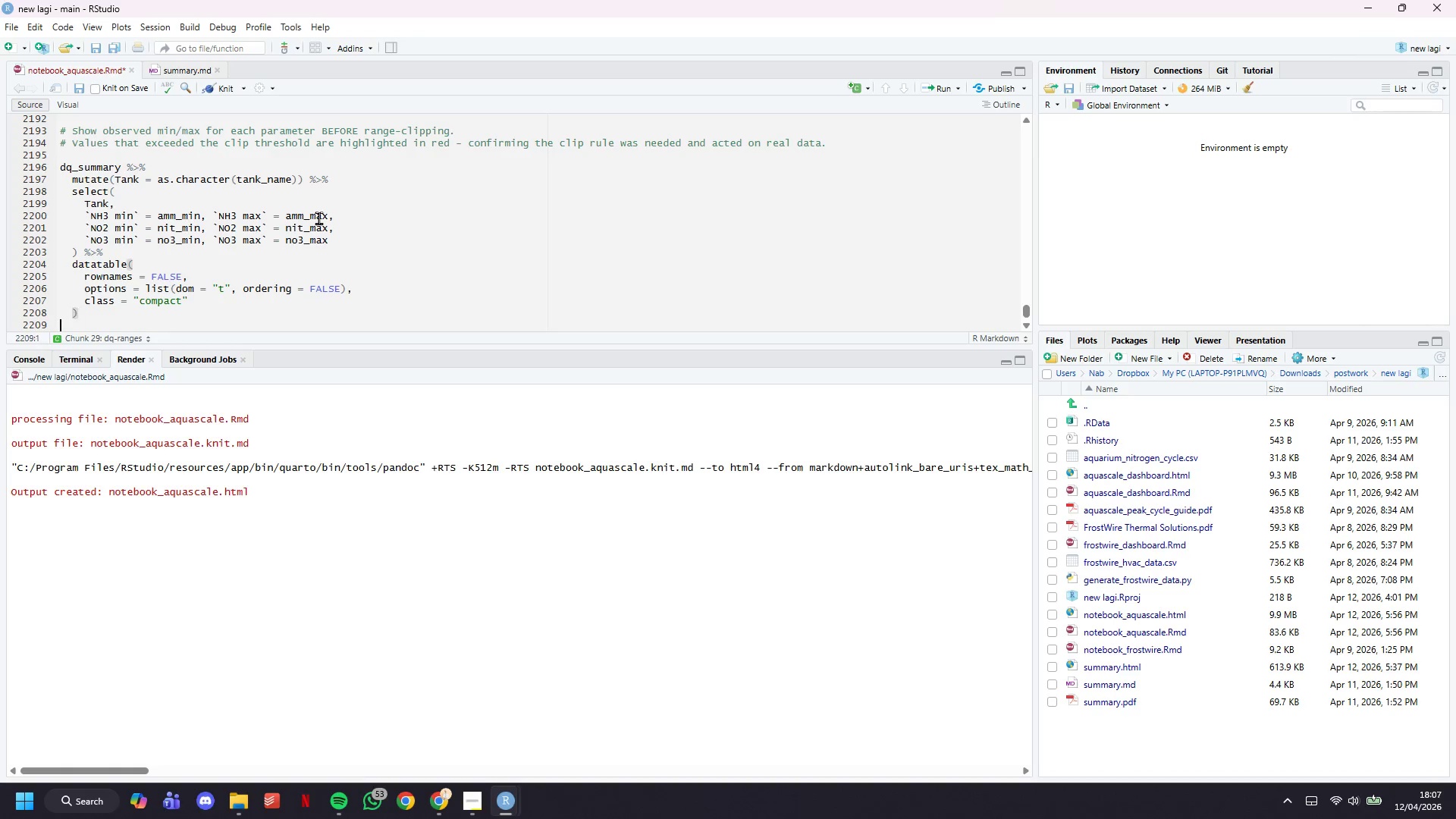 
key(ArrowDown)
 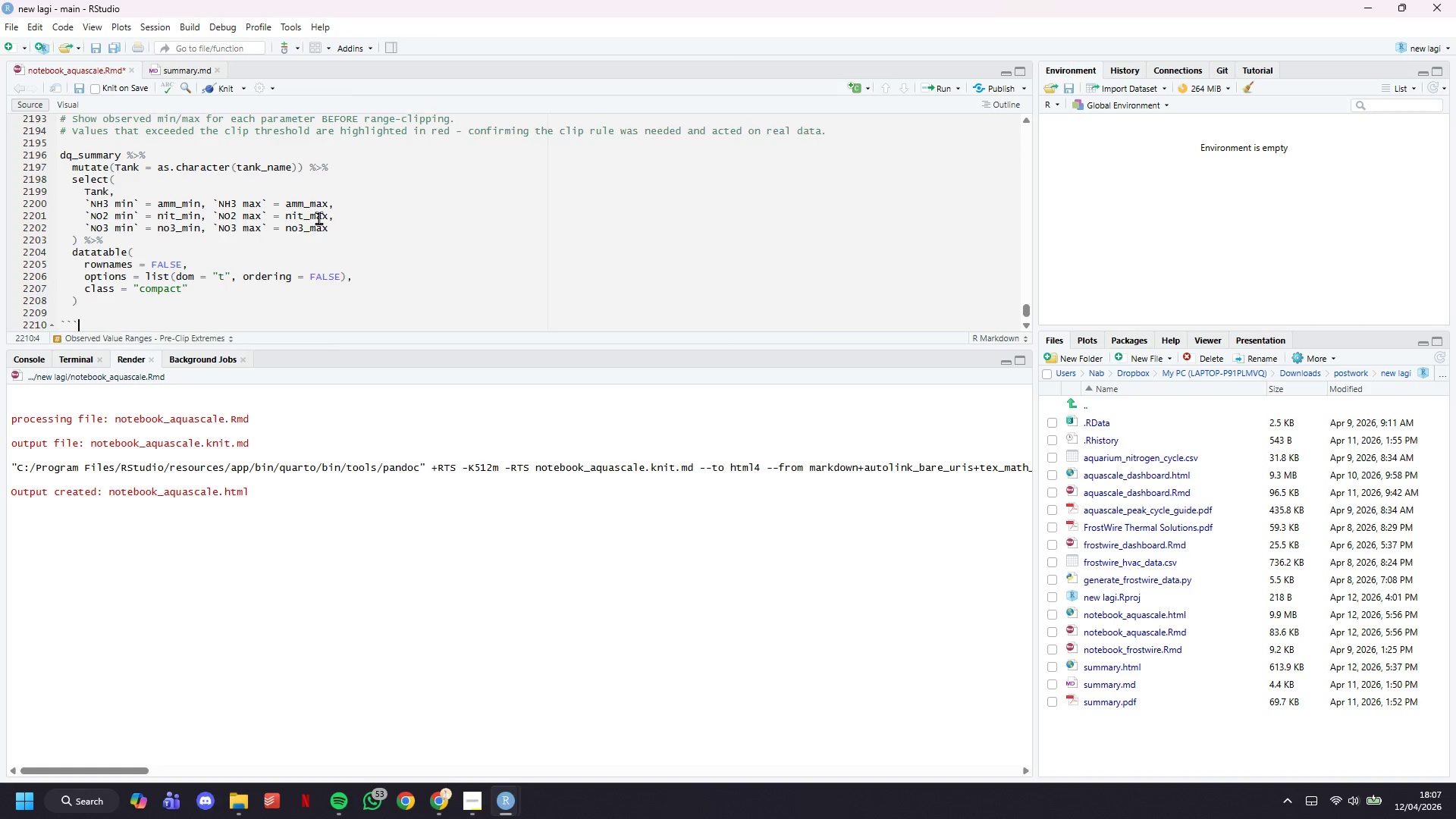 
key(ArrowDown)
 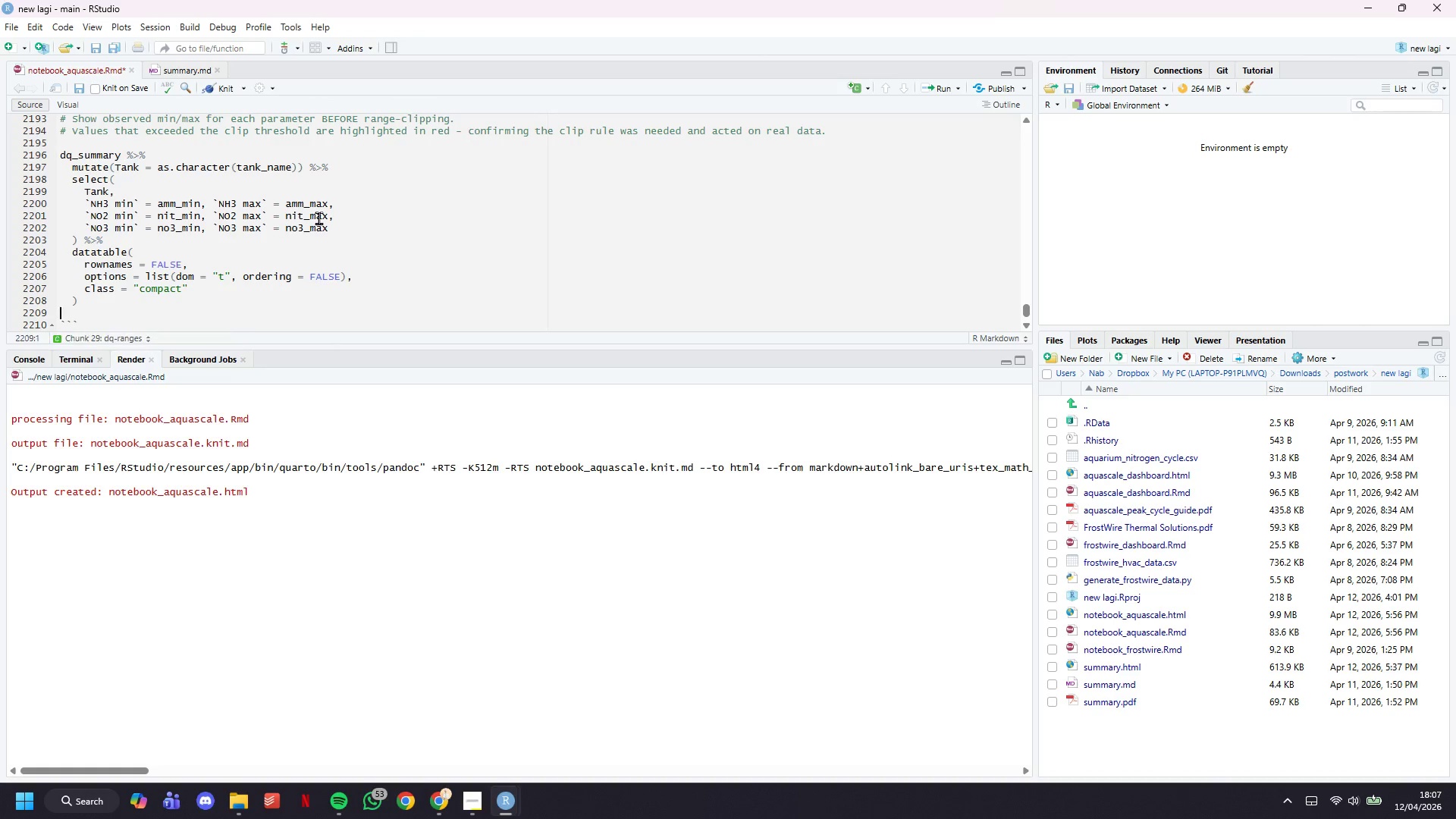 
key(ArrowUp)
 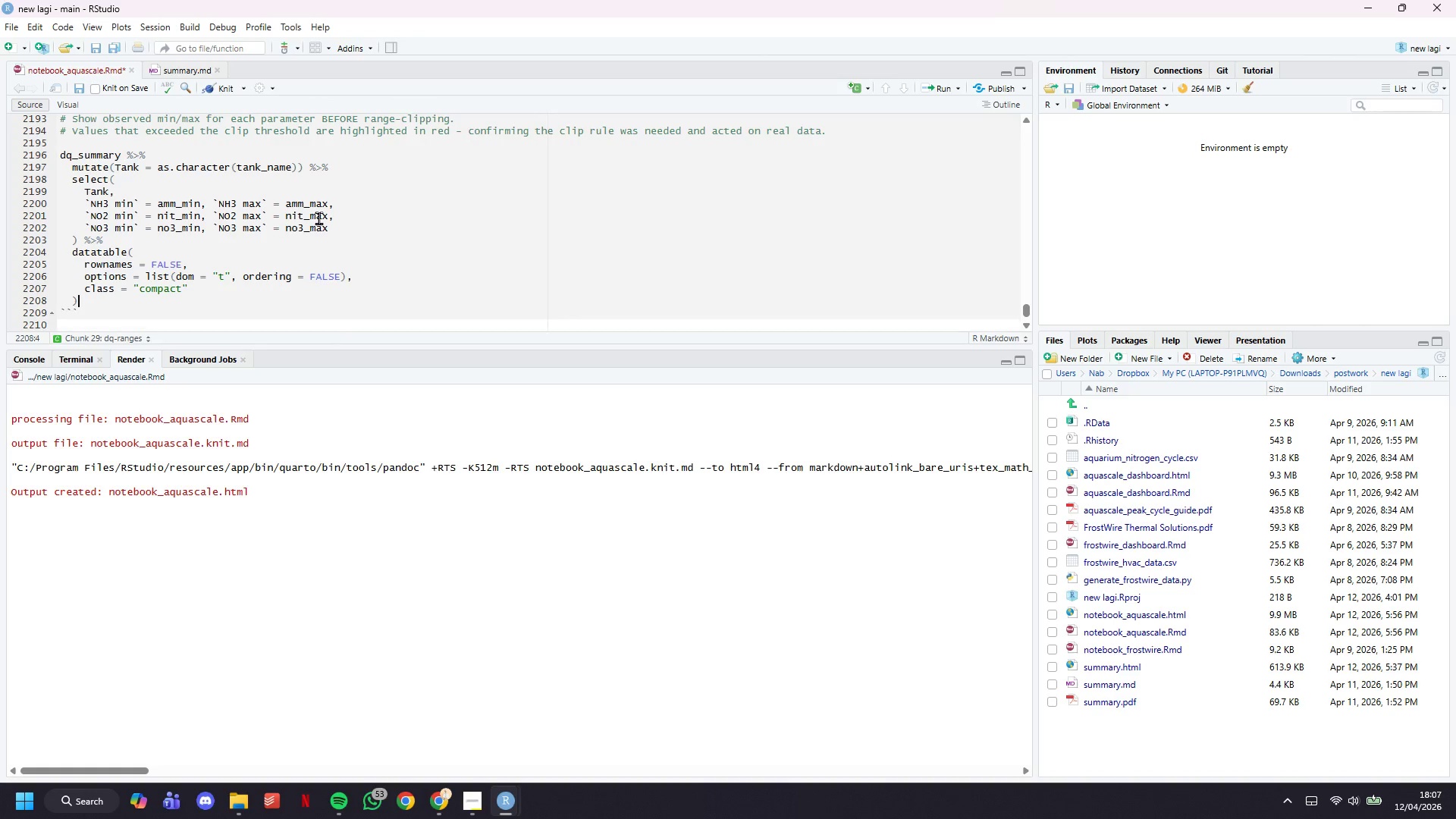 
key(Backspace)
 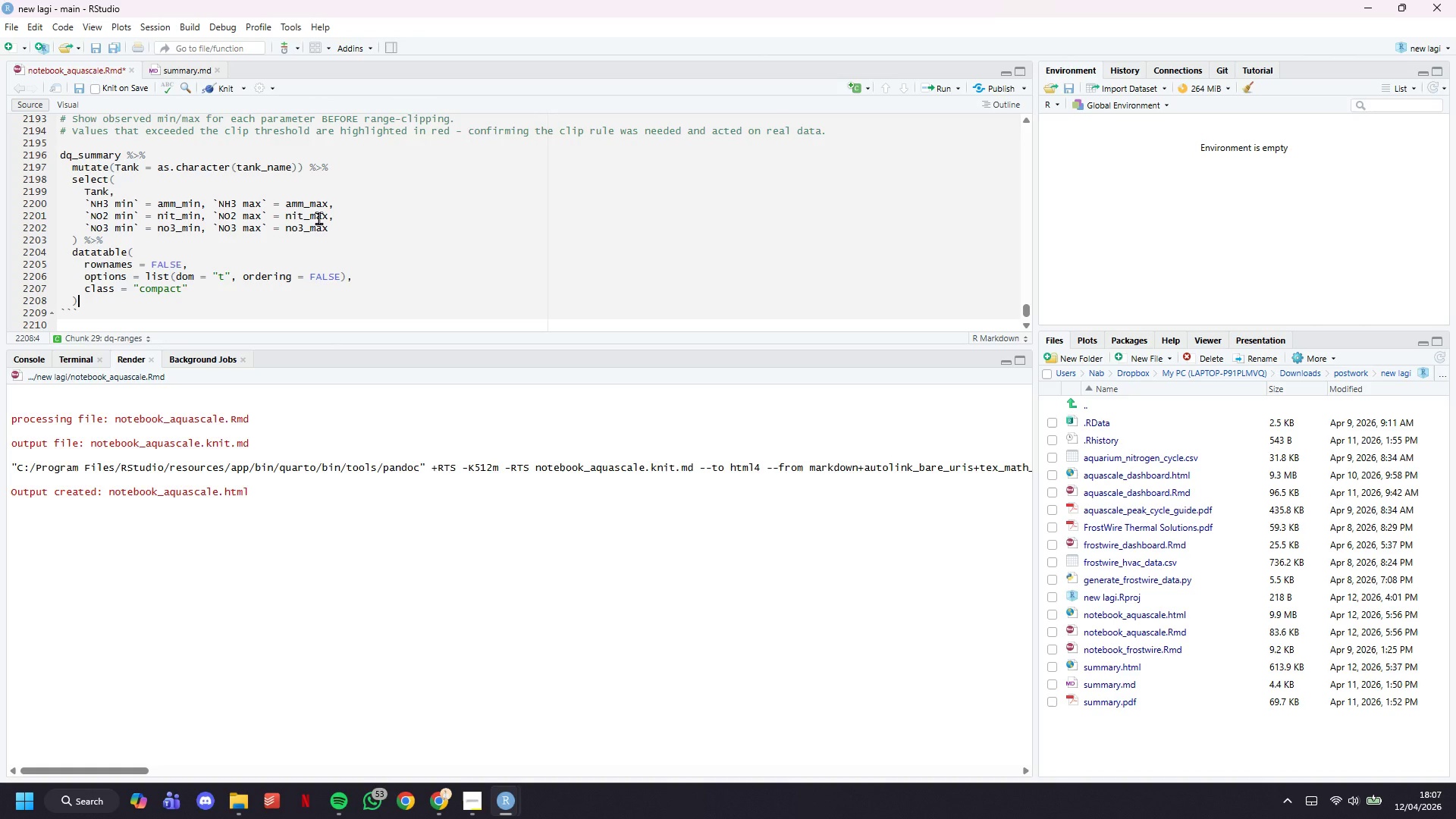 
key(Control+S)
 